 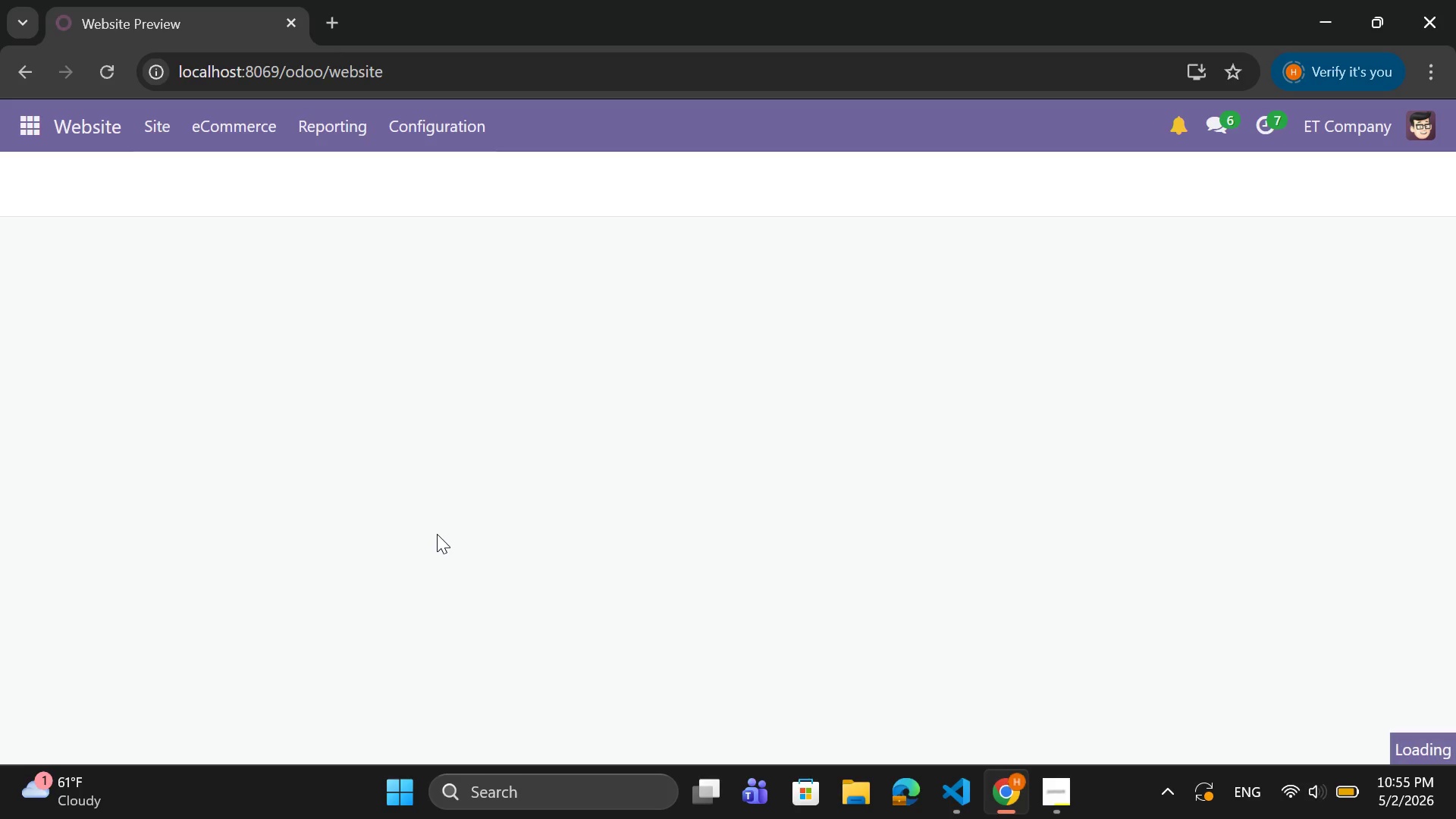 
type(Fleet Graphics)
 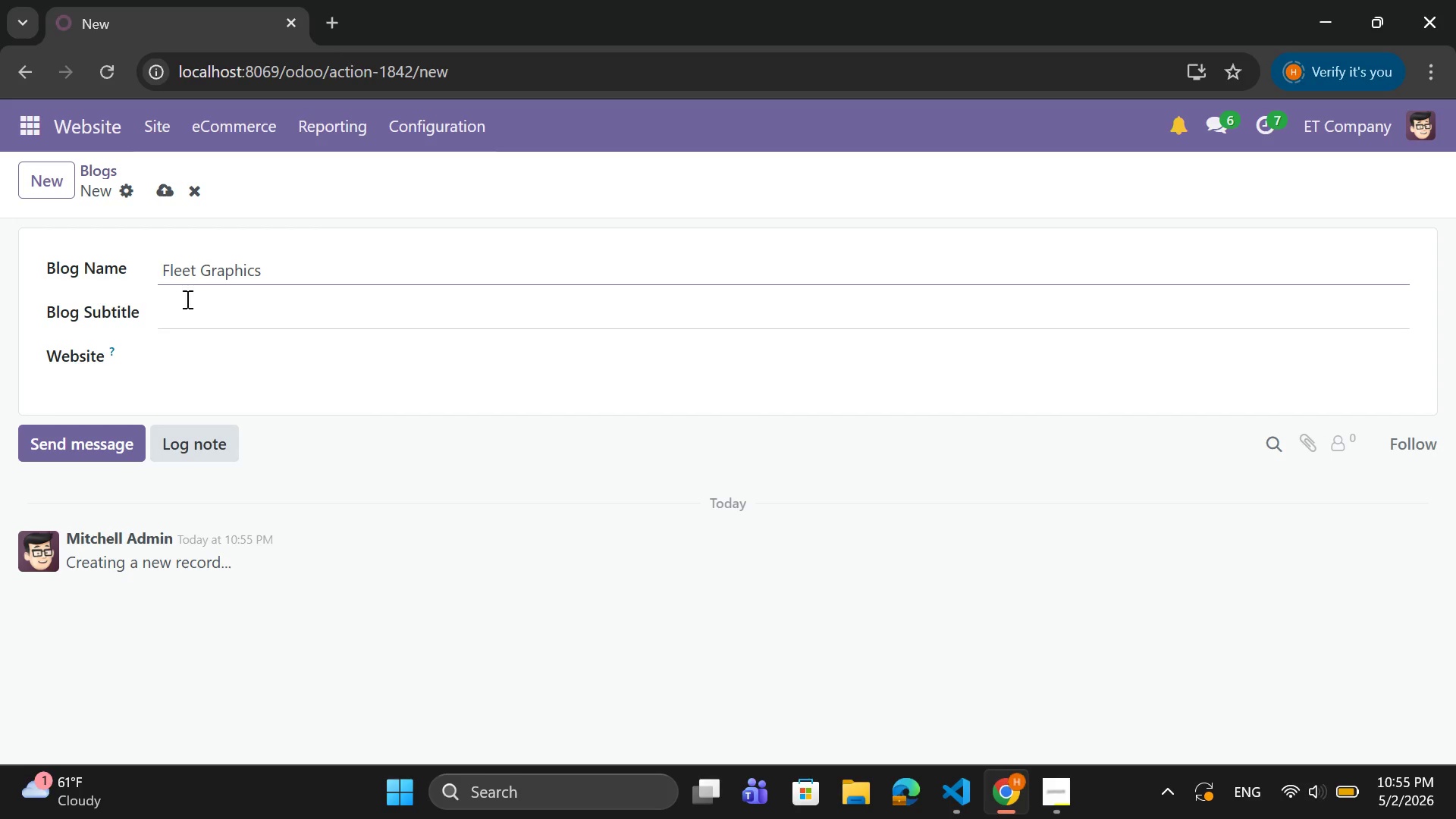 
left_click([203, 356])
 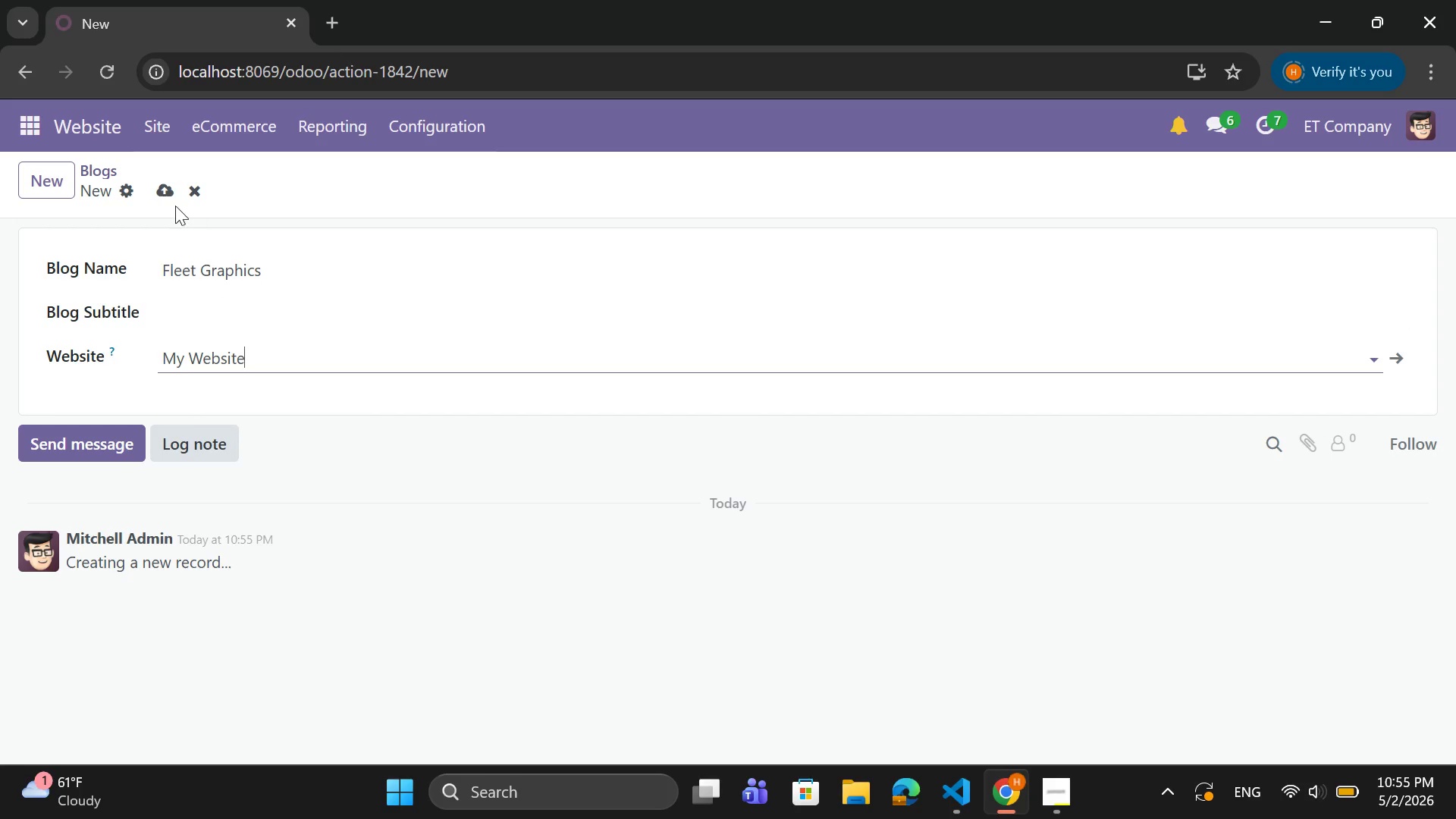 
left_click([166, 186])
 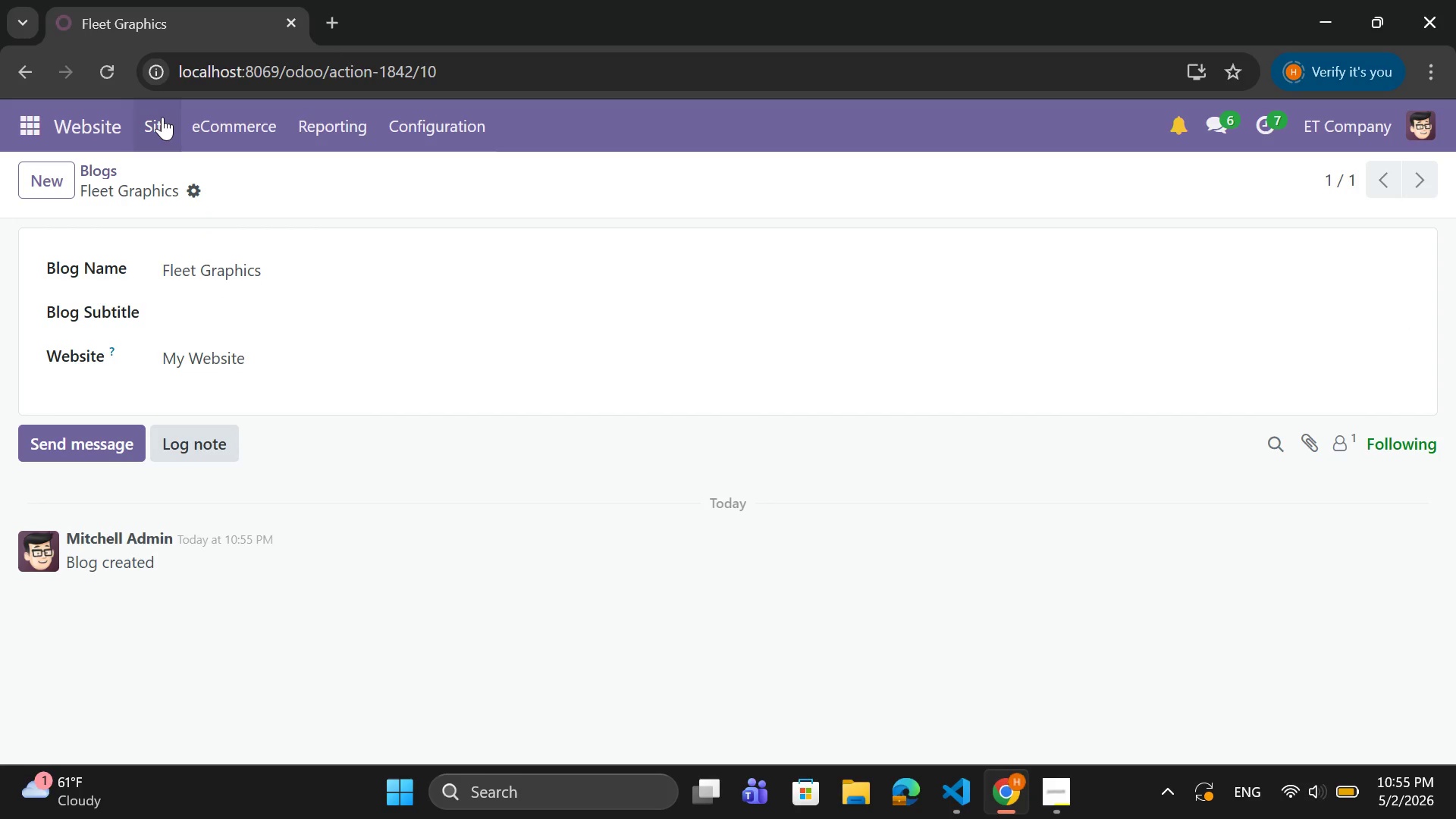 
wait(12.41)
 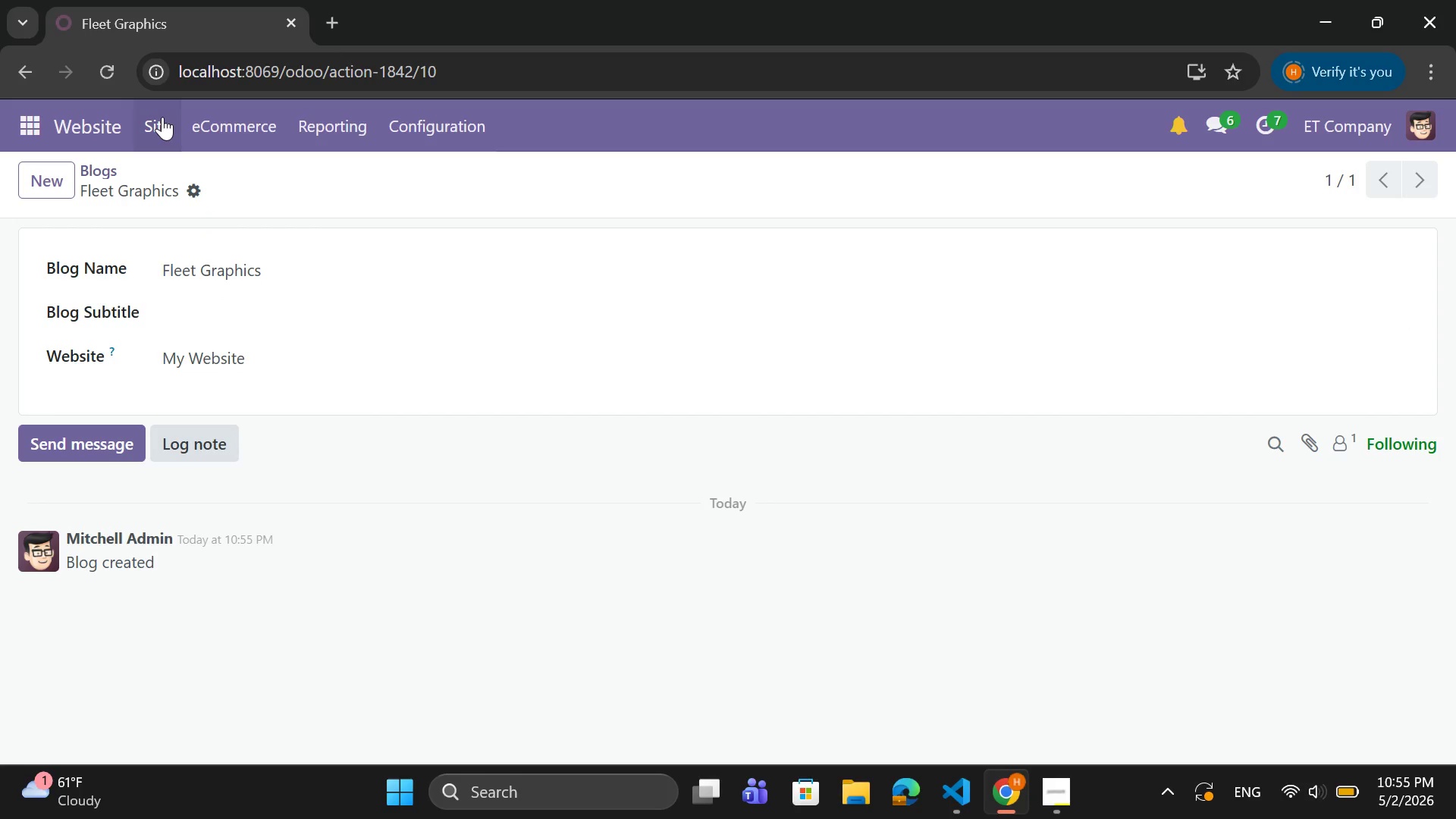 
left_click([30, 121])
 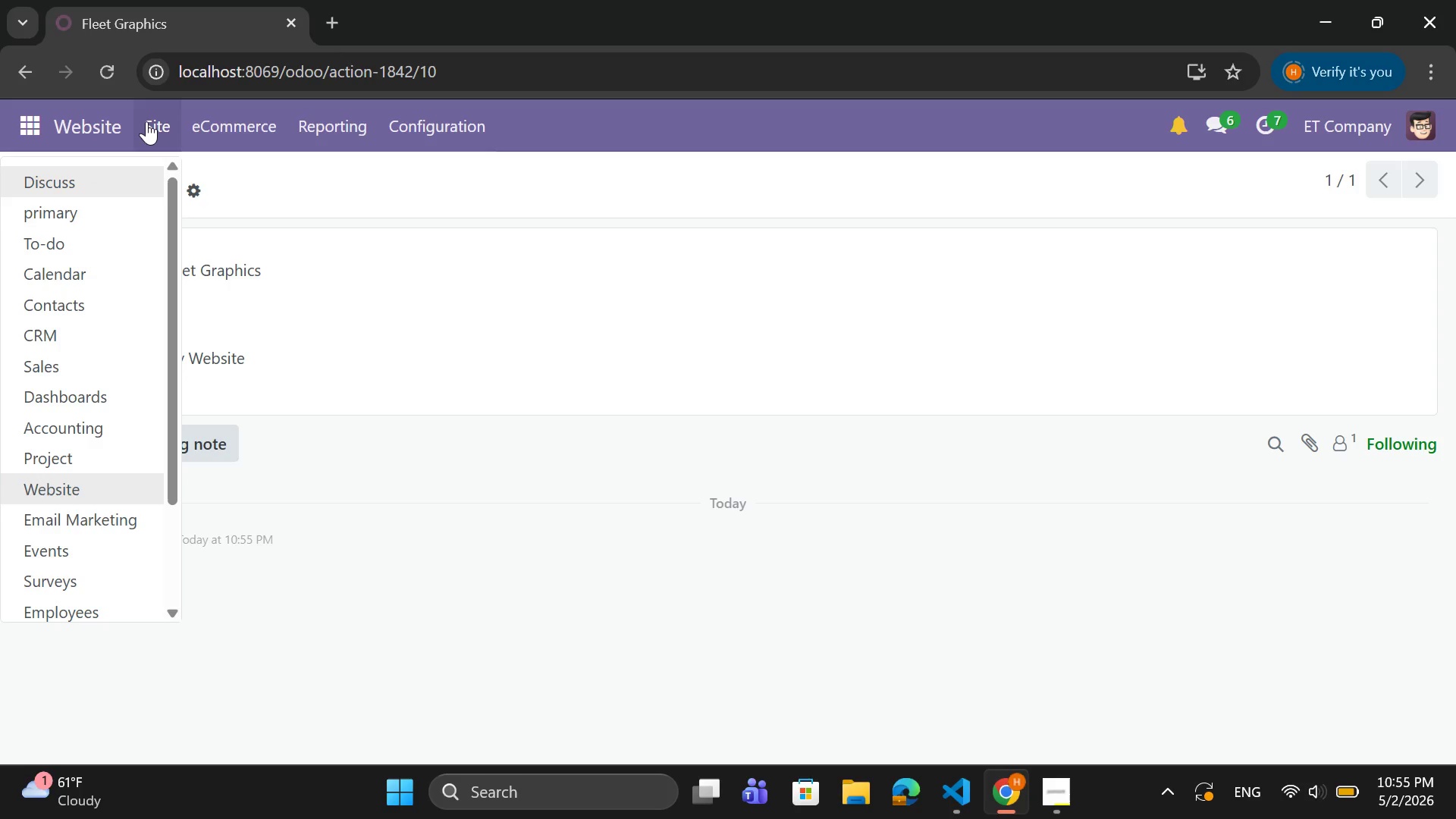 
left_click([146, 121])
 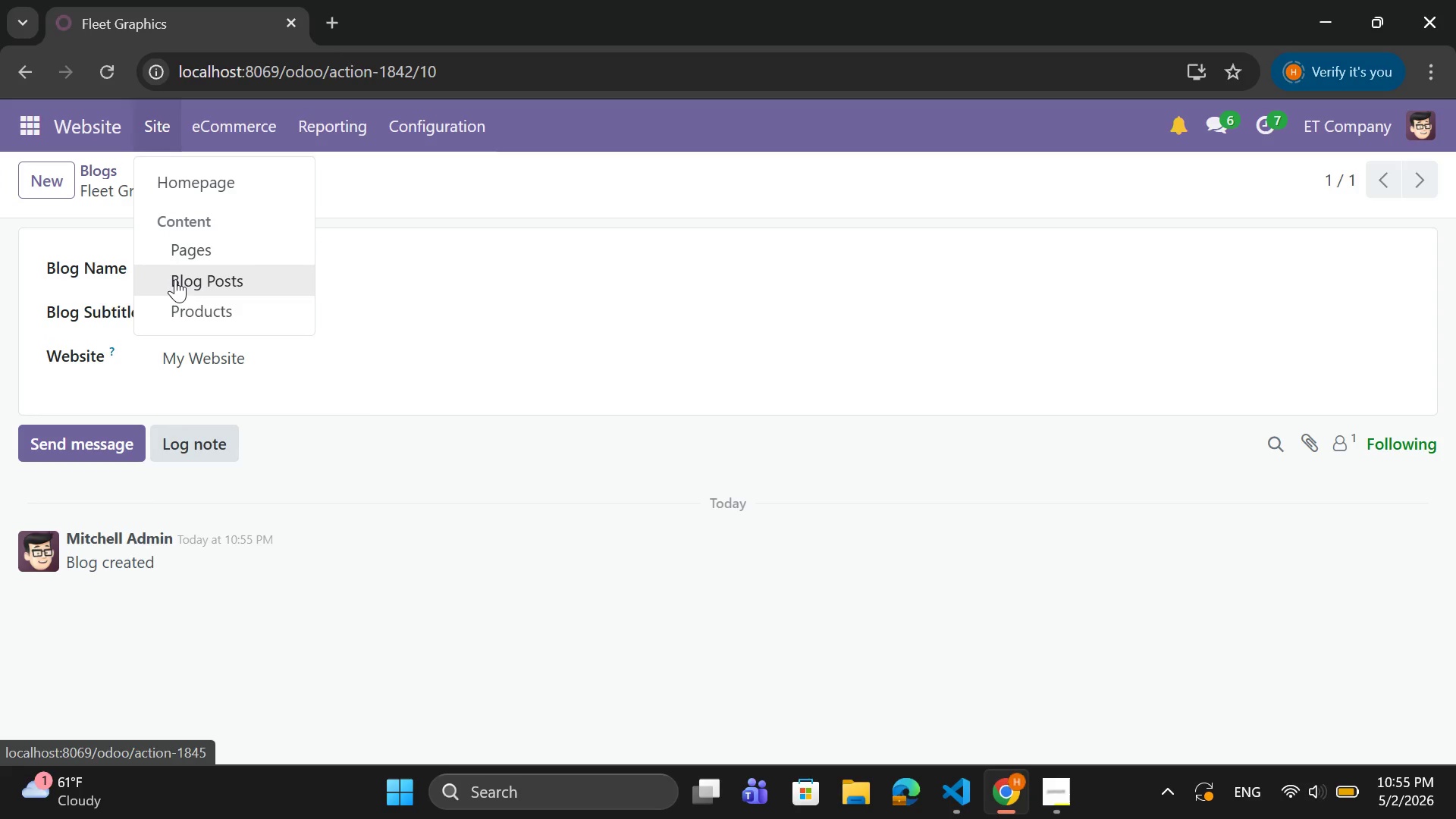 
left_click([178, 282])
 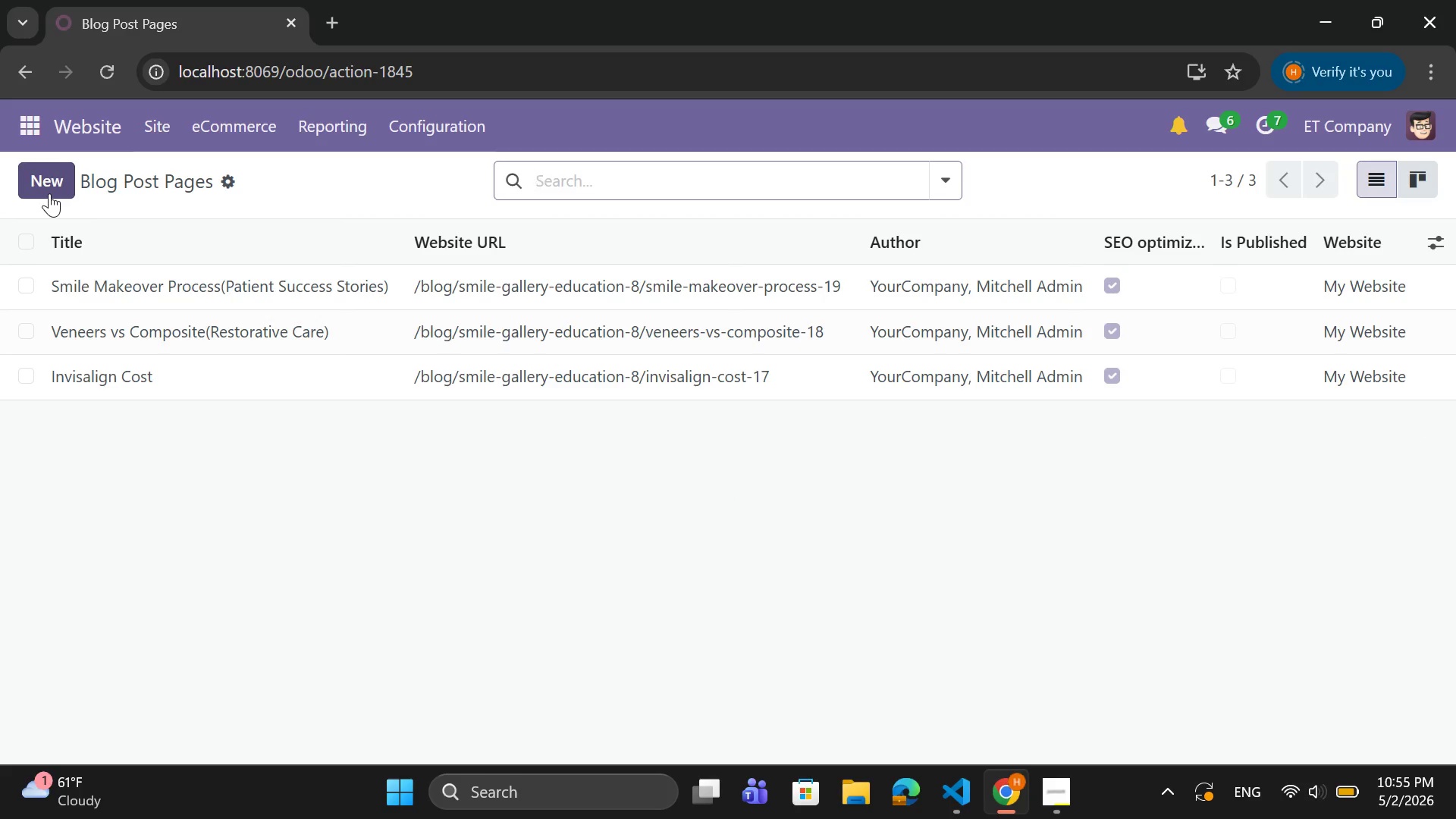 
left_click([55, 186])
 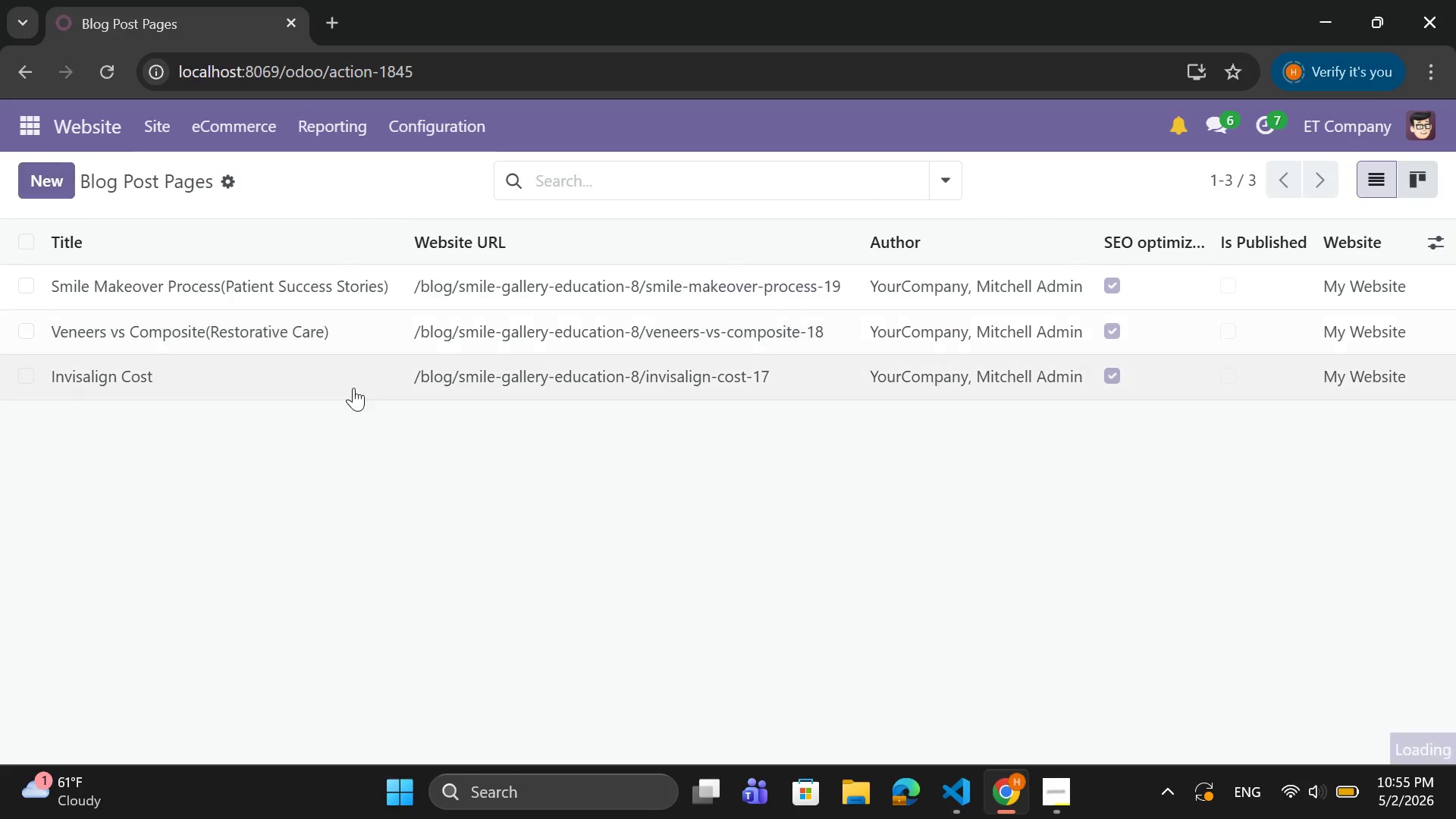 
mouse_move([374, 400])
 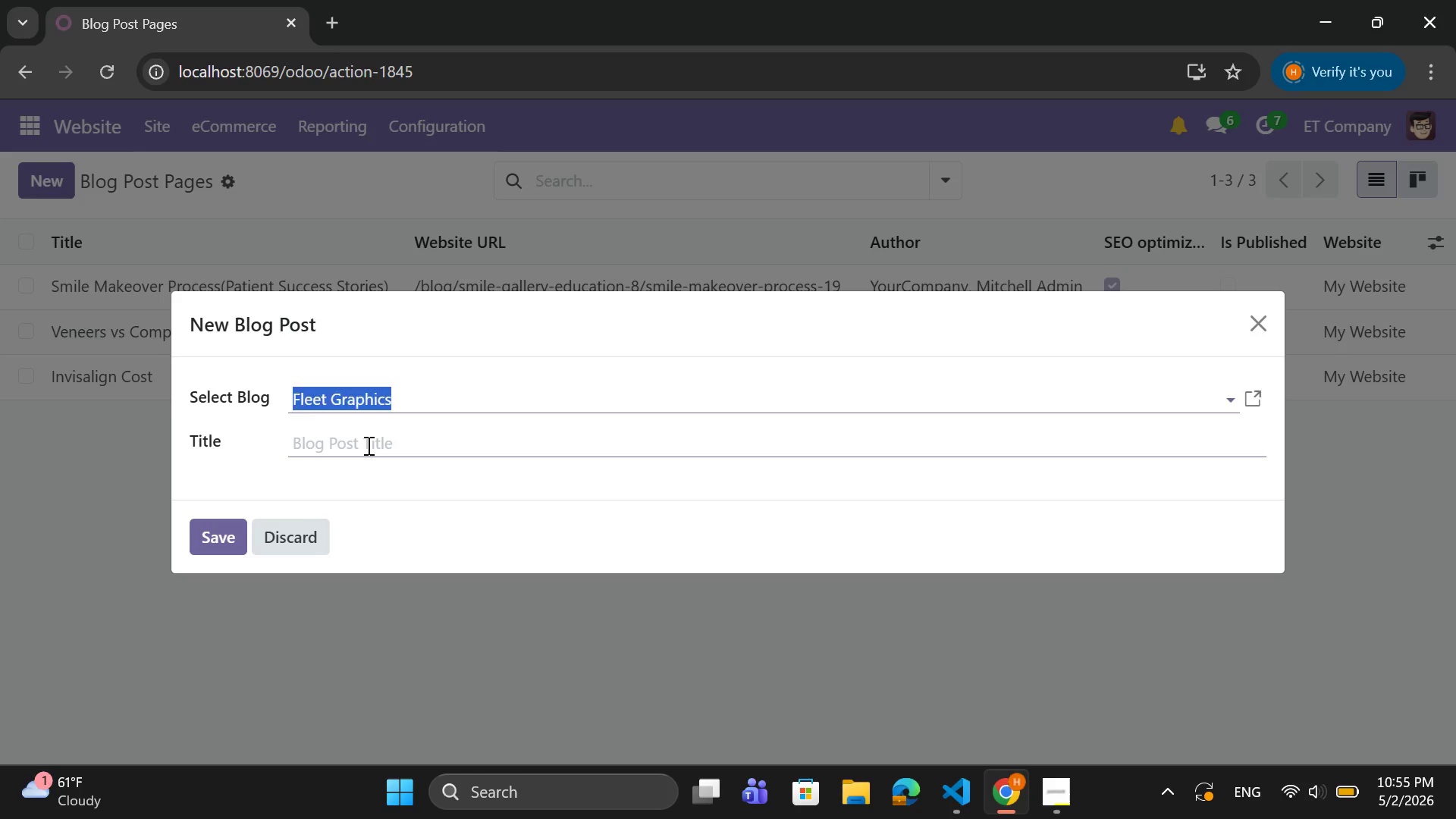 
left_click([367, 445])
 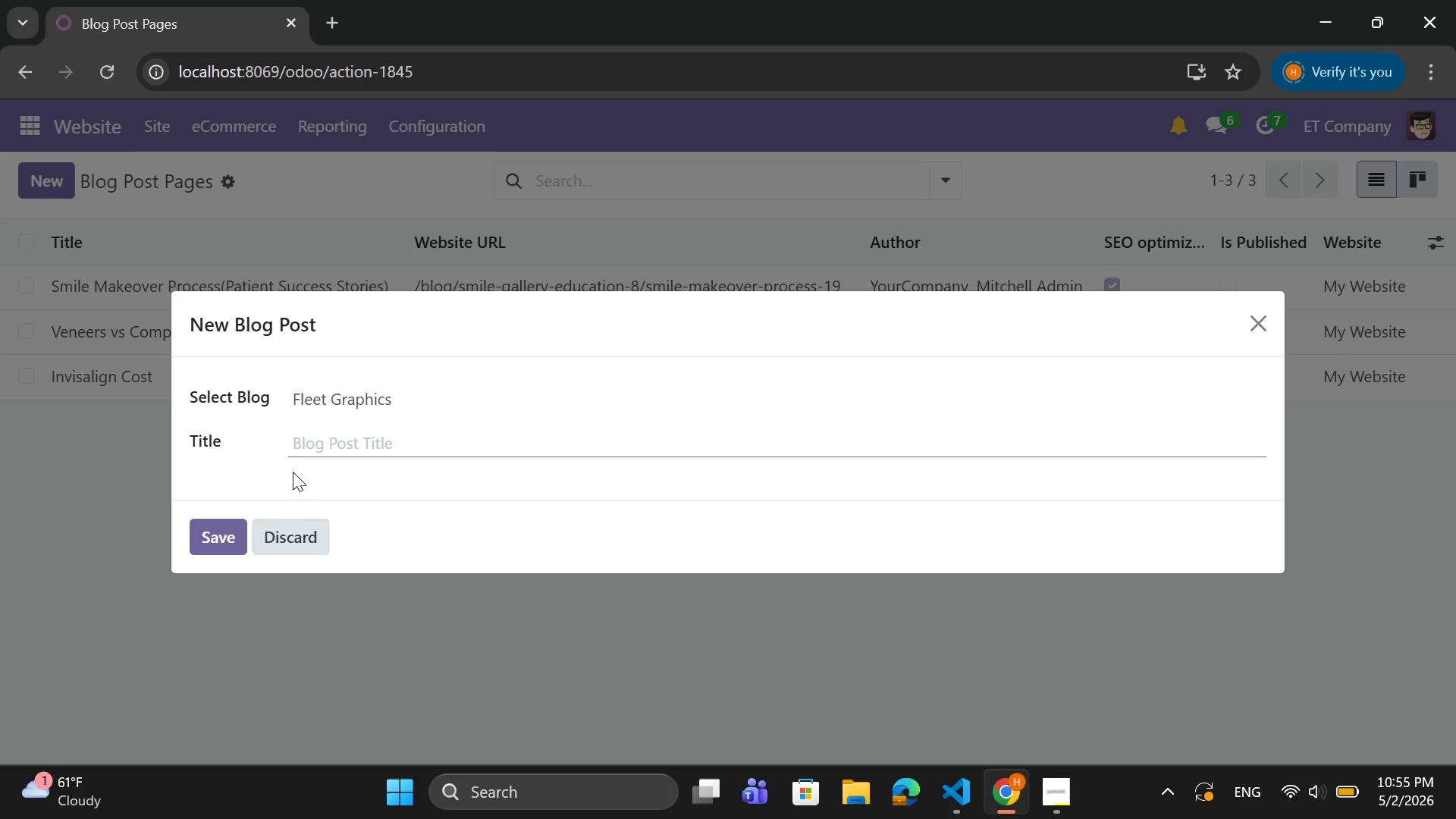 
type(Fleet Branding ROI: Wht)
key(Backspace)
type(y Vehicle Wraps OU)
key(Backspace)
type(utperform Digital Ads)
 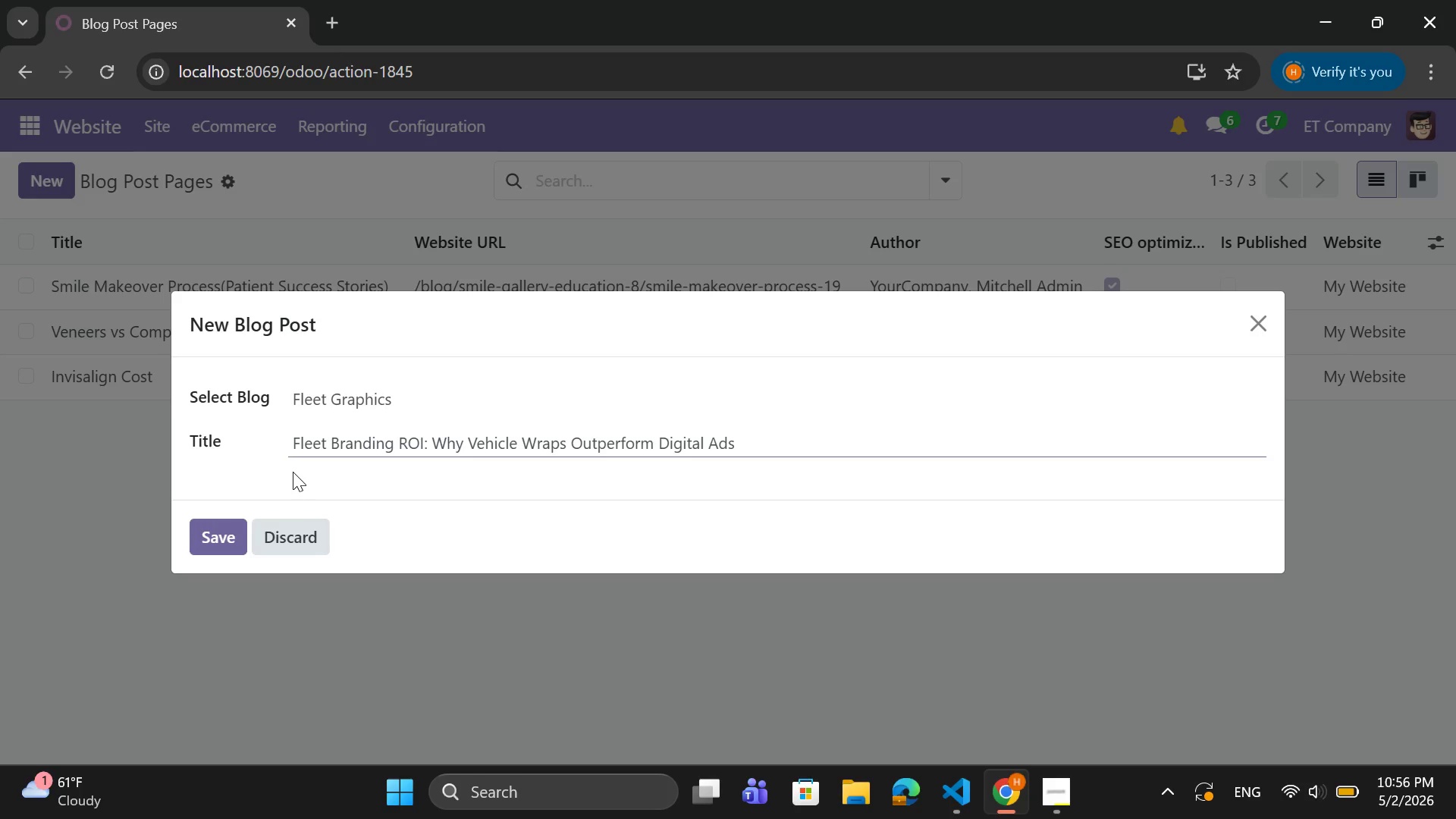 
left_click([221, 526])
 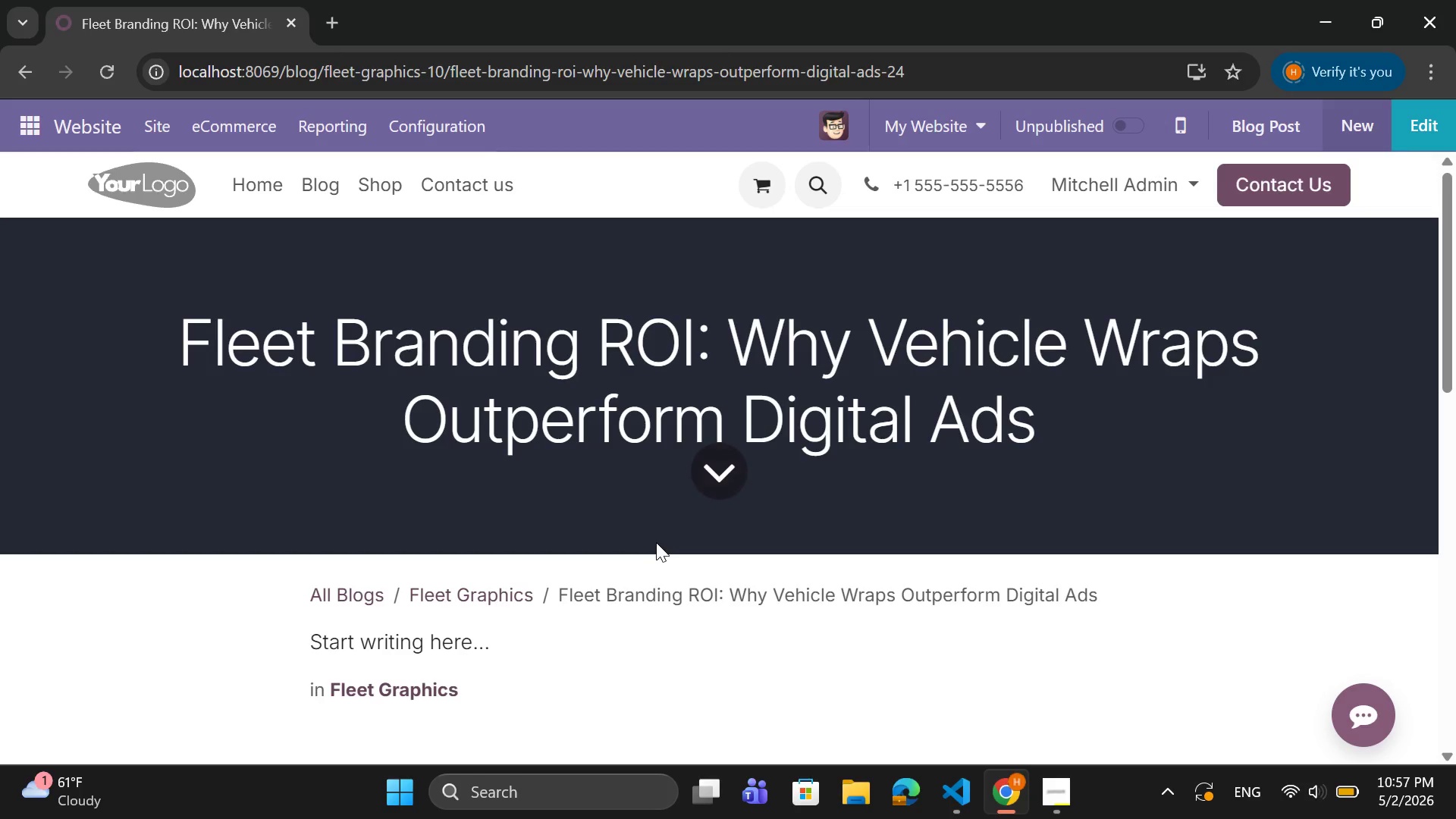 
wait(29.11)
 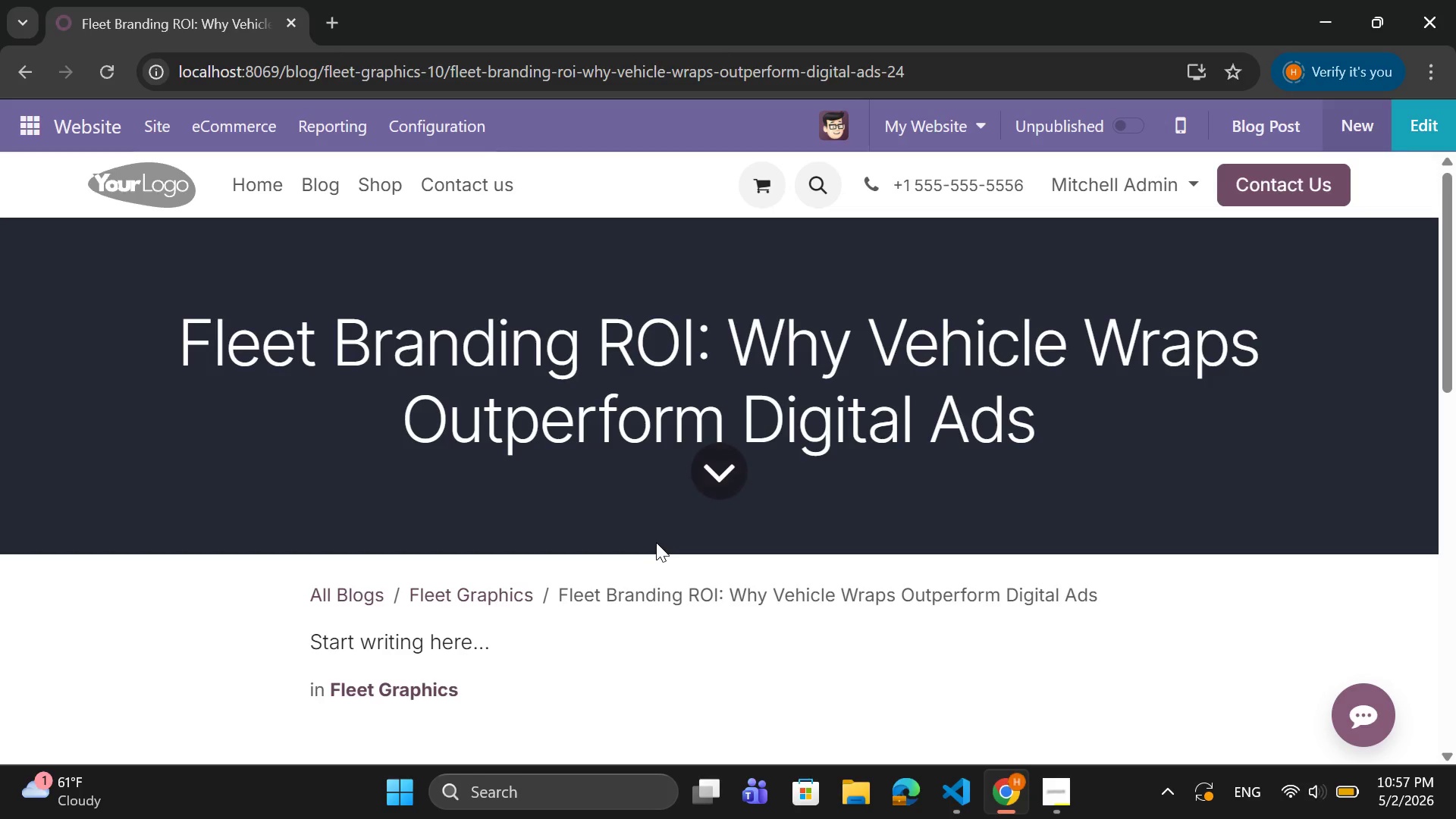 
left_click([1390, 134])
 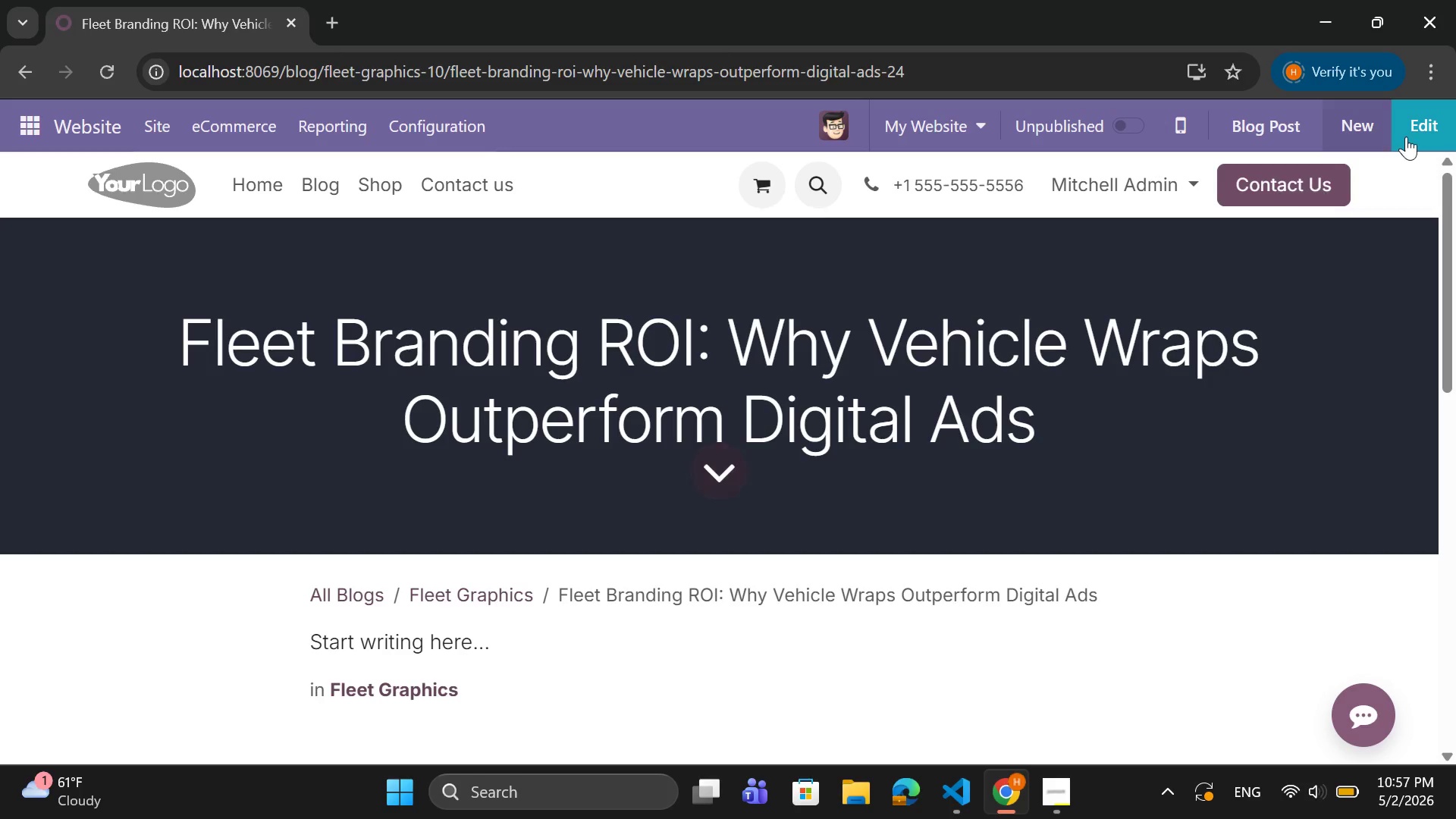 
left_click([1417, 124])
 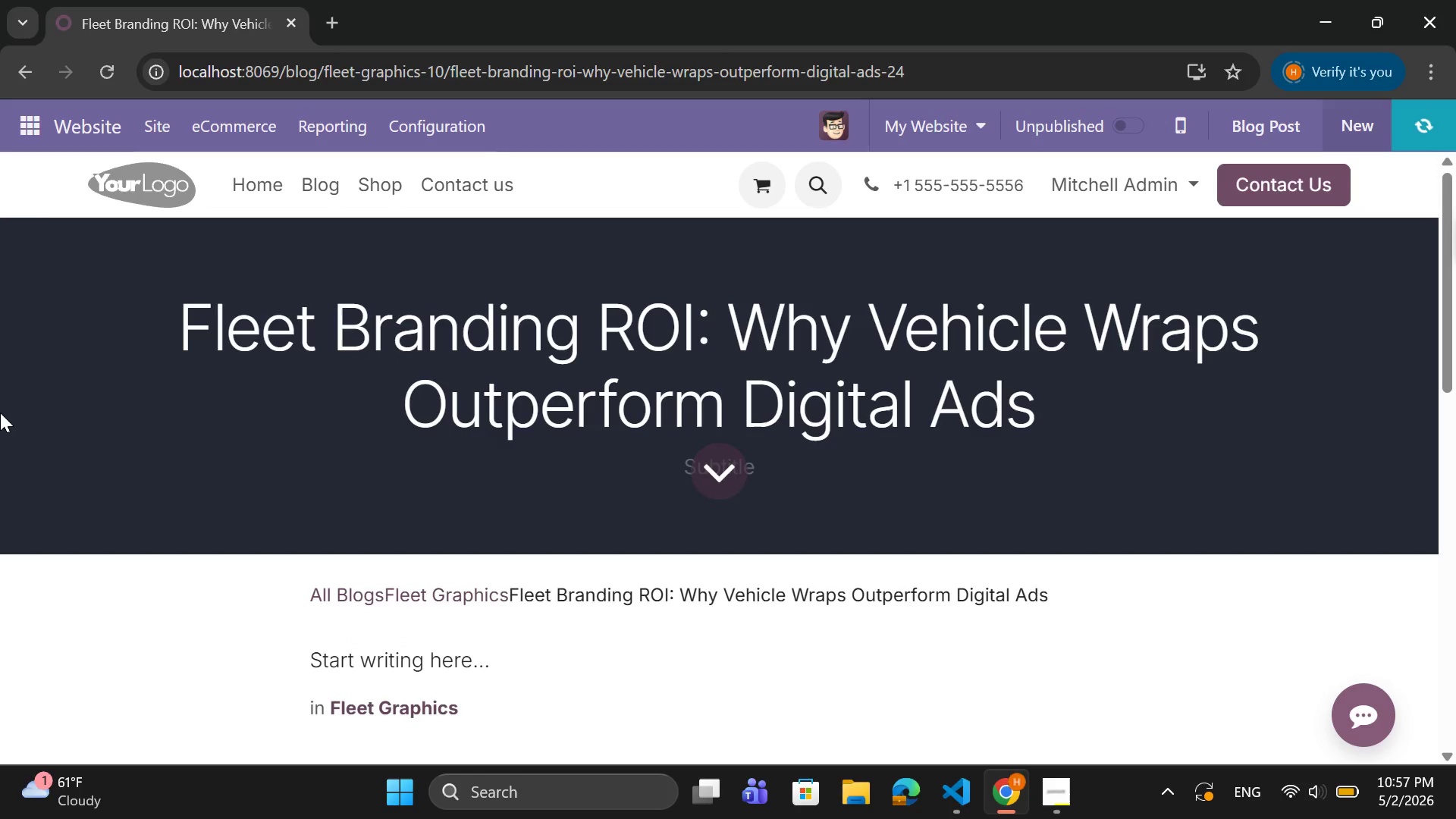 
wait(14.5)
 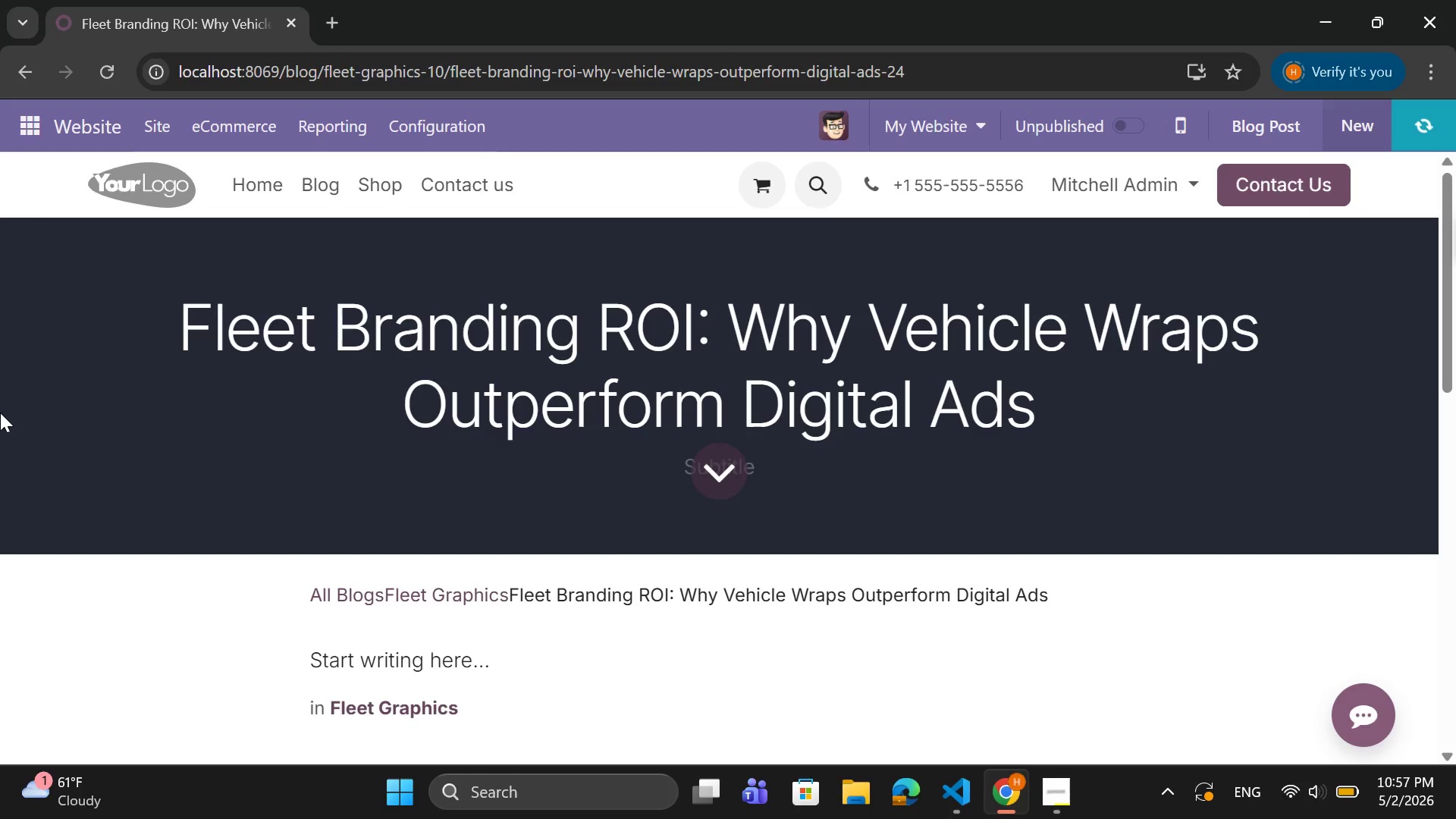 
double_click([1030, 444])
 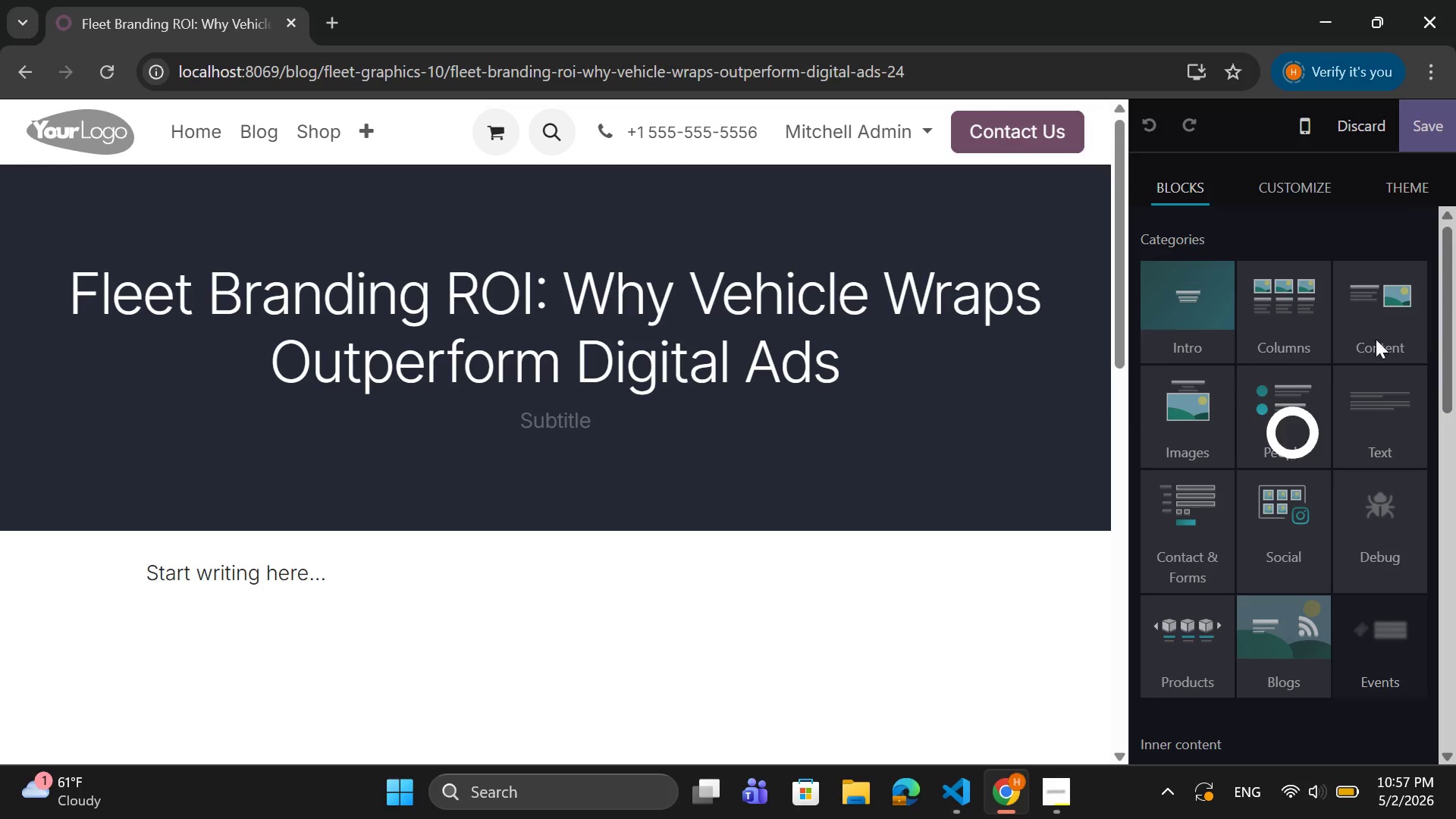 
mouse_move([1454, 293])
 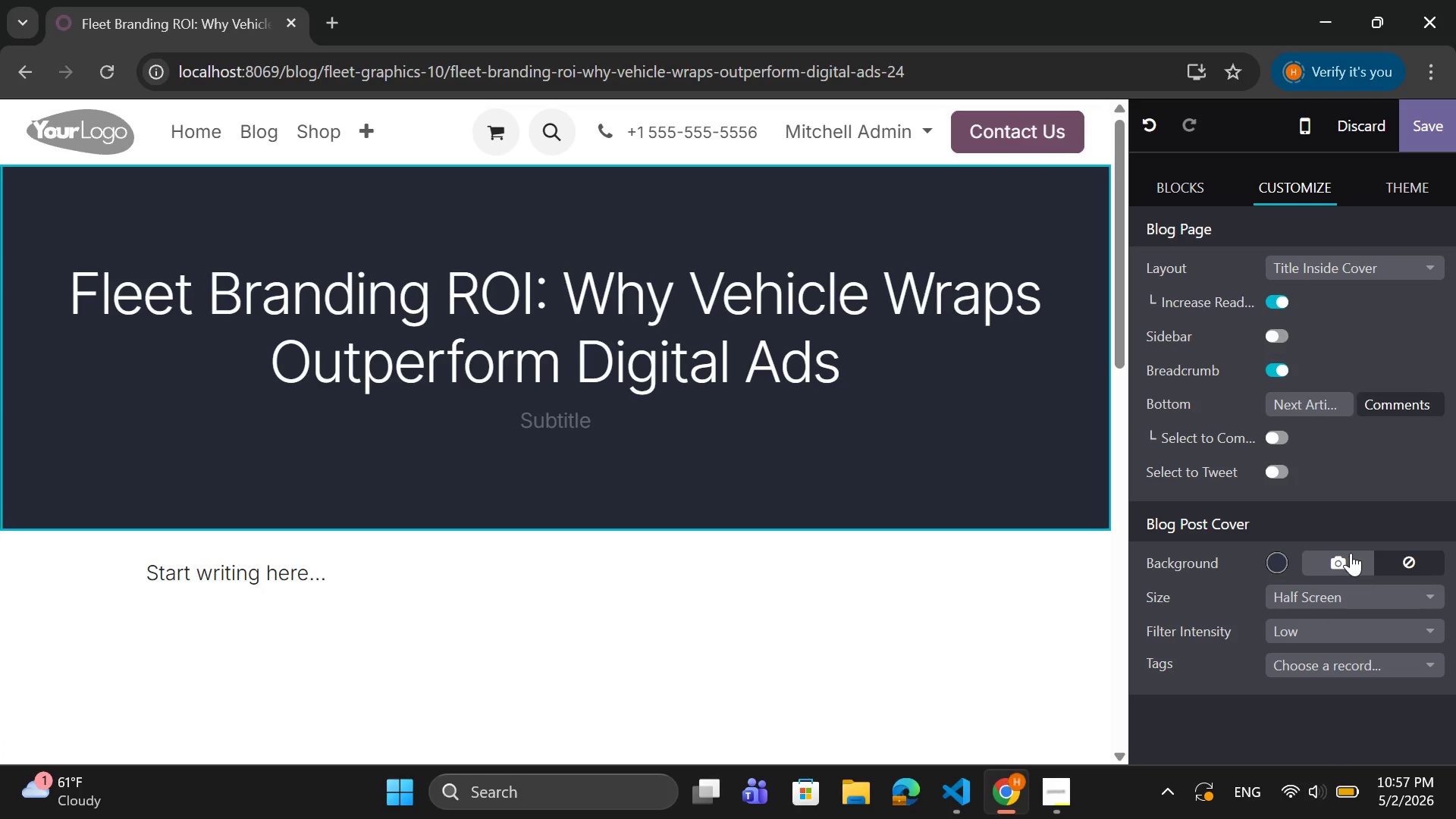 
left_click([1351, 553])
 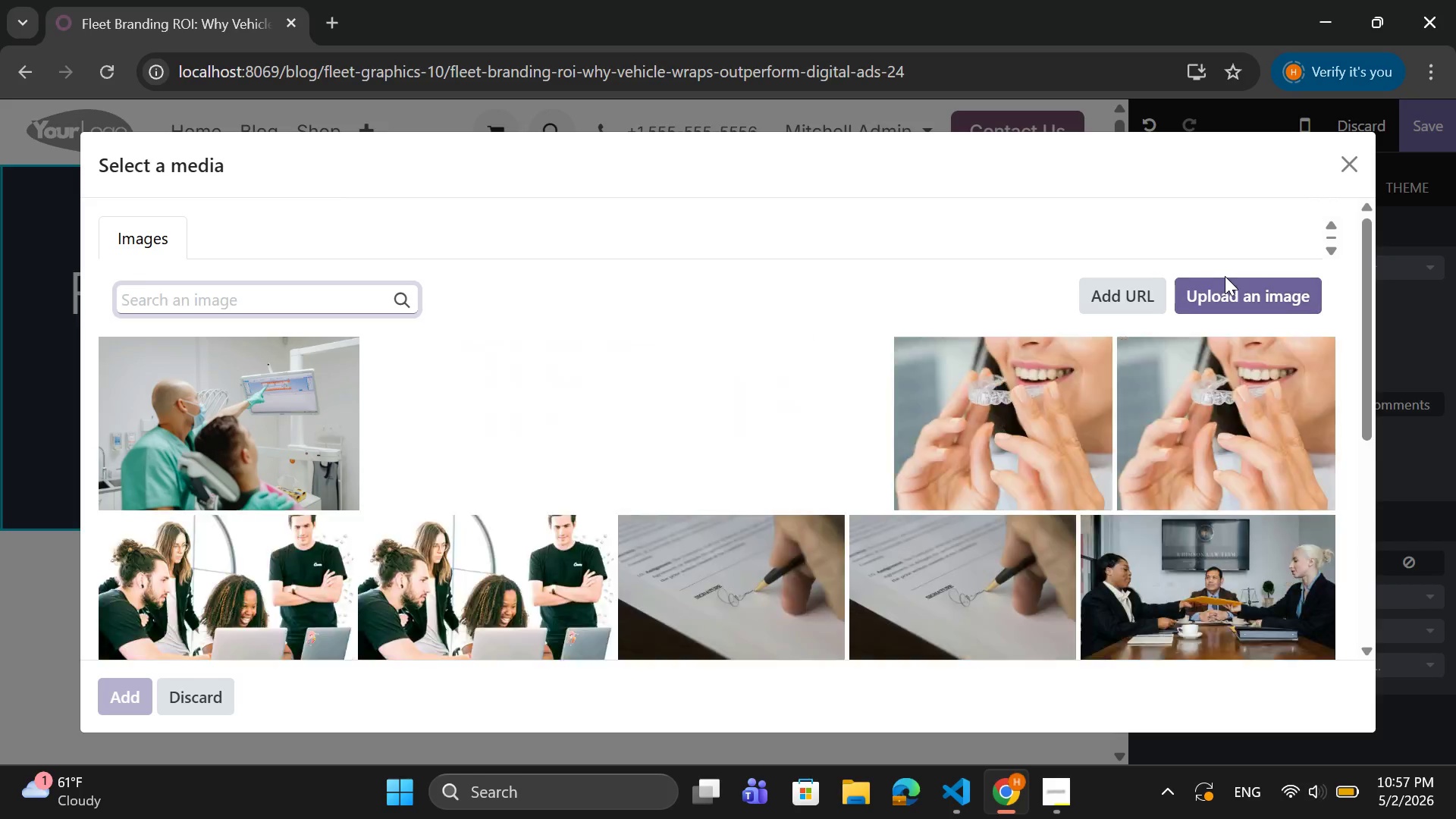 
left_click([1228, 297])
 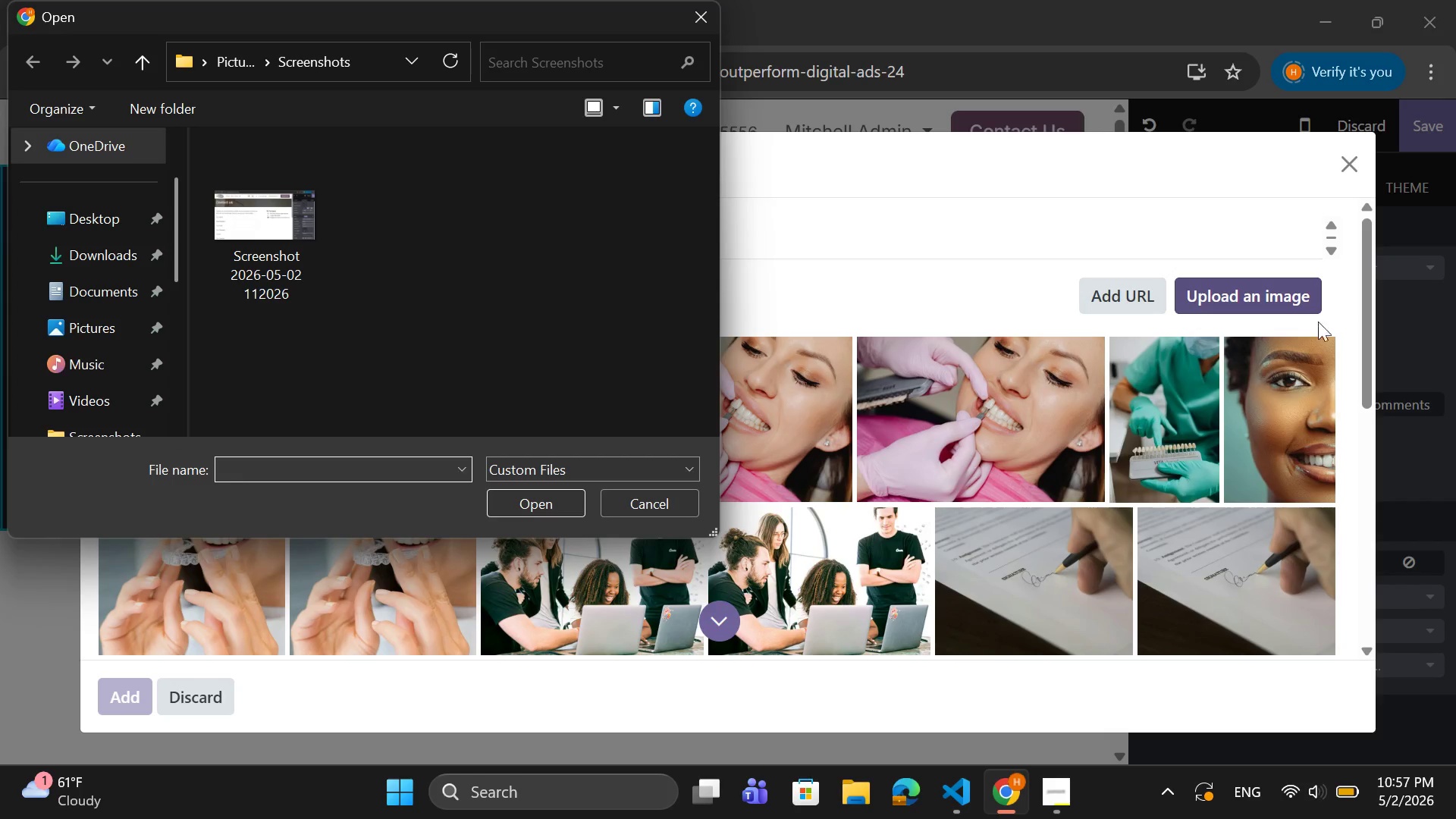 
wait(6.5)
 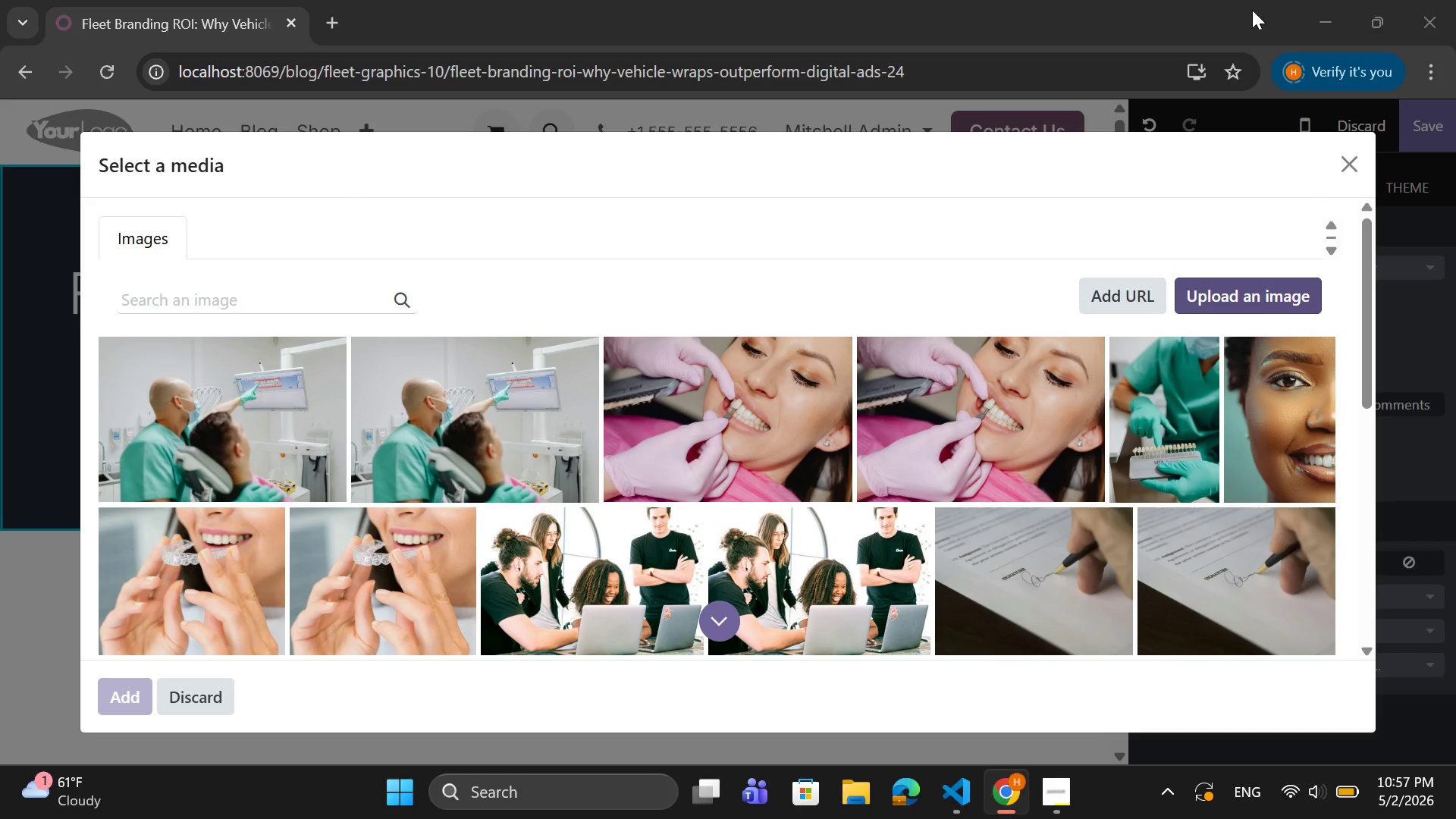 
scroll: coordinate [113, 328], scroll_direction: down, amount: 2.0
 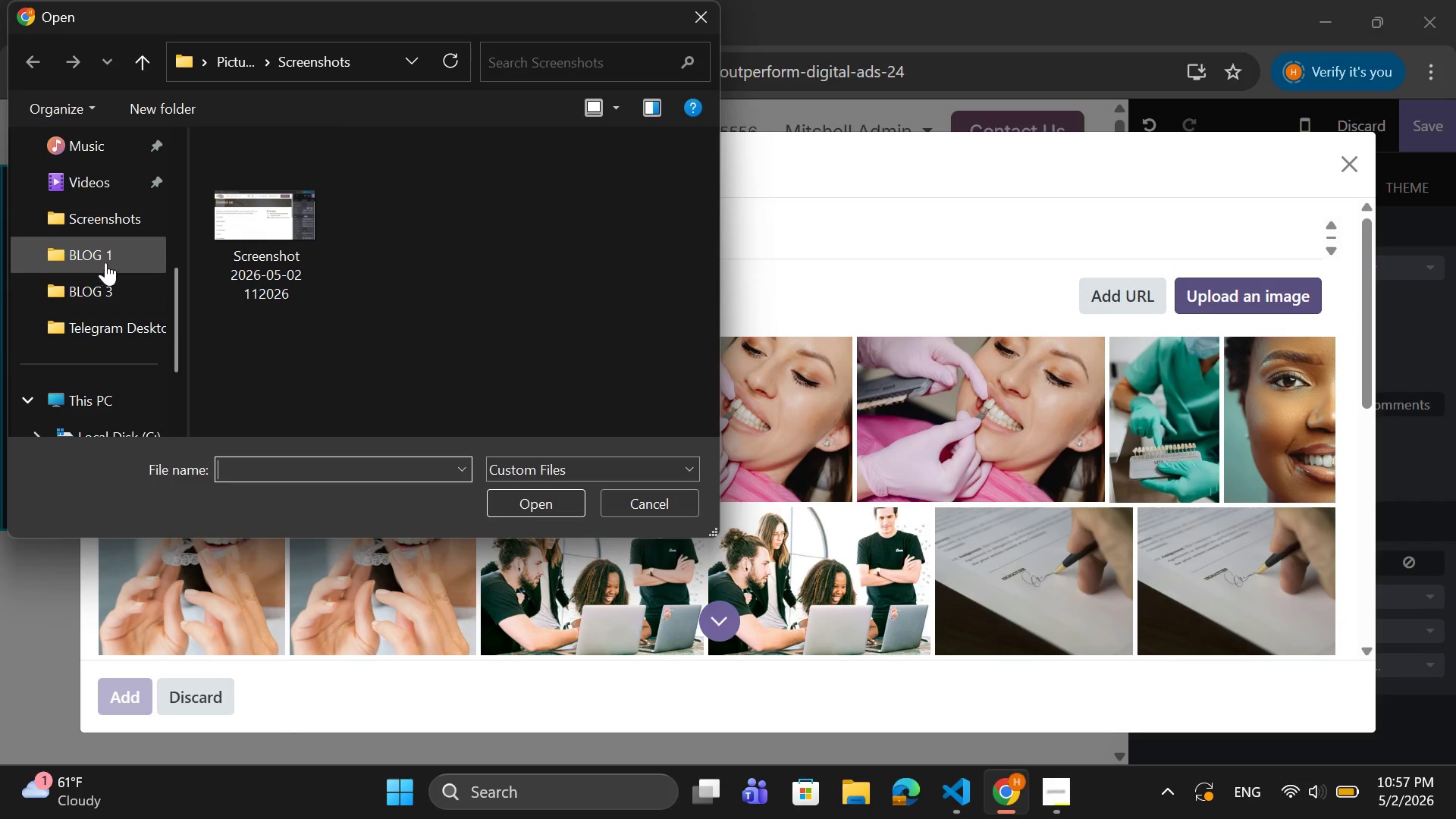 
left_click([105, 261])
 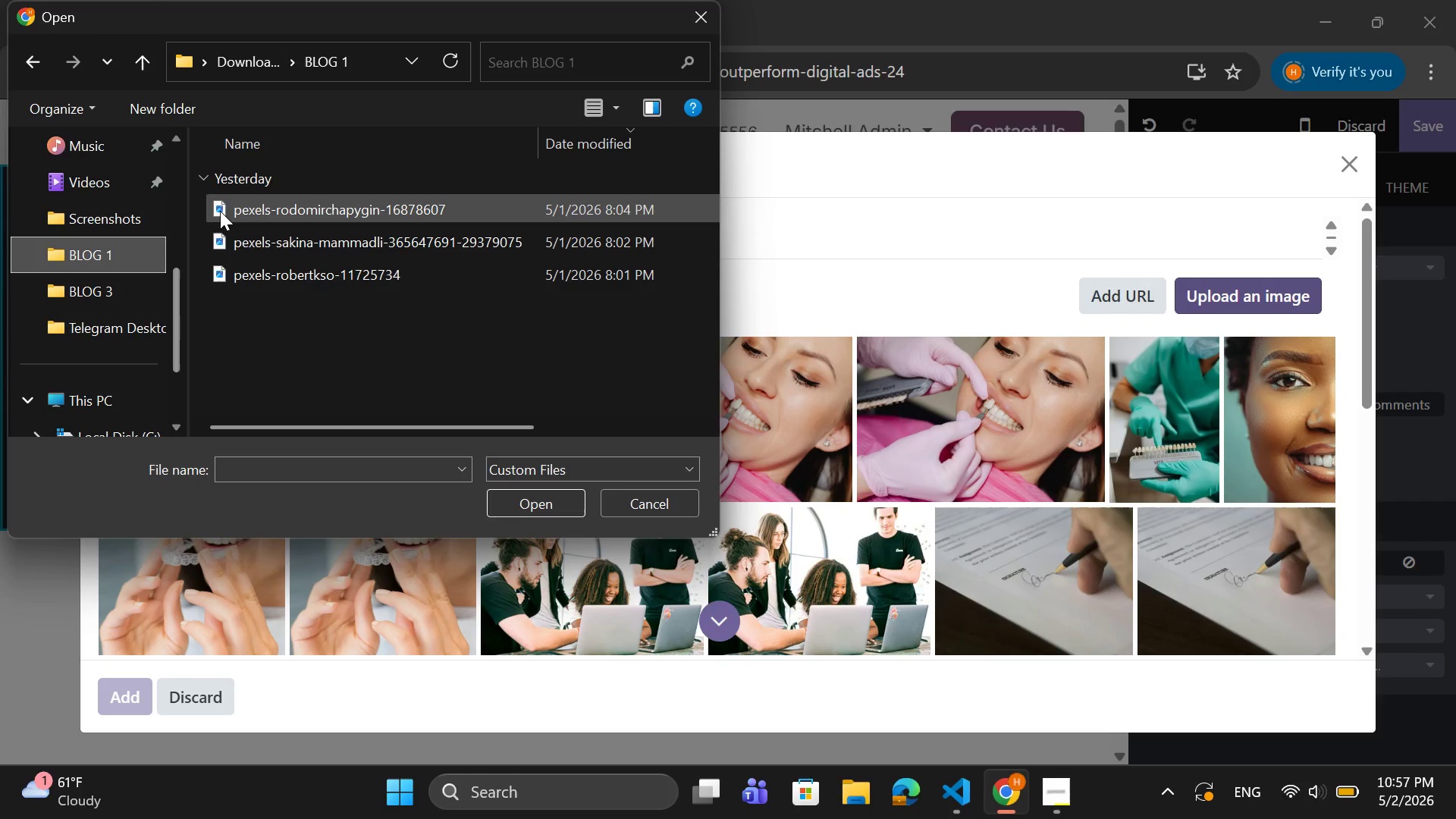 
left_click([222, 210])
 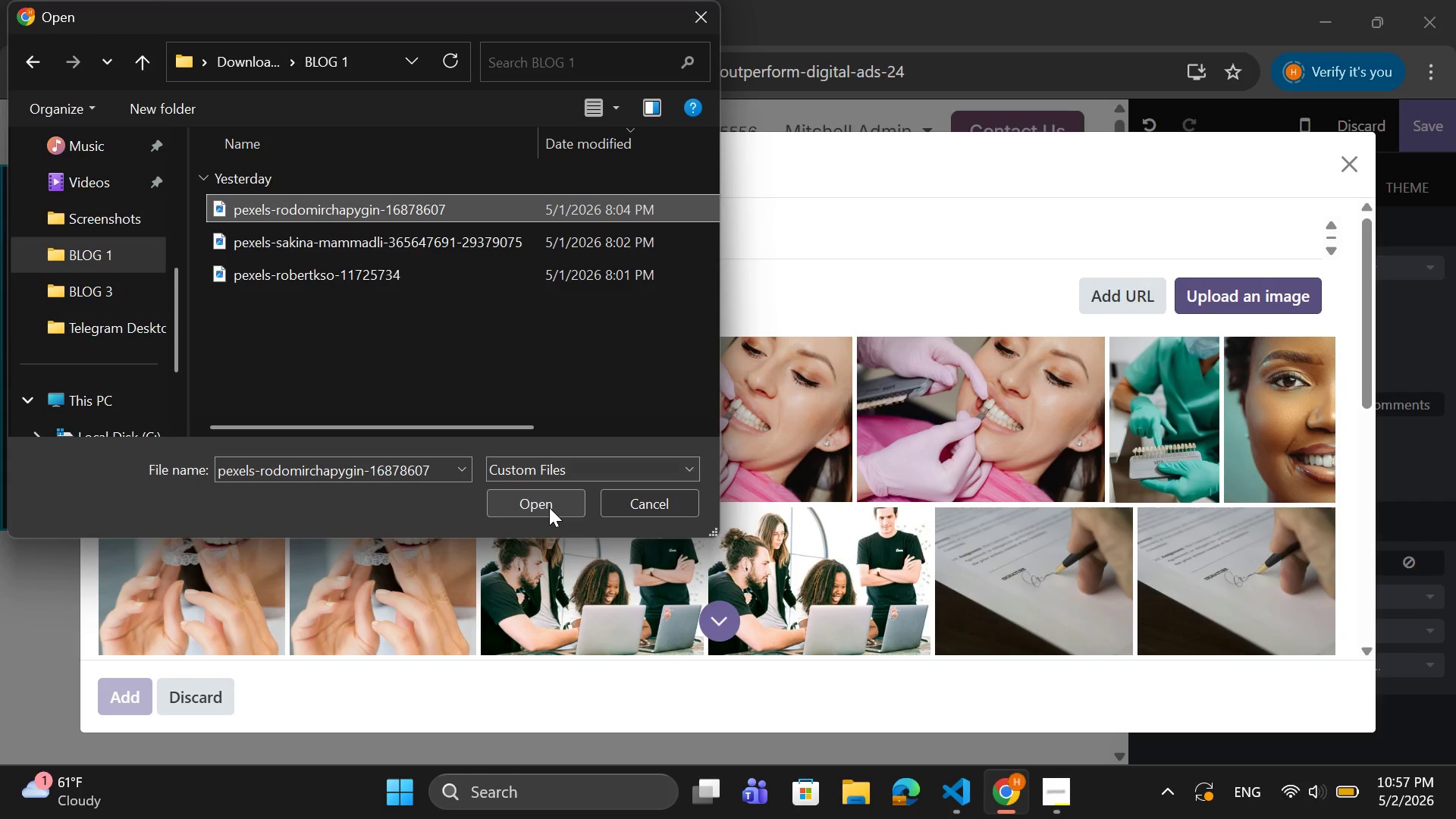 
left_click([549, 507])
 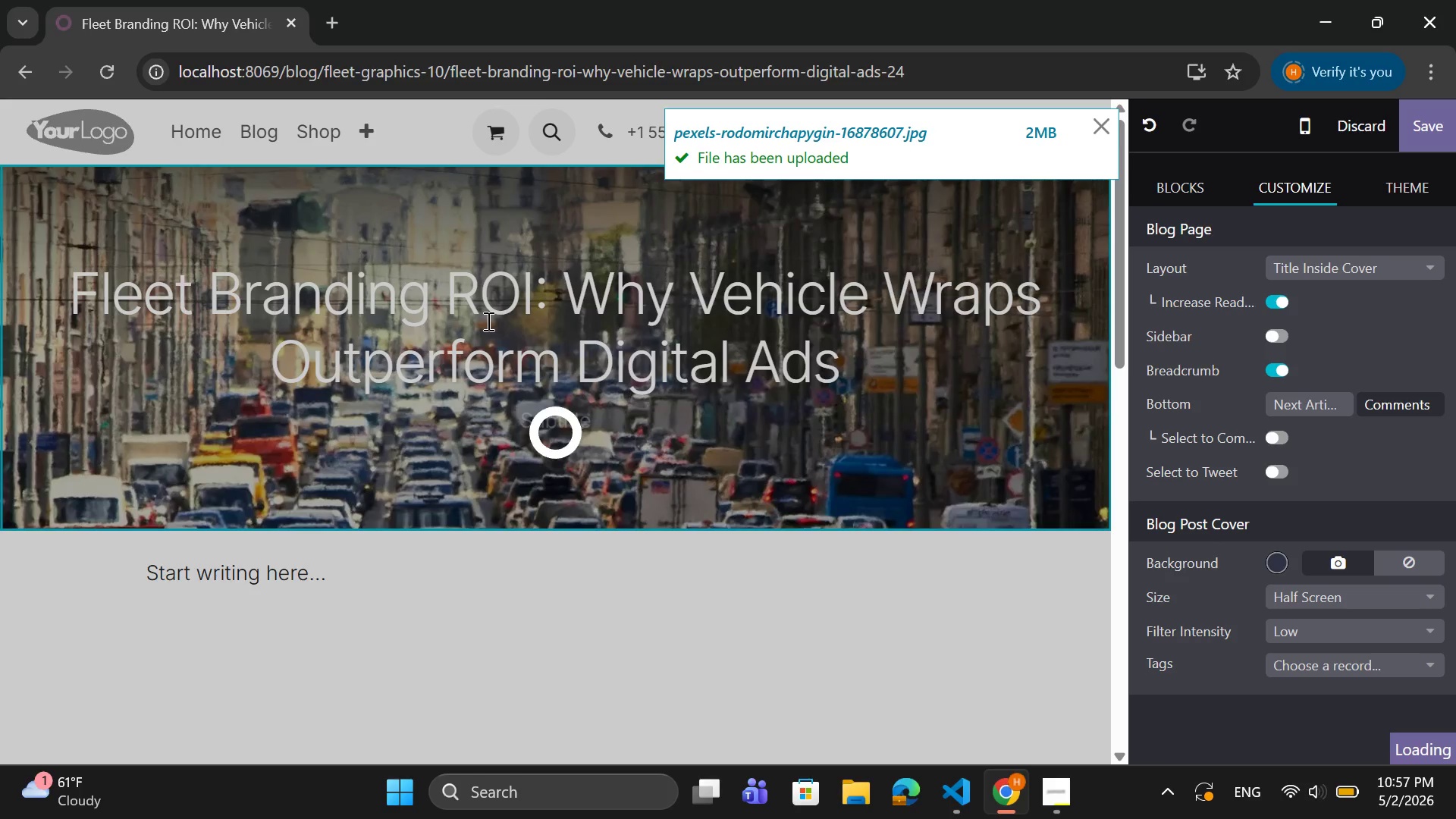 
wait(9.91)
 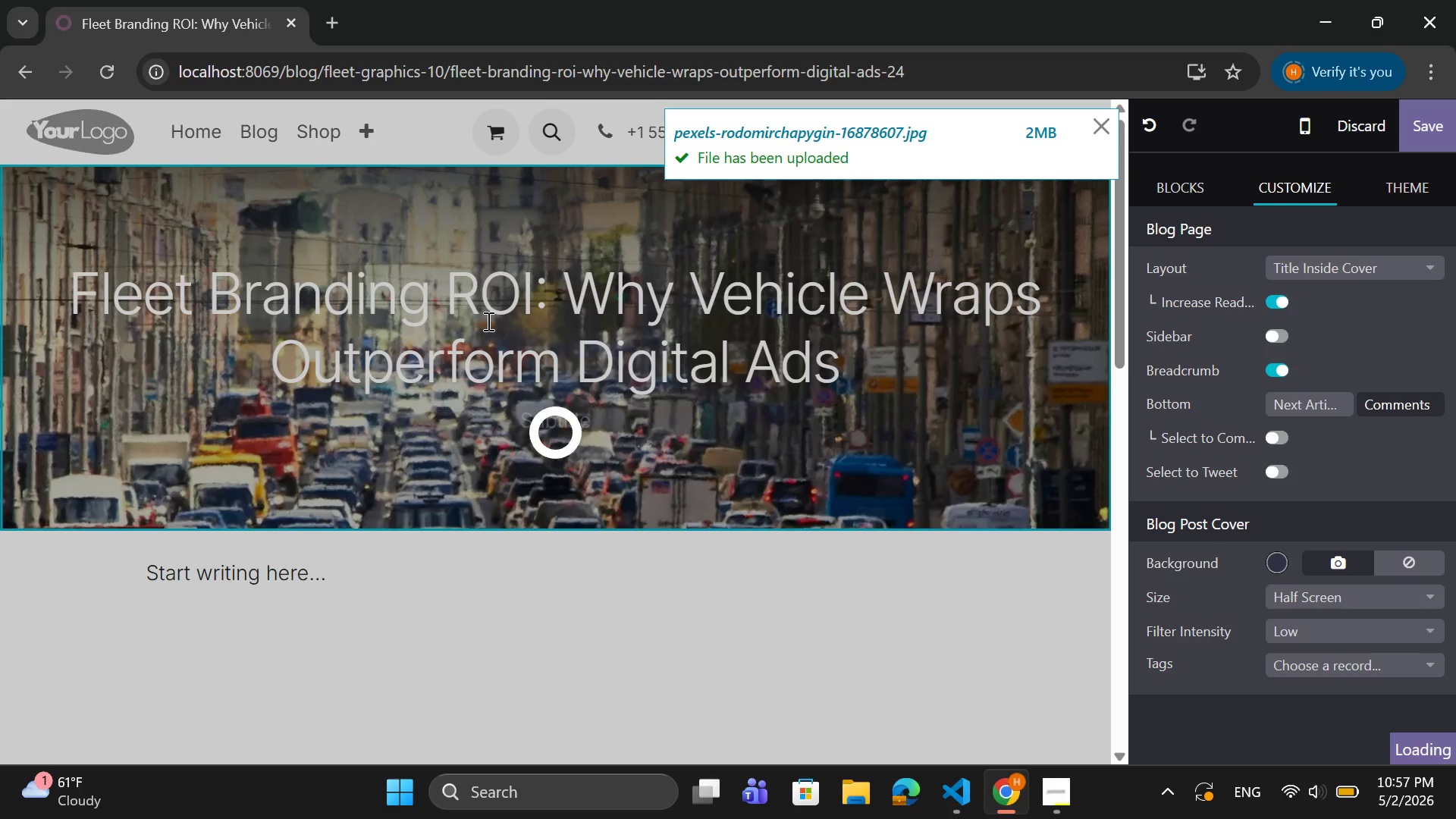 
scroll: coordinate [397, 485], scroll_direction: down, amount: 1.0
 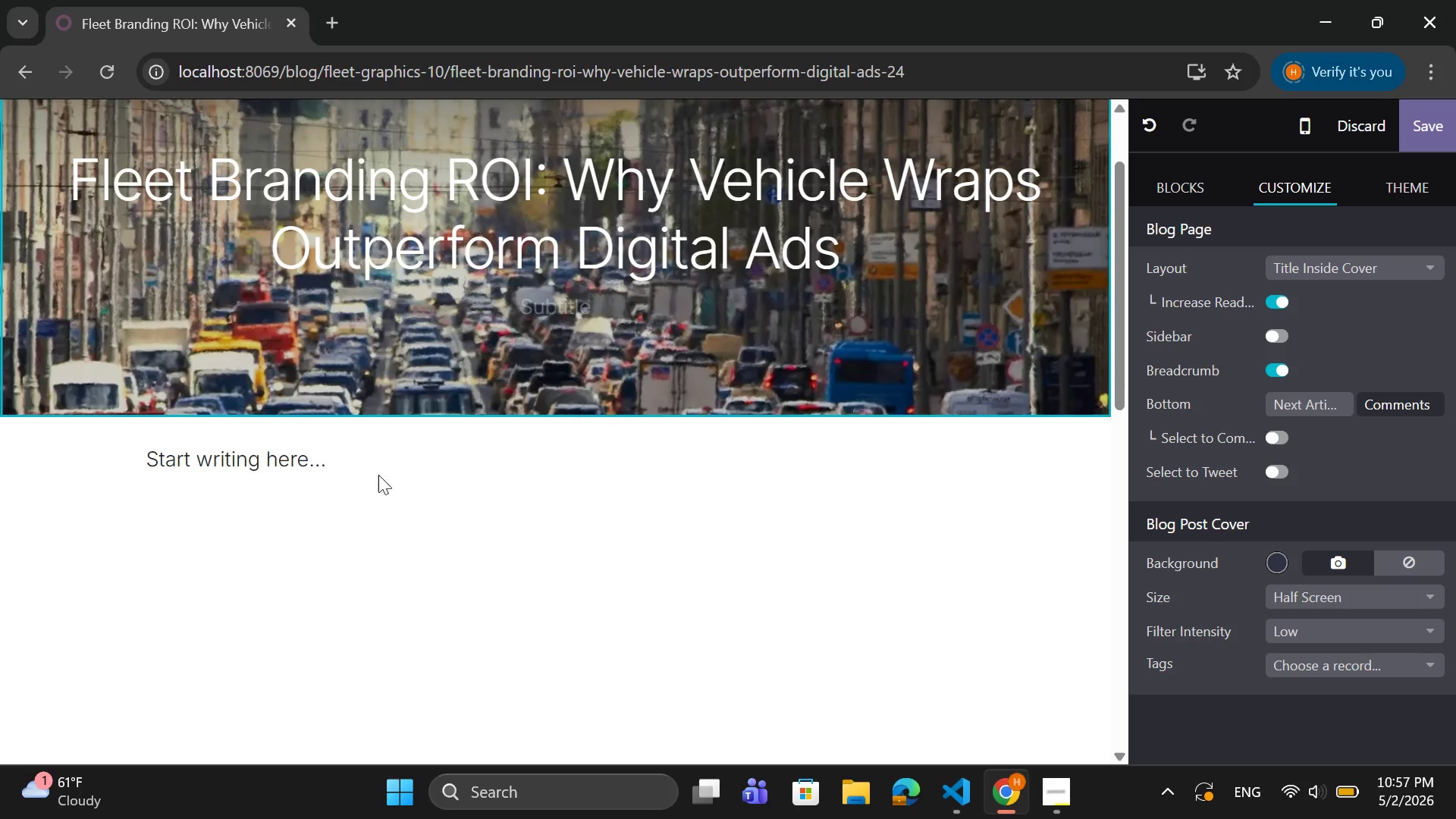 
left_click([375, 467])
 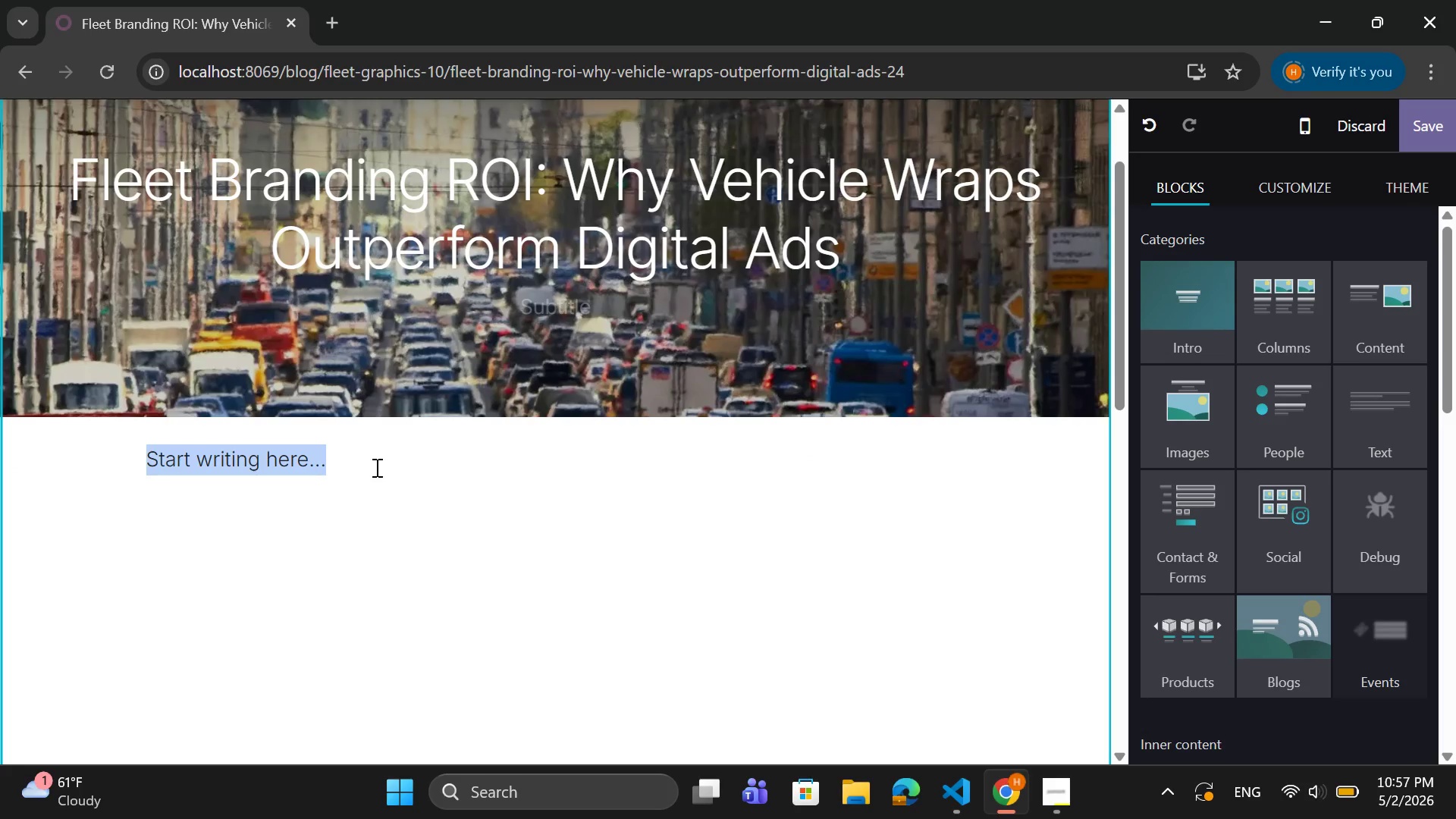 
left_click_drag(start_coordinate=[375, 467], to_coordinate=[349, 462])
 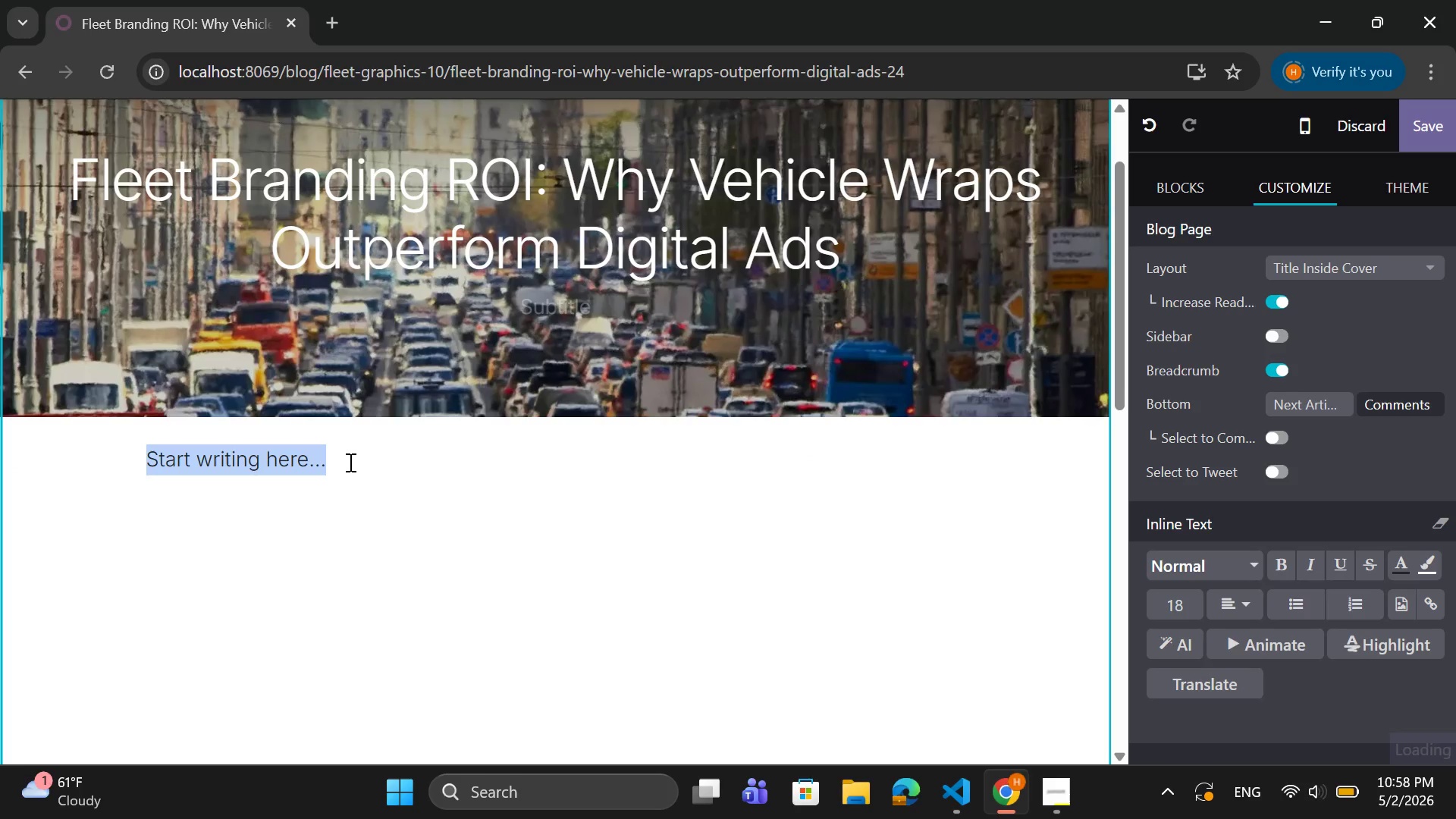 
key(Backspace)
 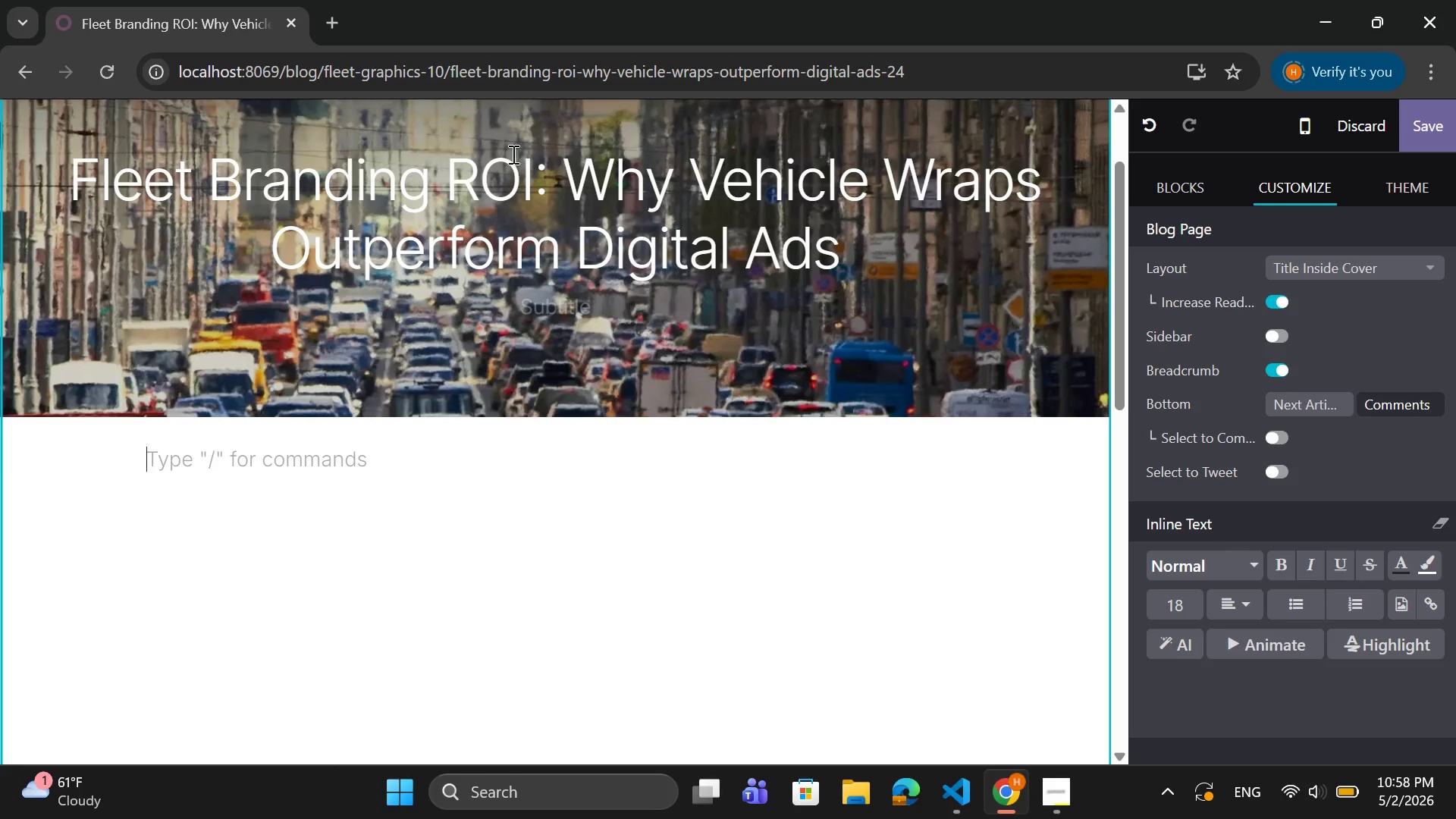 
wait(10.33)
 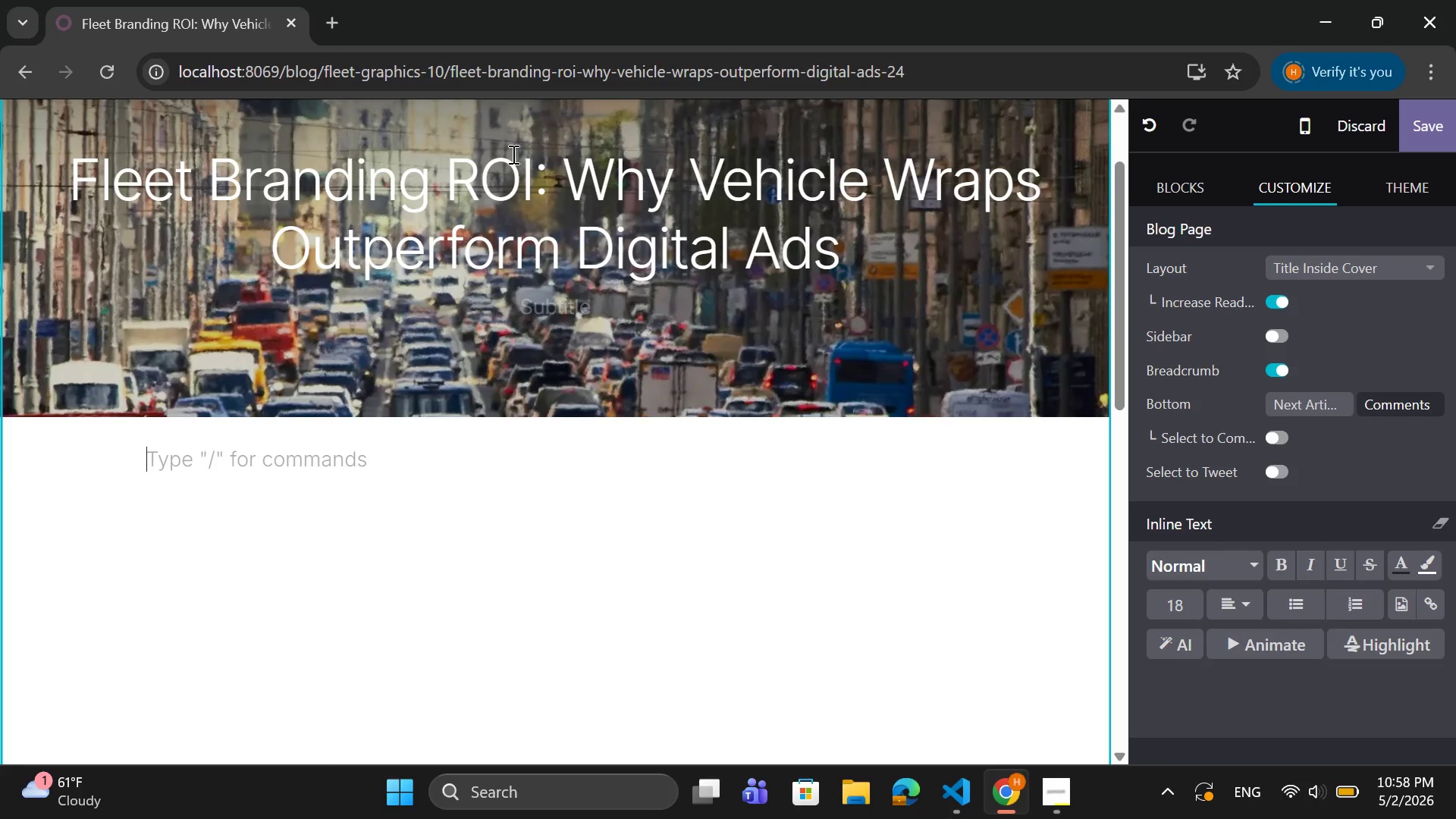 
left_click([1194, 194])
 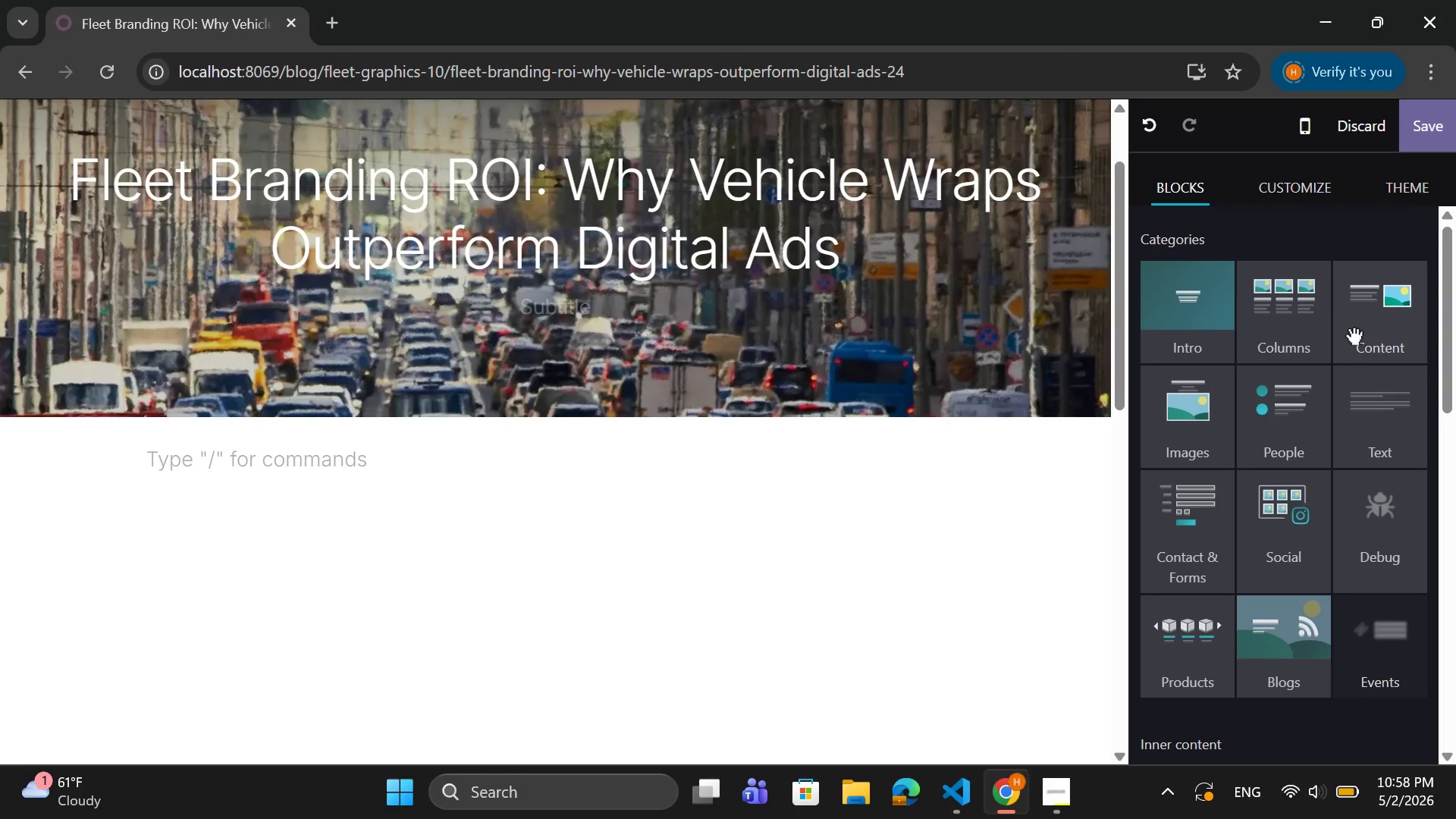 
left_click([1354, 332])
 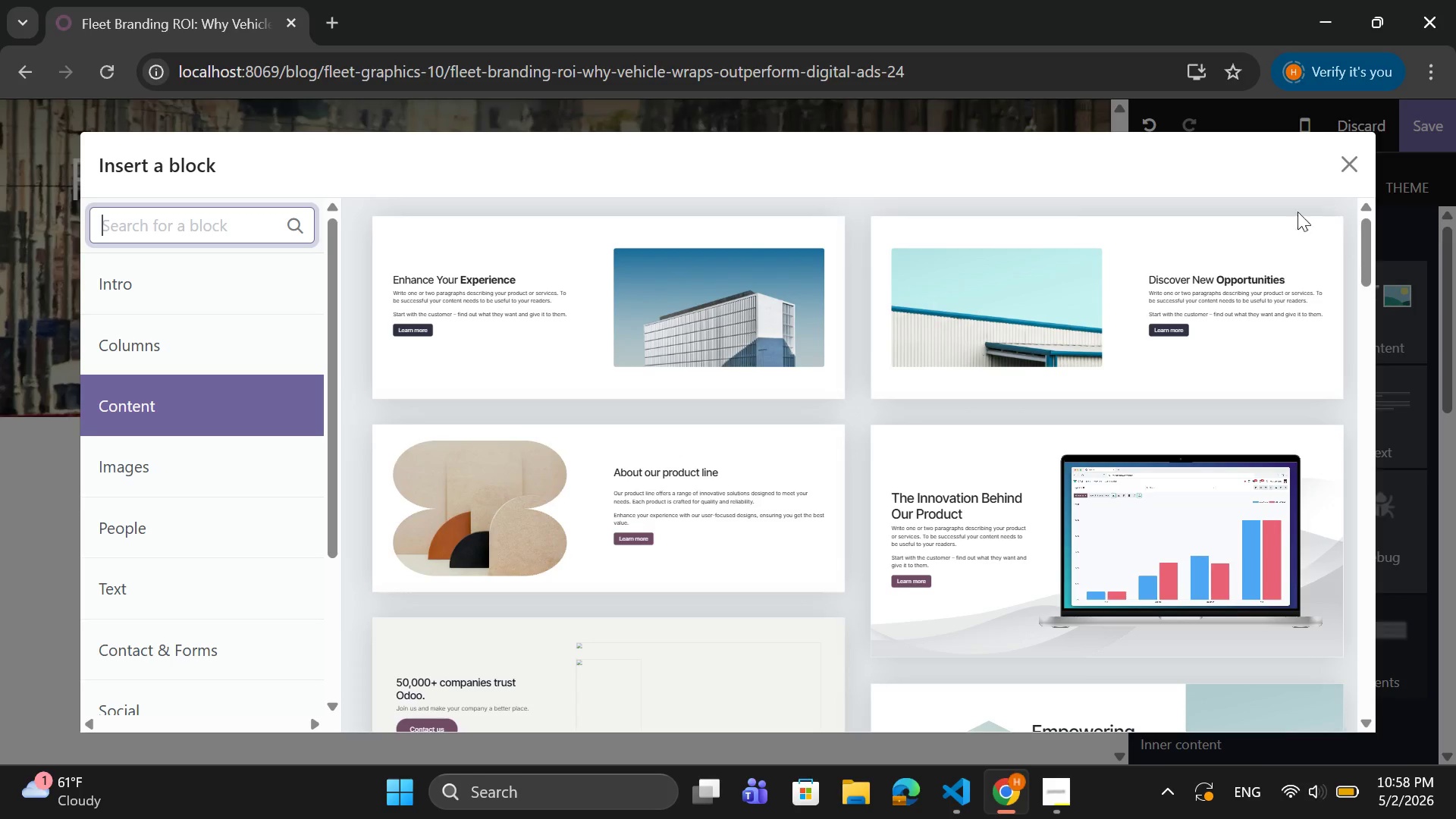 
wait(6.81)
 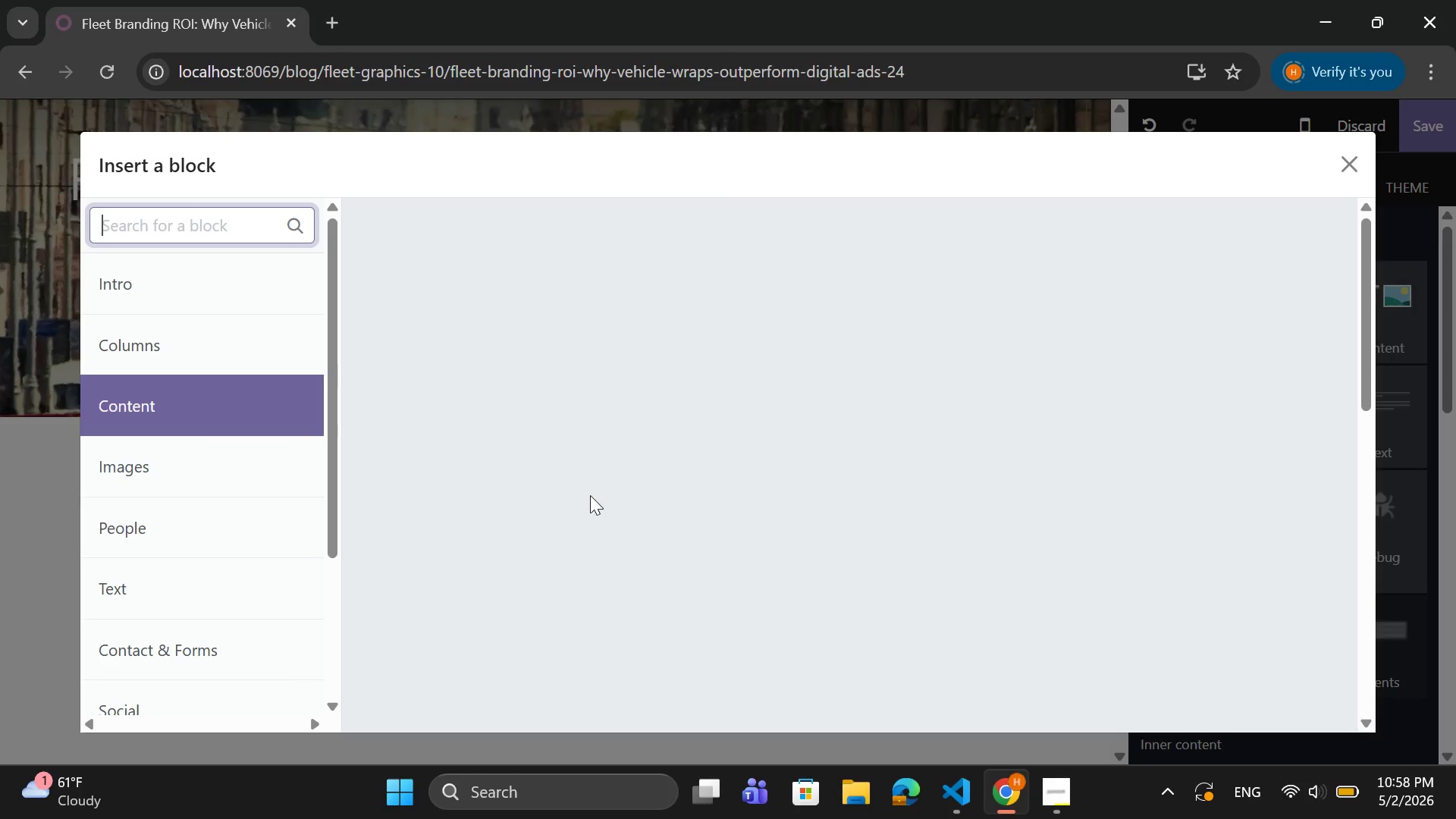 
left_click([184, 585])
 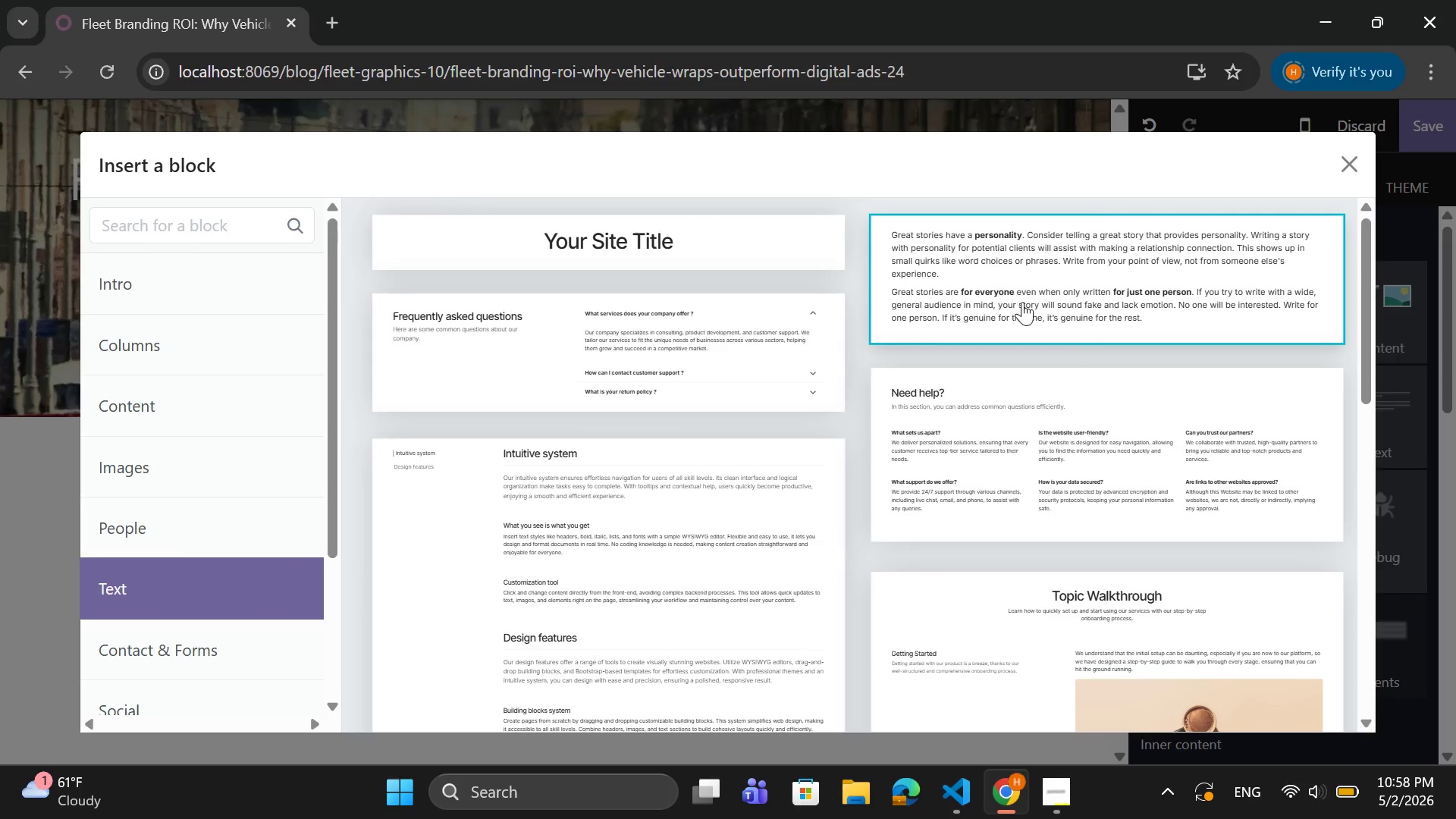 
left_click([1022, 302])
 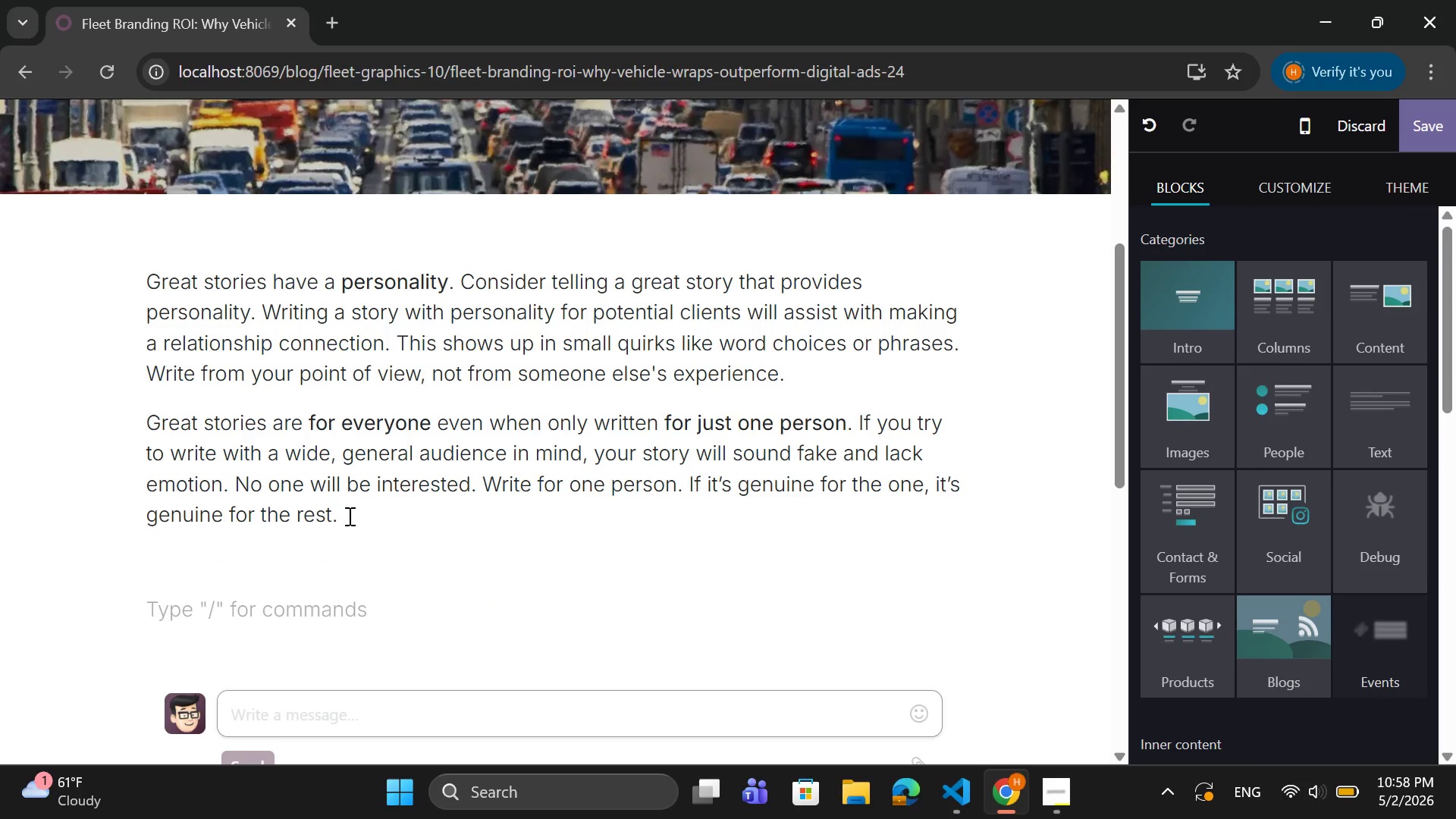 
left_click([331, 516])
 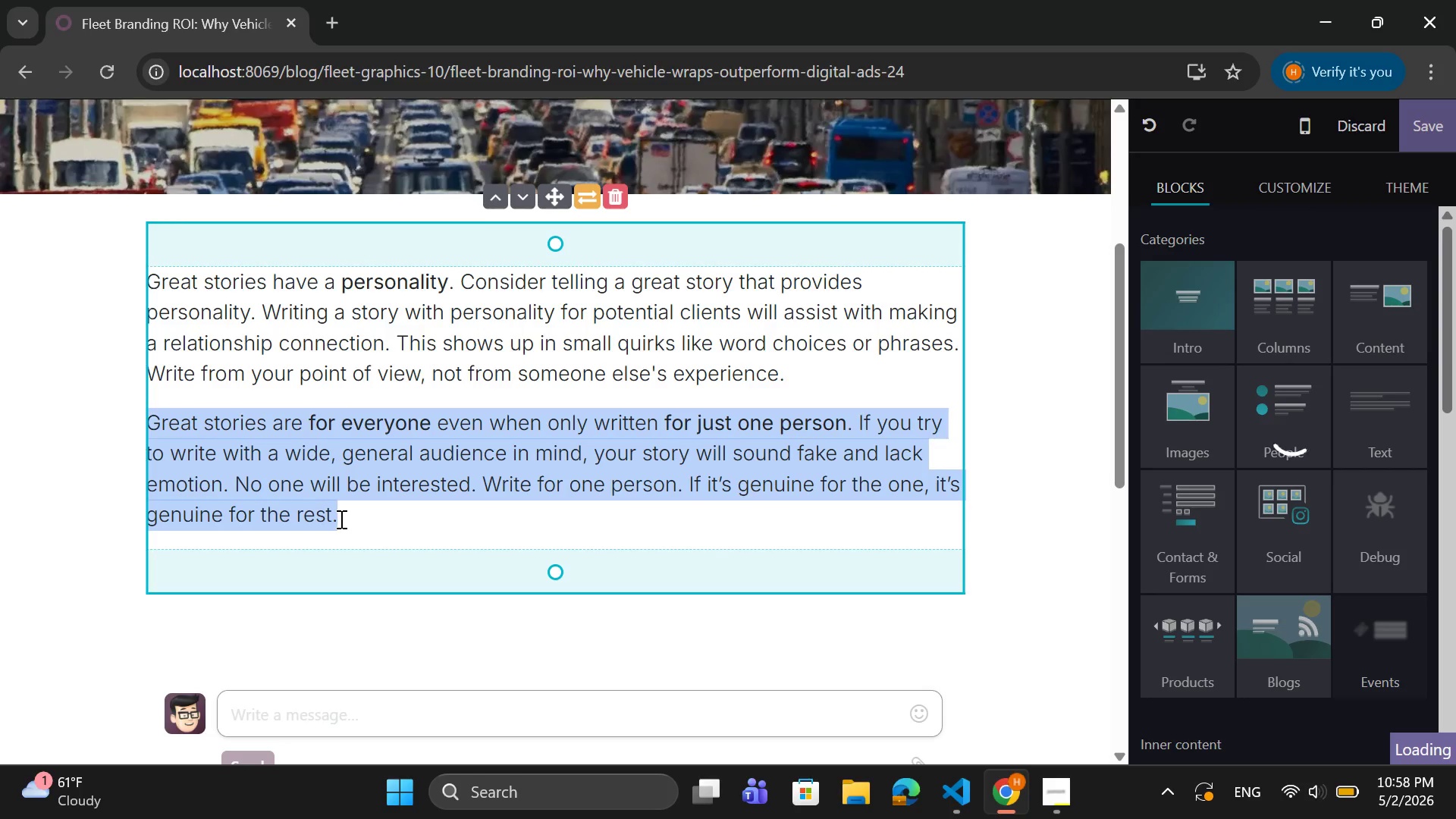 
left_click([340, 519])
 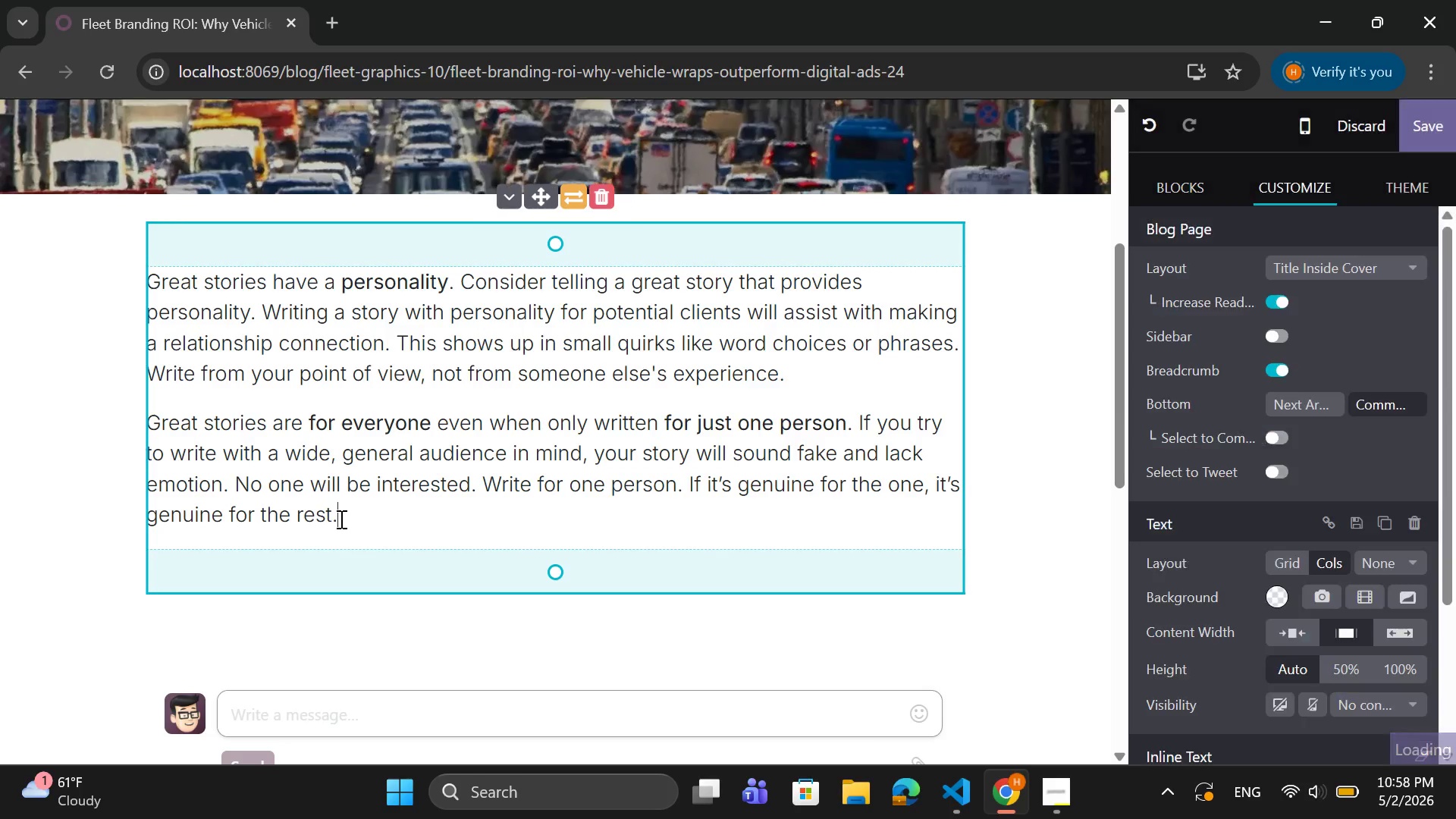 
left_click_drag(start_coordinate=[340, 519], to_coordinate=[149, 282])
 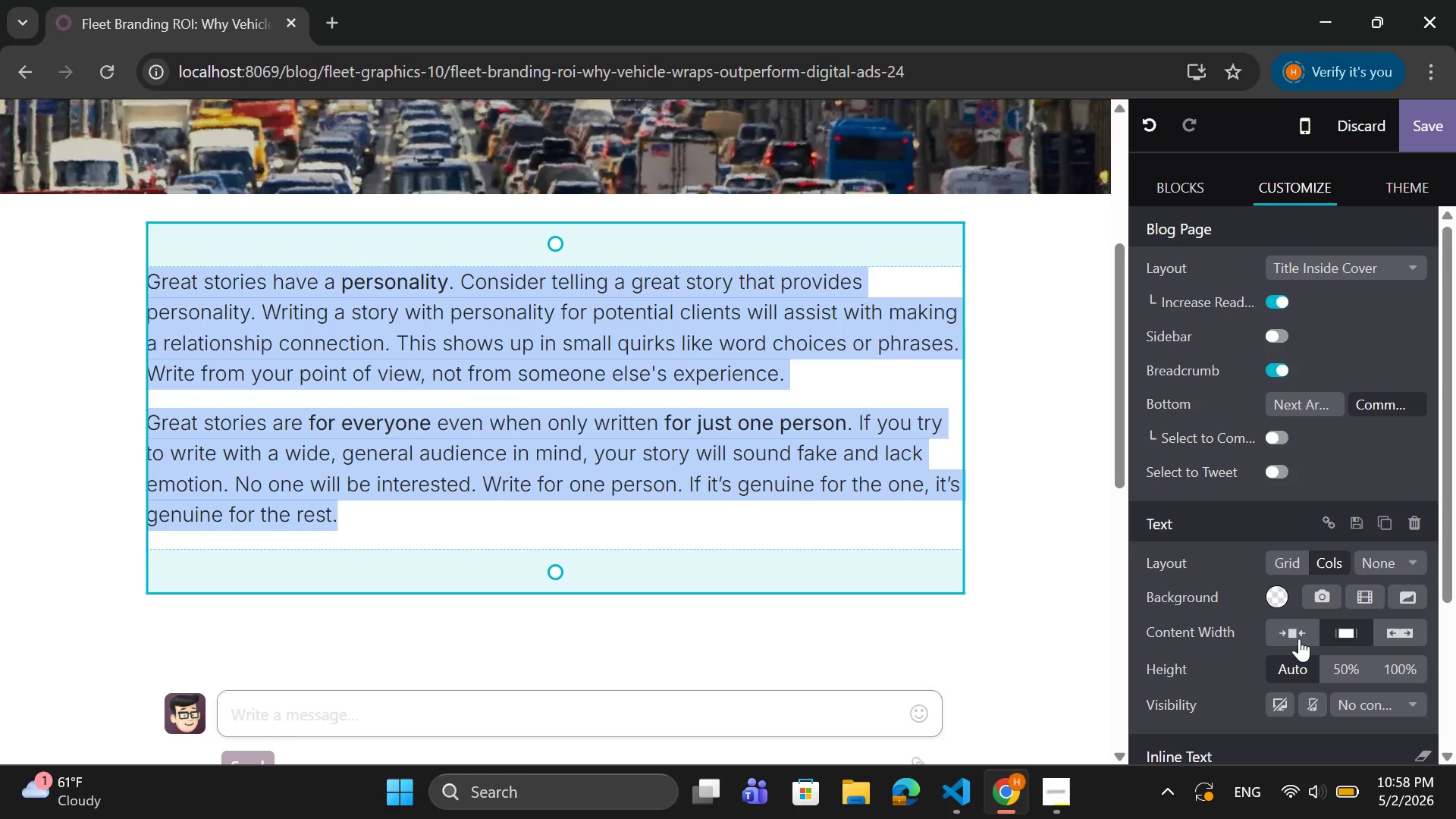 
scroll: coordinate [1284, 612], scroll_direction: down, amount: 7.0
 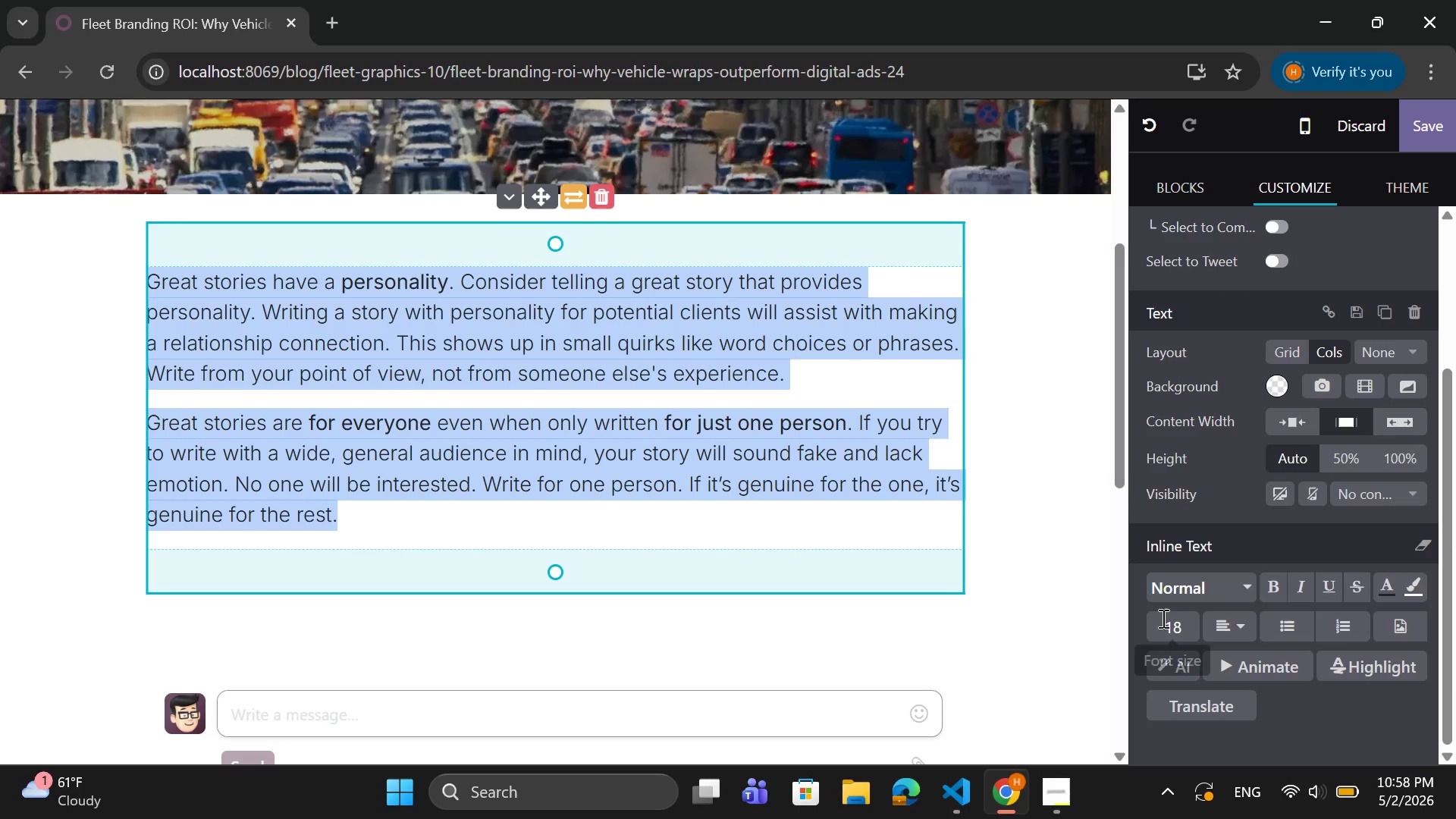 
left_click([1160, 626])
 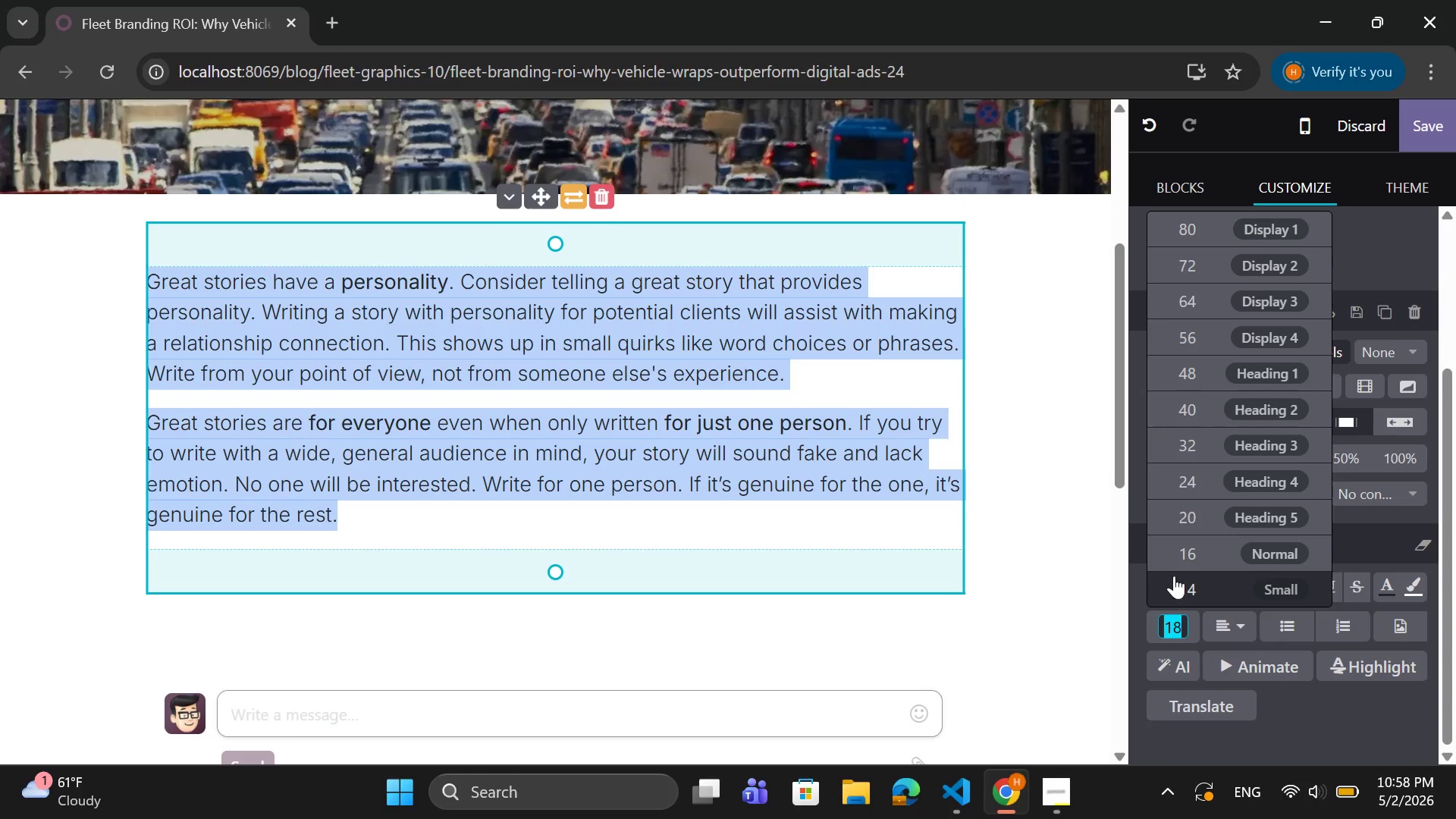 
left_click([1175, 564])
 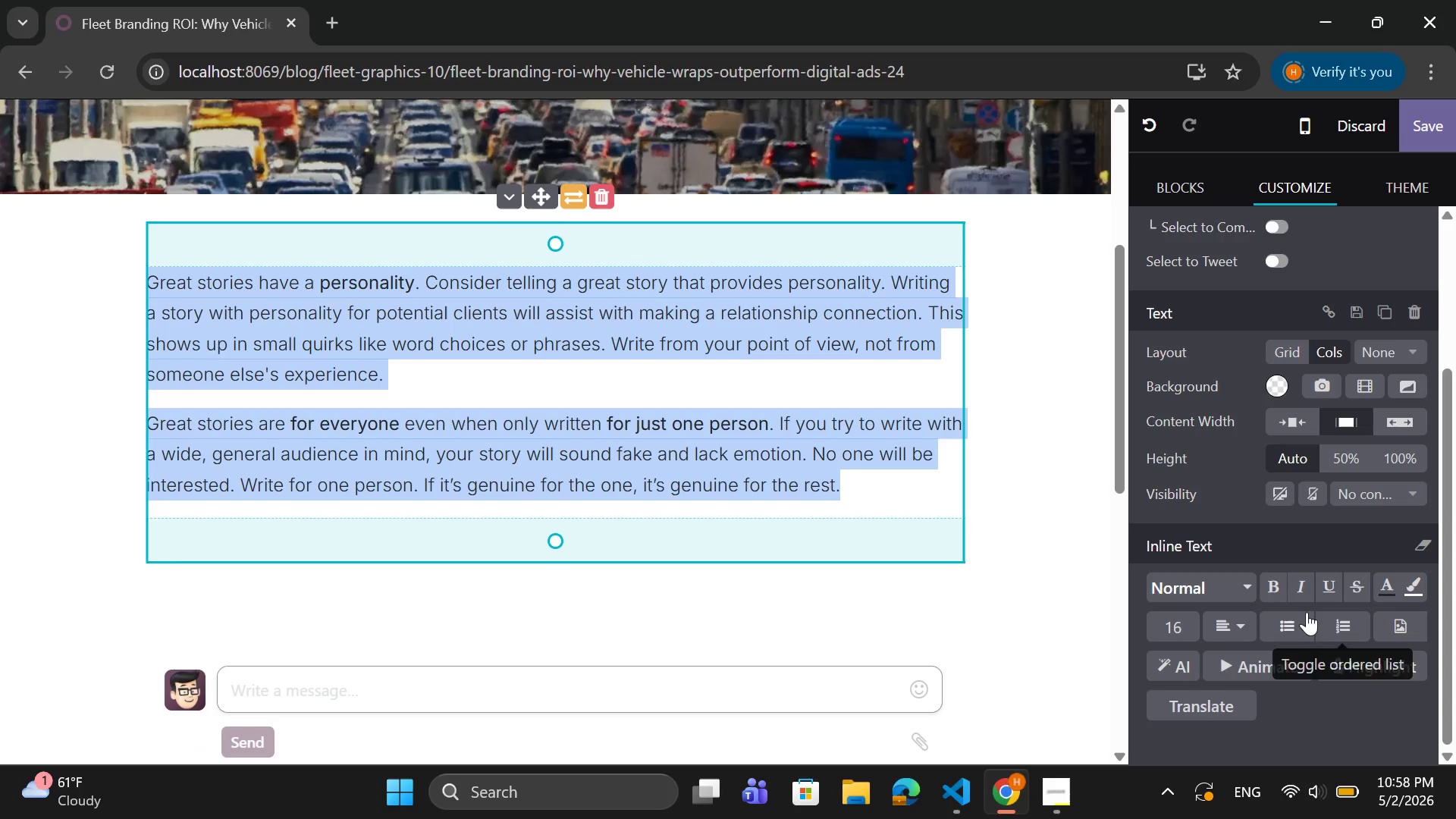 
left_click([1251, 620])
 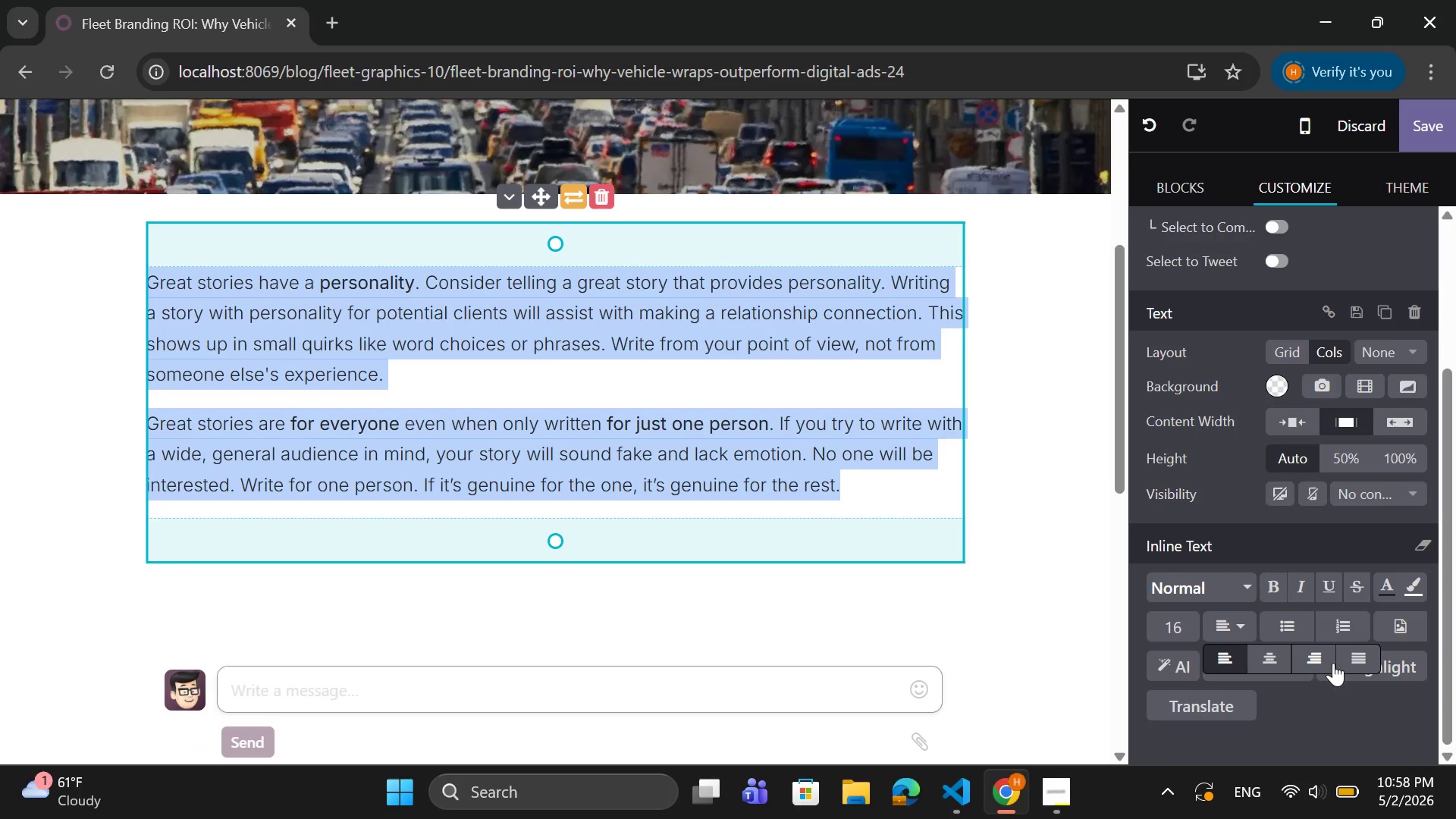 
left_click([1347, 661])
 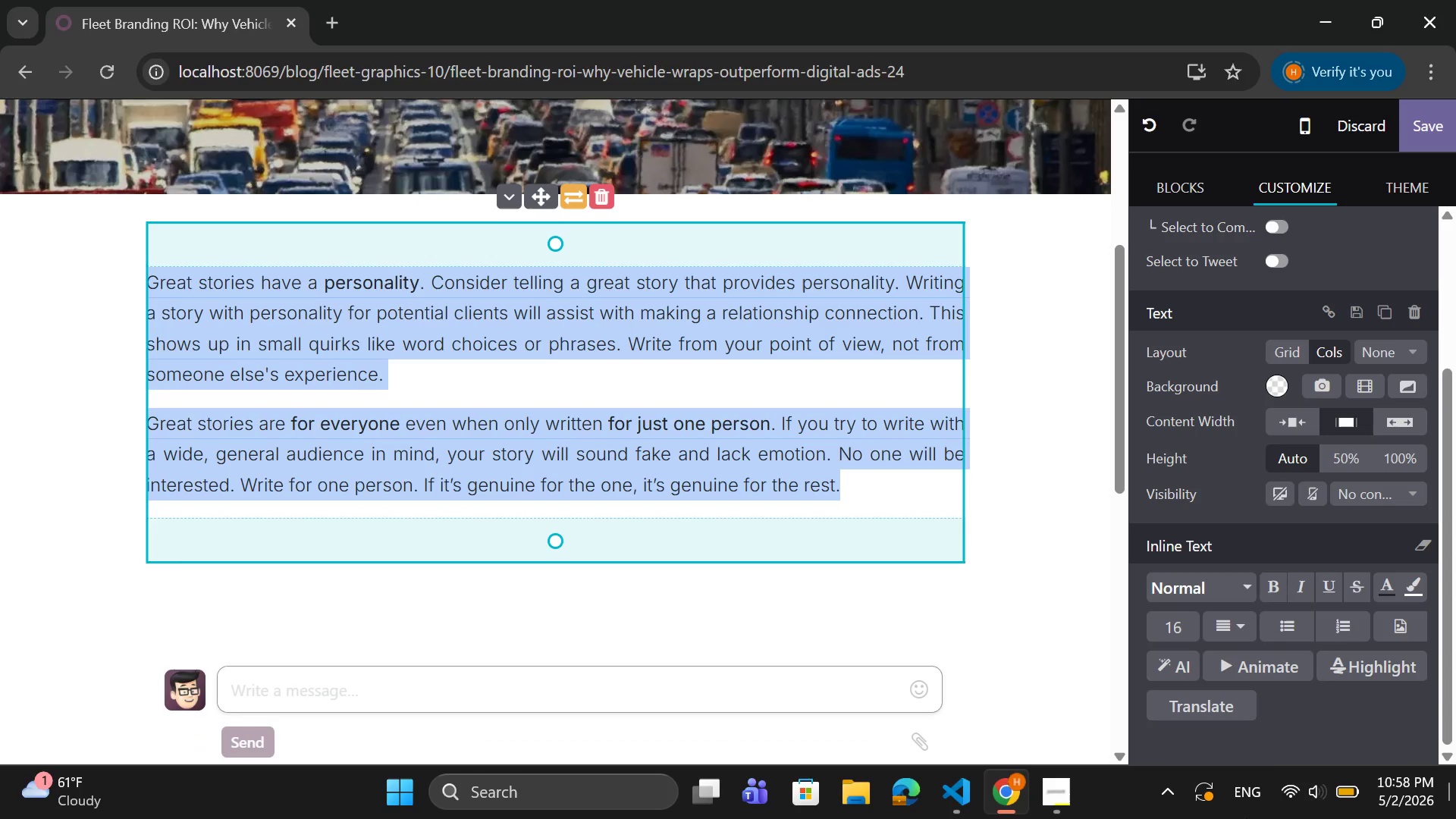 
key(Backspace)
 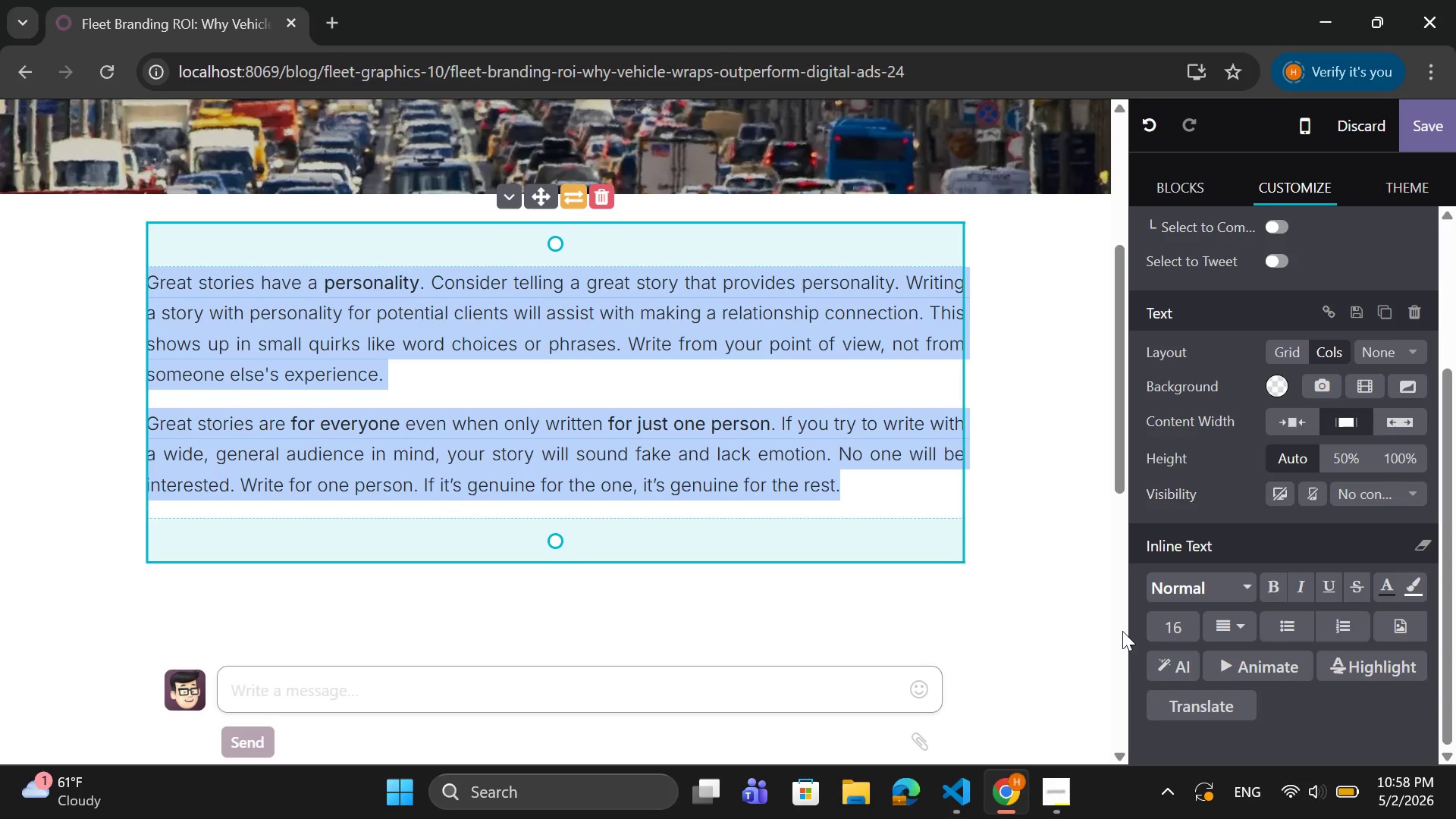 
left_click([865, 430])
 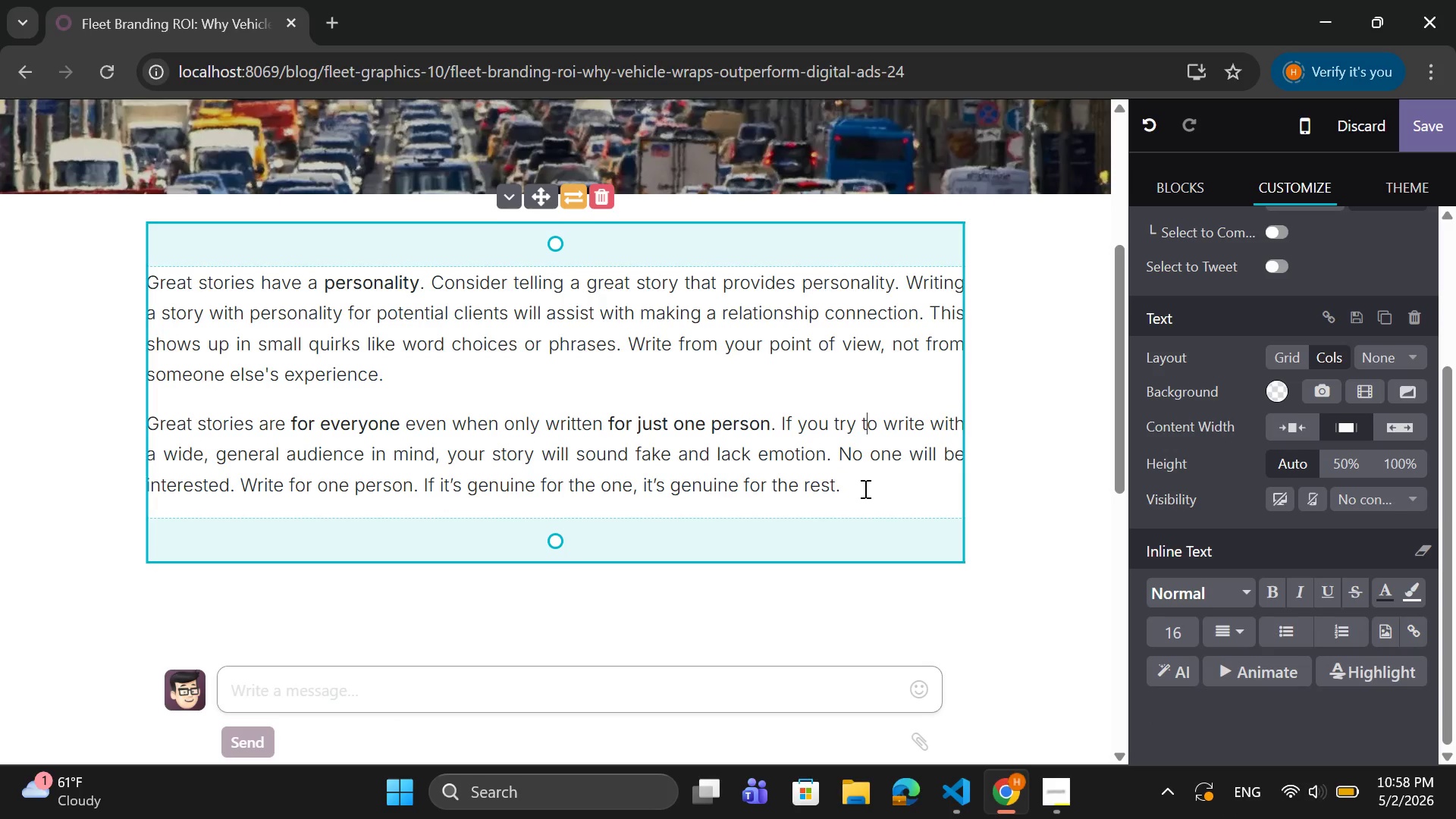 
left_click_drag(start_coordinate=[864, 488], to_coordinate=[80, 280])
 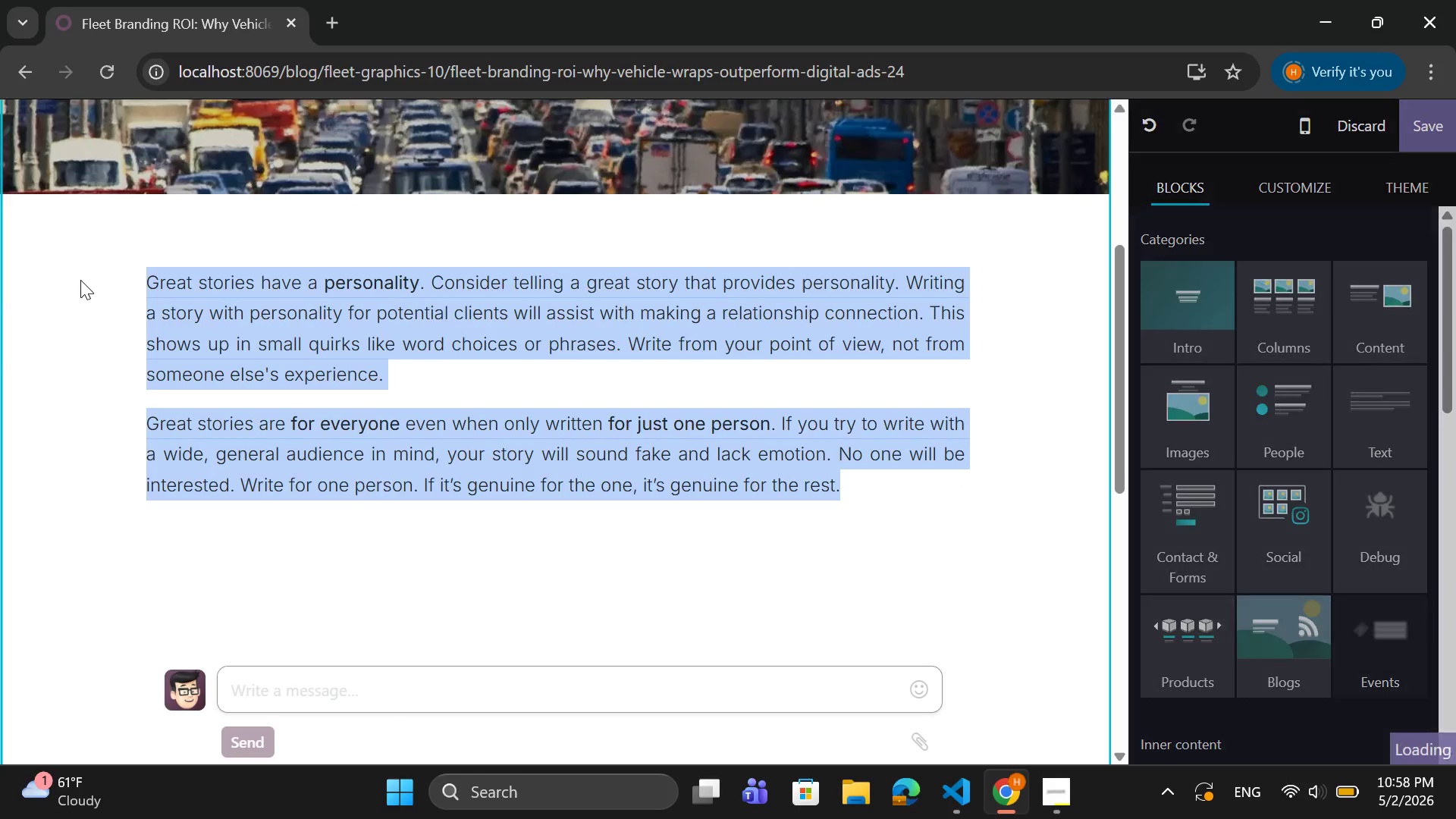 
key(Backspace)
type(In today's competitive business al)
key(Backspace)
key(Backspace)
type(lans)
key(Backspace)
type(dscape.)
key(Backspace)
type(, compam)
key(Backspace)
type(nies are constantly searching for mak)
key(Backspace)
type(rketing strategies that deliver measureable results without draining their bug)
key(Backspace)
type(dgets. a)
key(Backspace)
type(While digital advertissing )
key(Backspace)
key(Backspace)
key(Backspace)
key(Backspace)
key(Backspace)
type(ing dominates the conversation, many )
 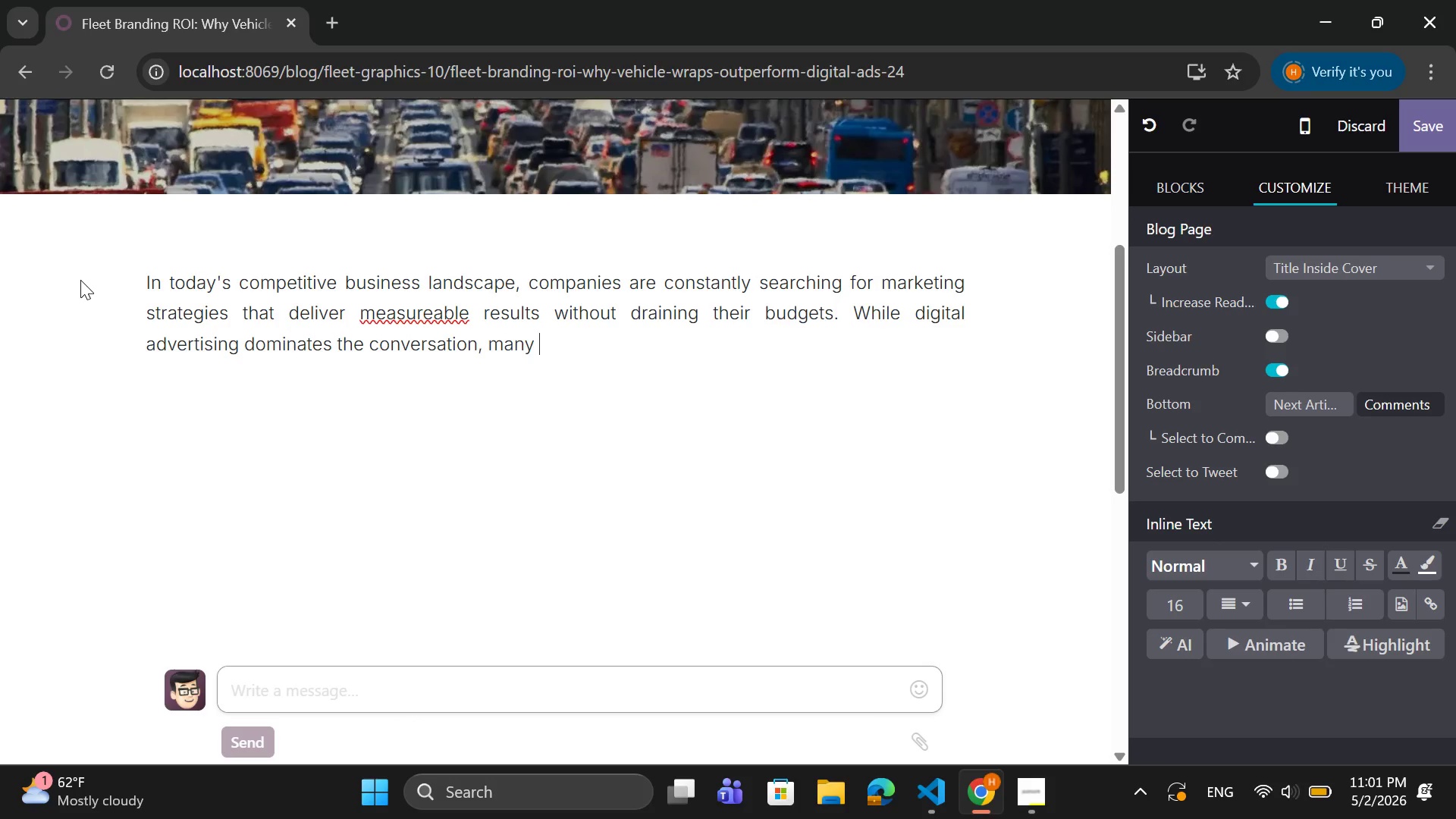 
type(business overlook one of the most cost-effective)
 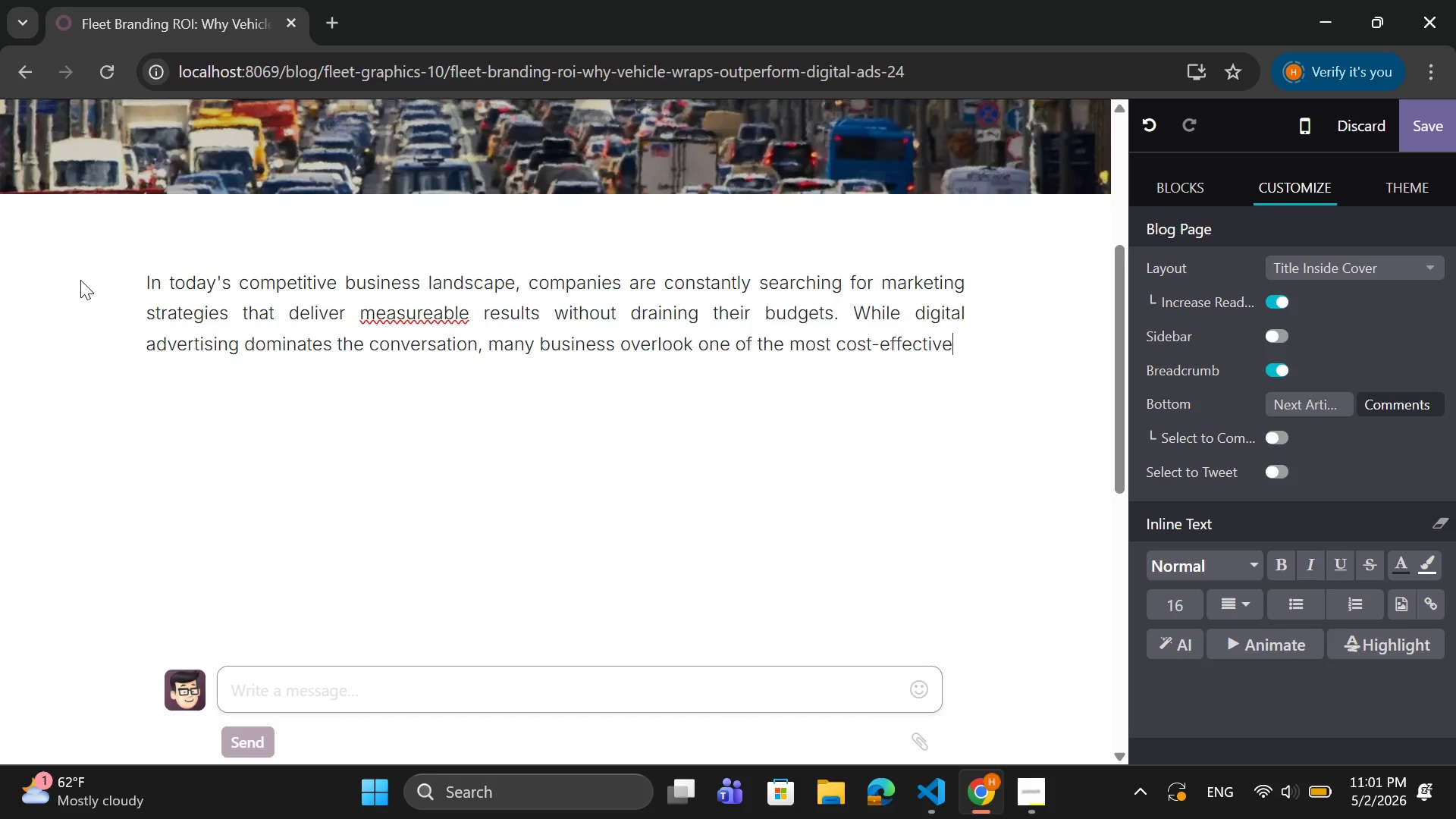 
type( and powr)
key(Backspace)
type(erful)
 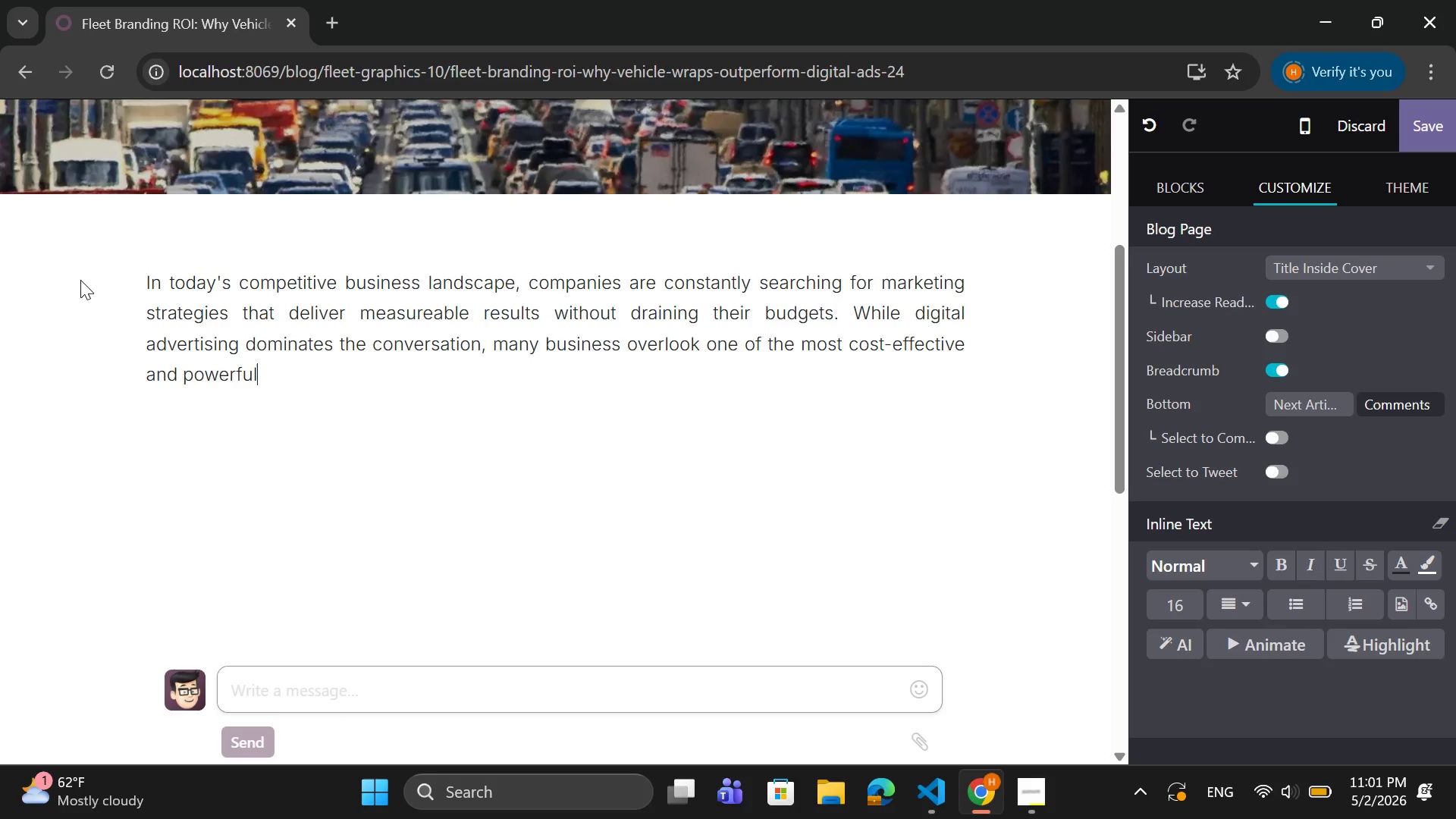 
wait(5.98)
 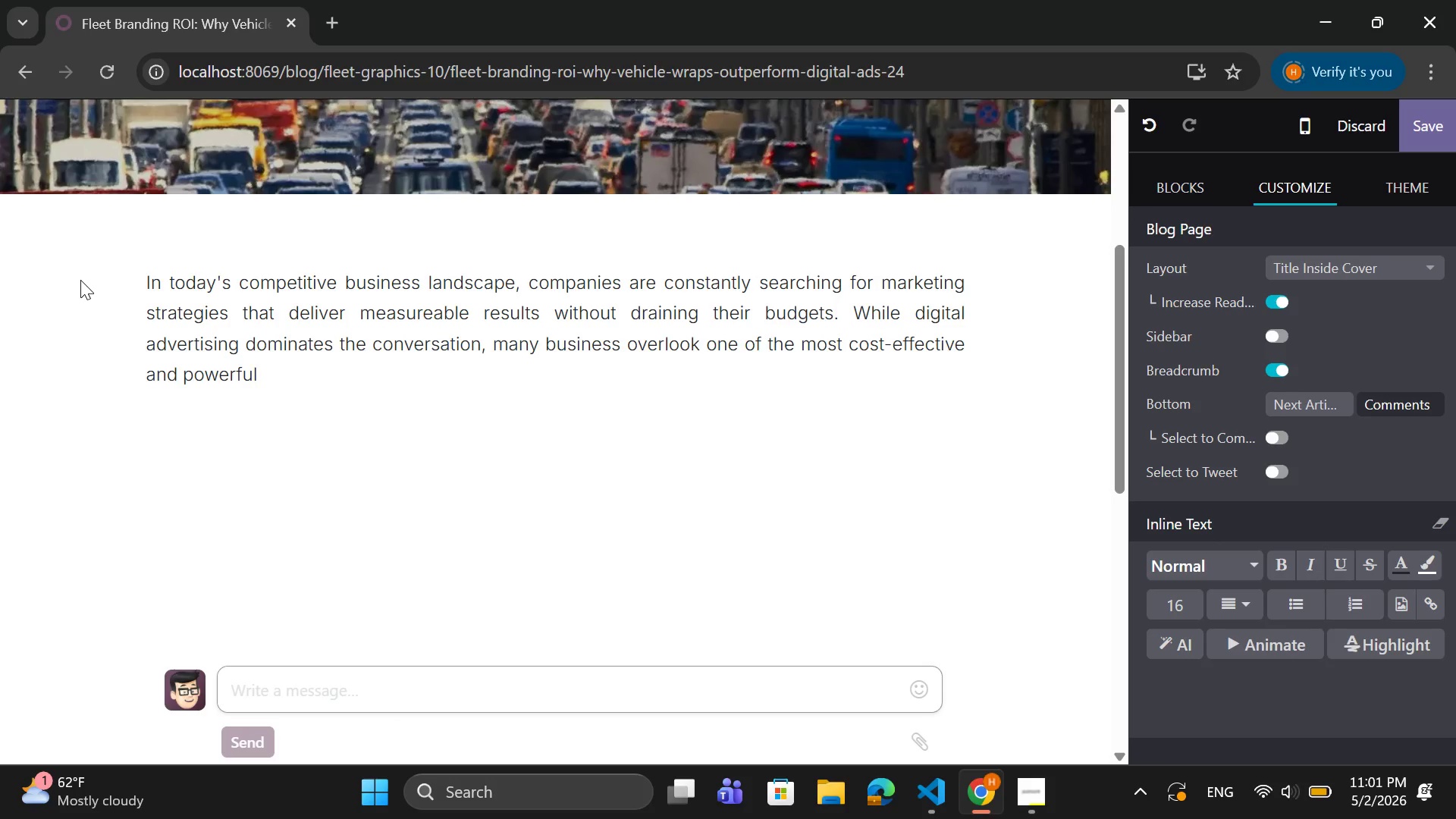 
type( tools available.)
 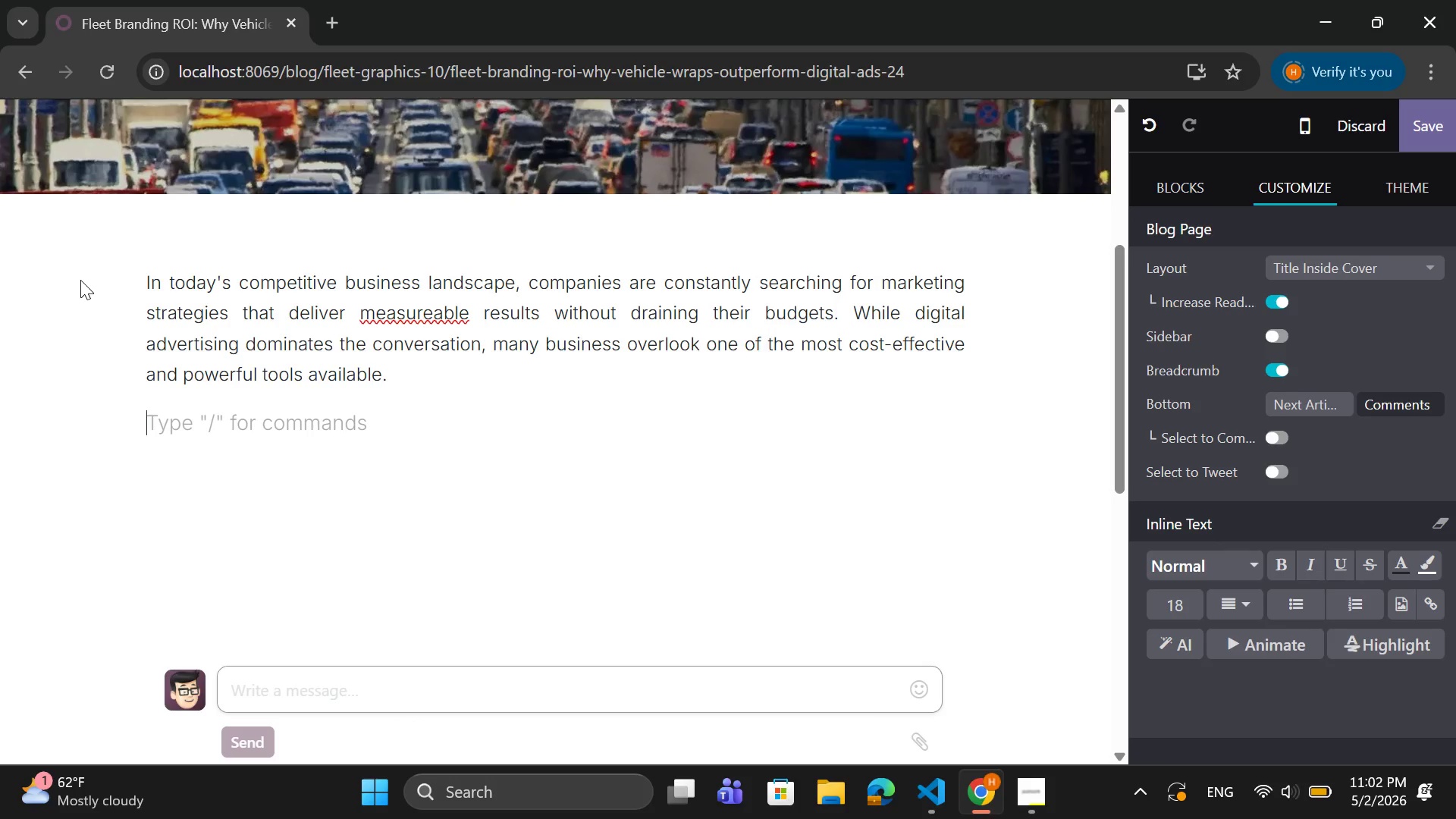 
key(Enter)
 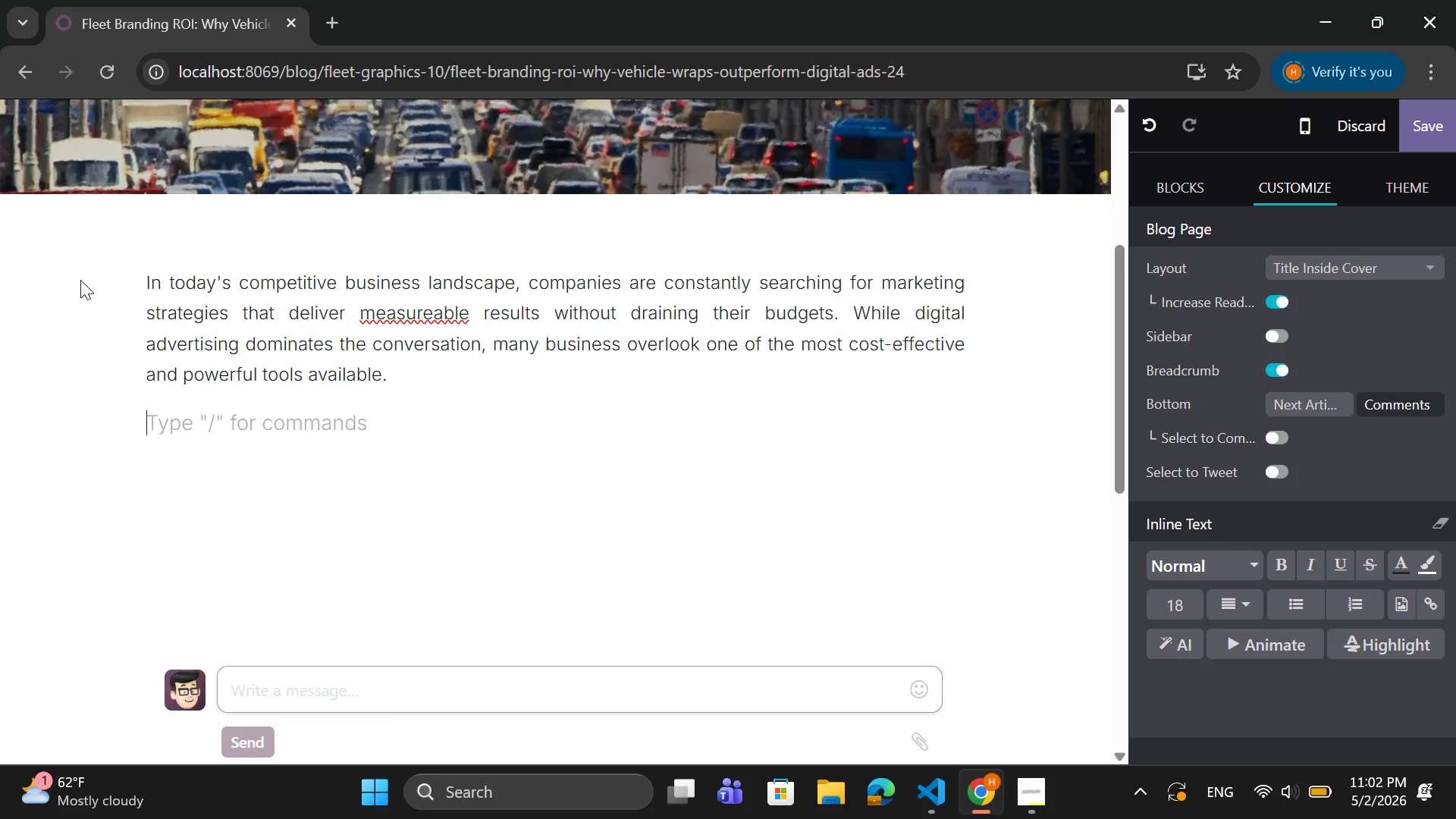 
type(G)
key(Backspace)
type(Fleet branding )
key(Backspace)
type(, particularly through vehicle wraps r)
key(Backspace)
type(transo)
key(Backspace)
type(forms your coman)
key(Backspace)
key(Backspace)
type(pant)
key(Backspace)
type(y b)
key(Backspace)
type(vehicles into mobile bill)
key(Backspace)
type(iboard )
 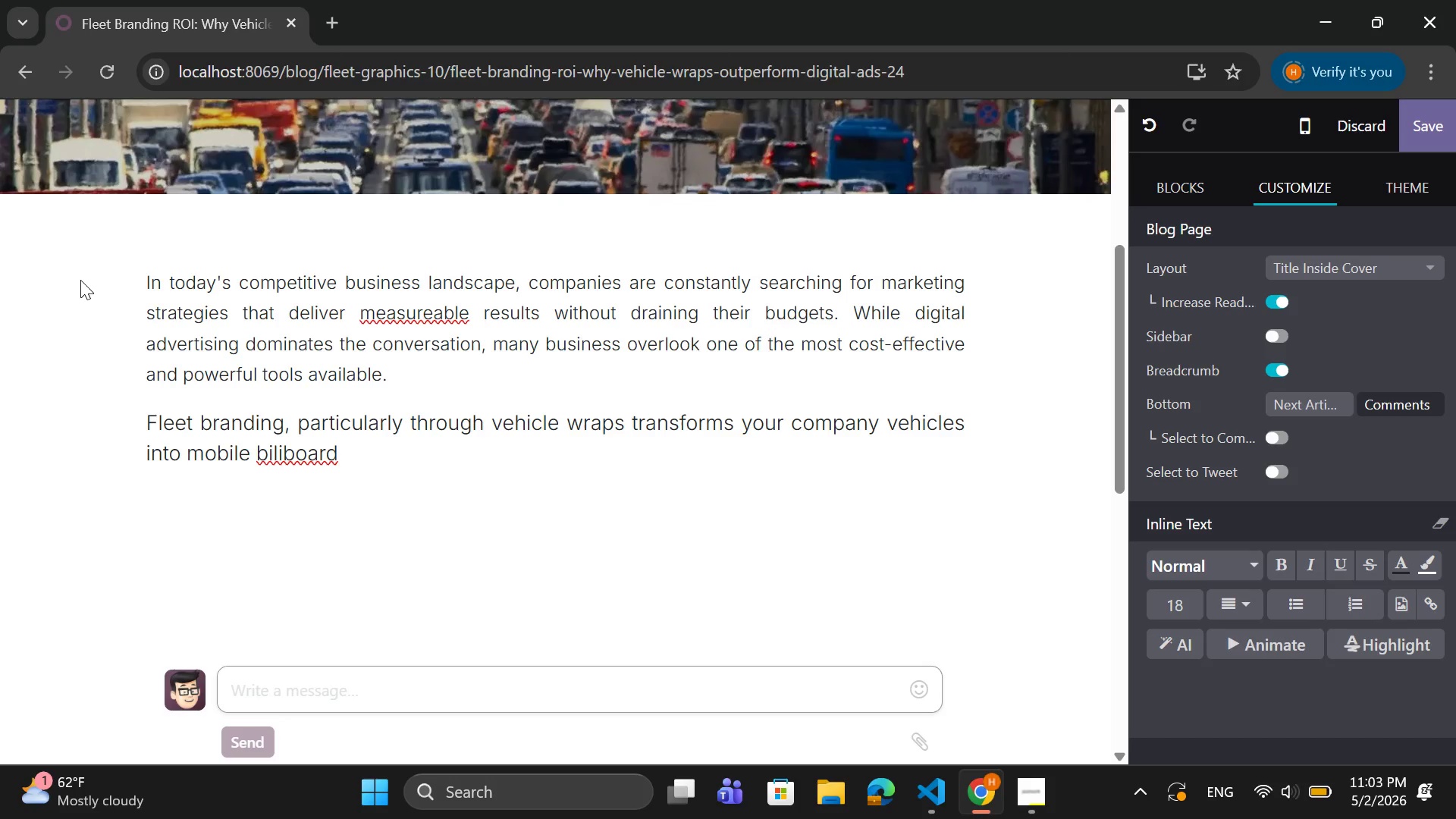 
type(t)
key(Backspace)
key(Backspace)
type(s that gee)
key(Backspace)
type(nerates)
 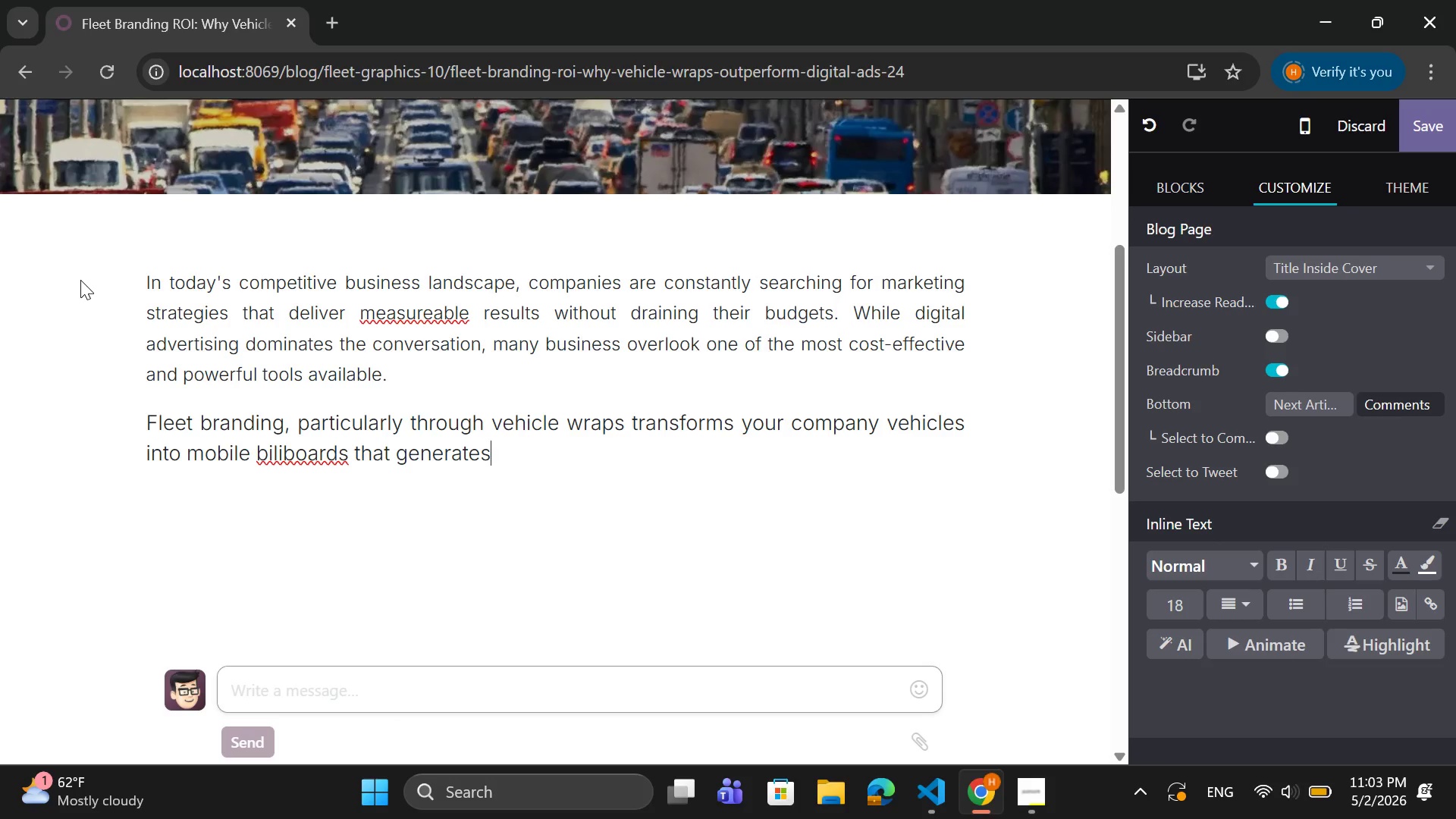 
wait(5.59)
 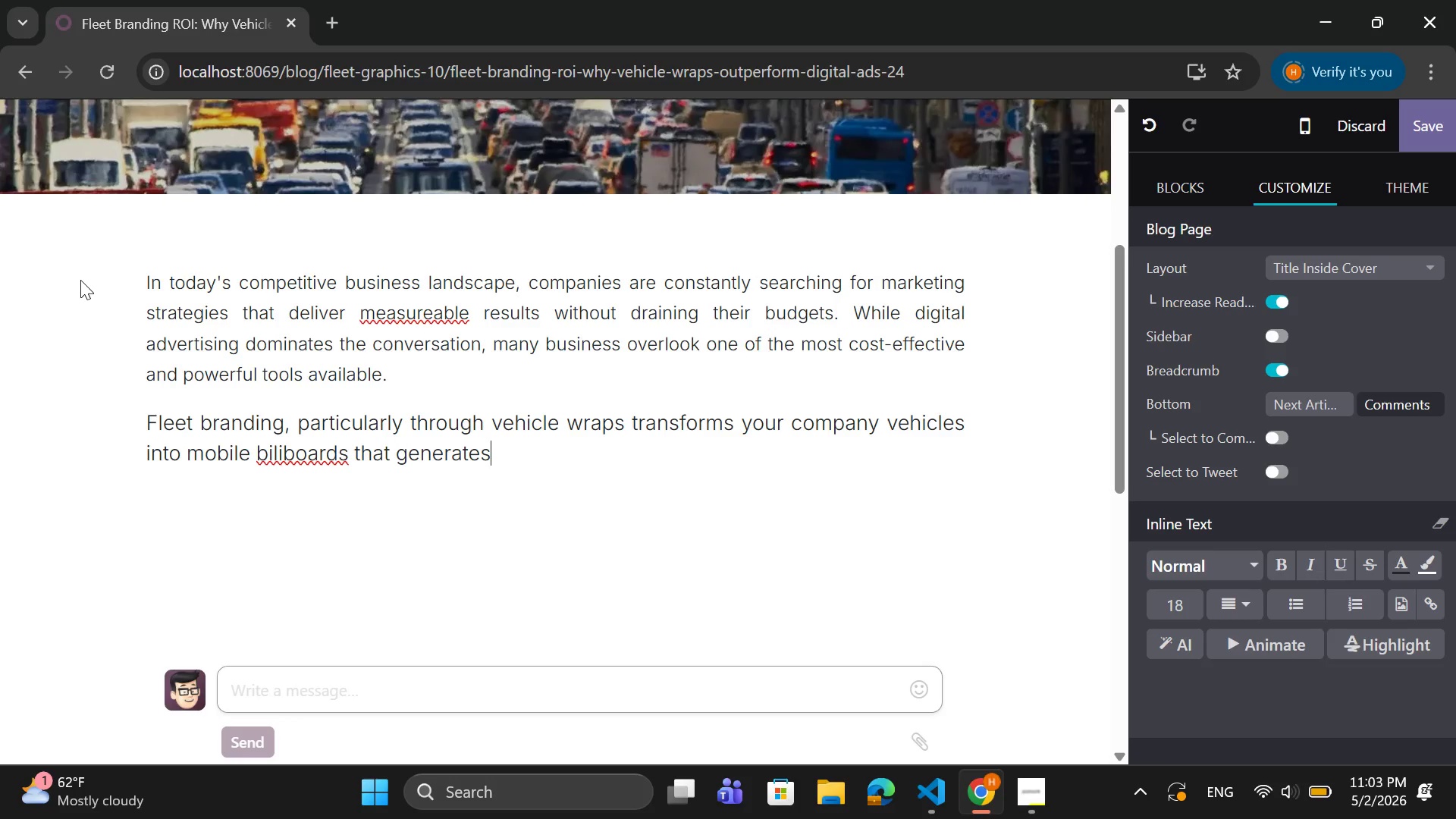 
type(con)
 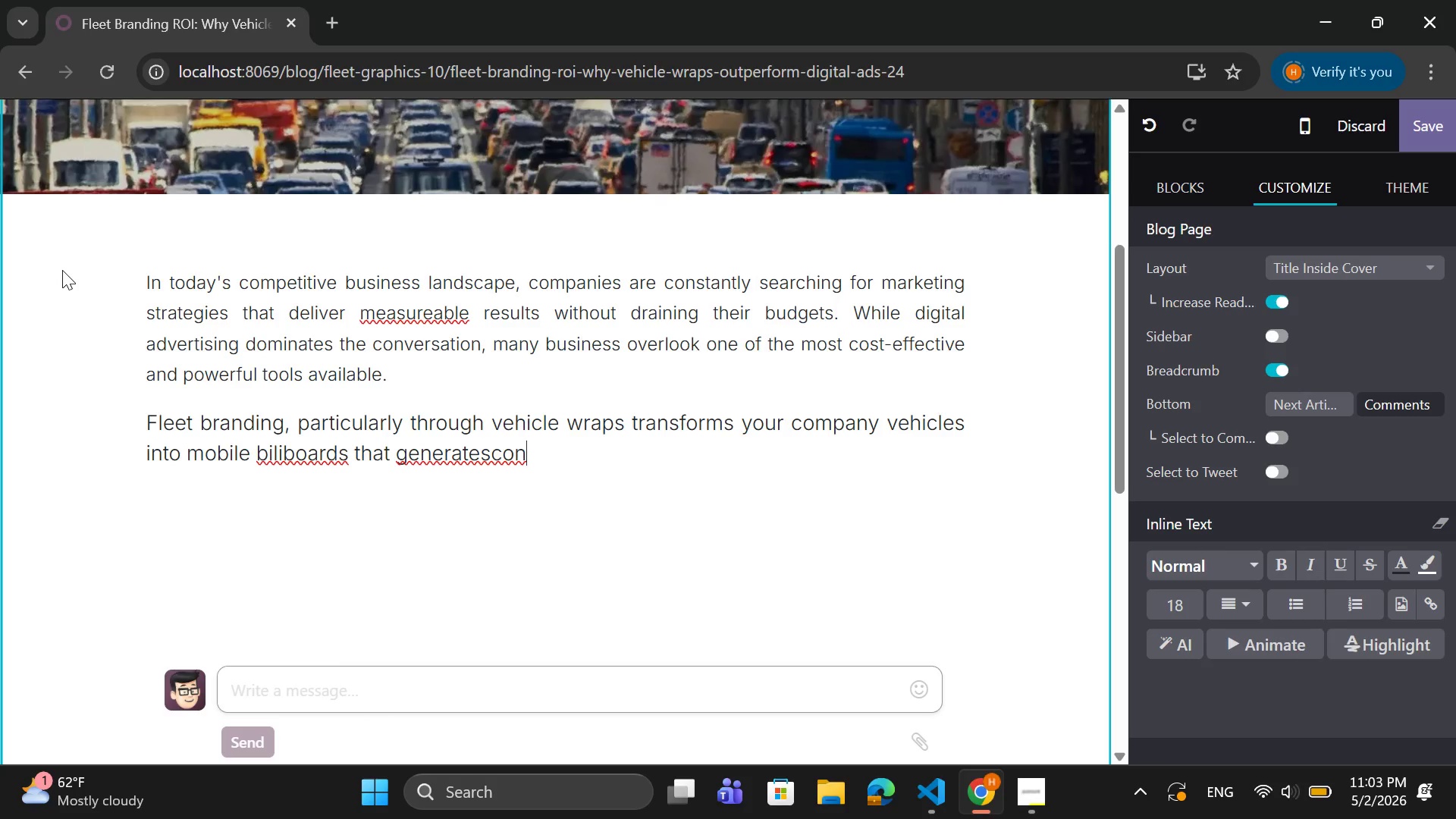 
wait(5.47)
 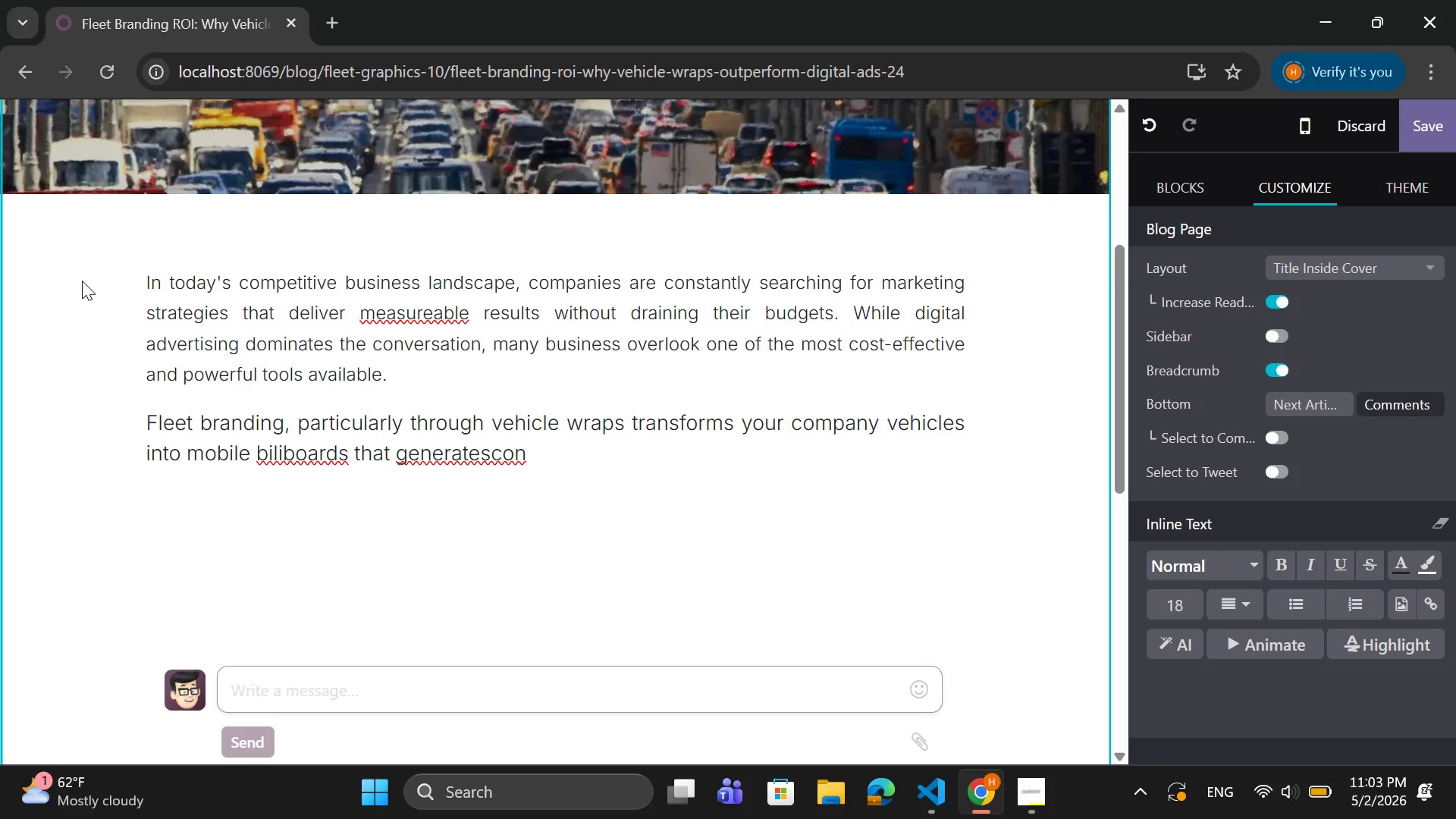 
key(Backspace)
 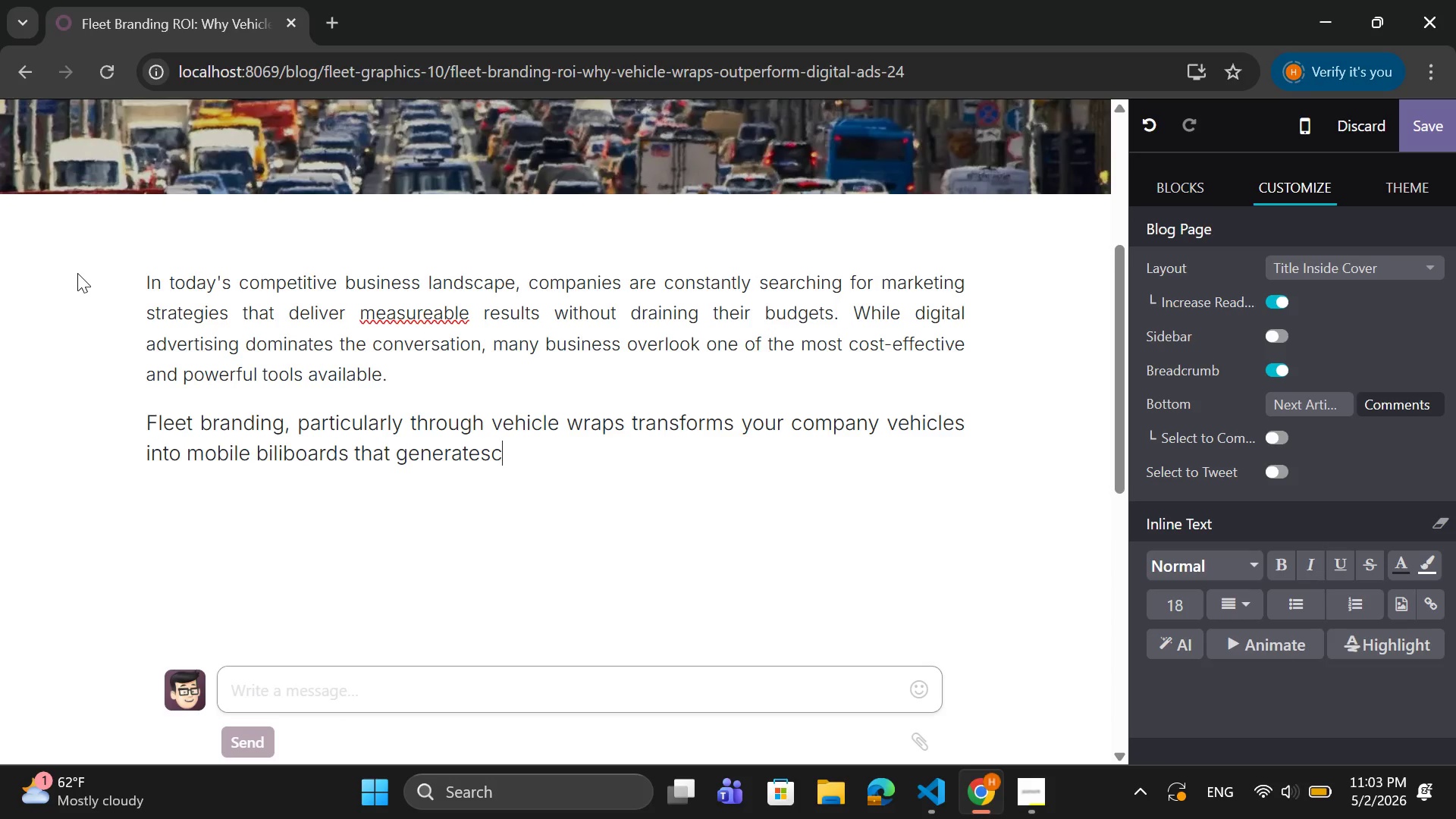 
key(Backspace)
 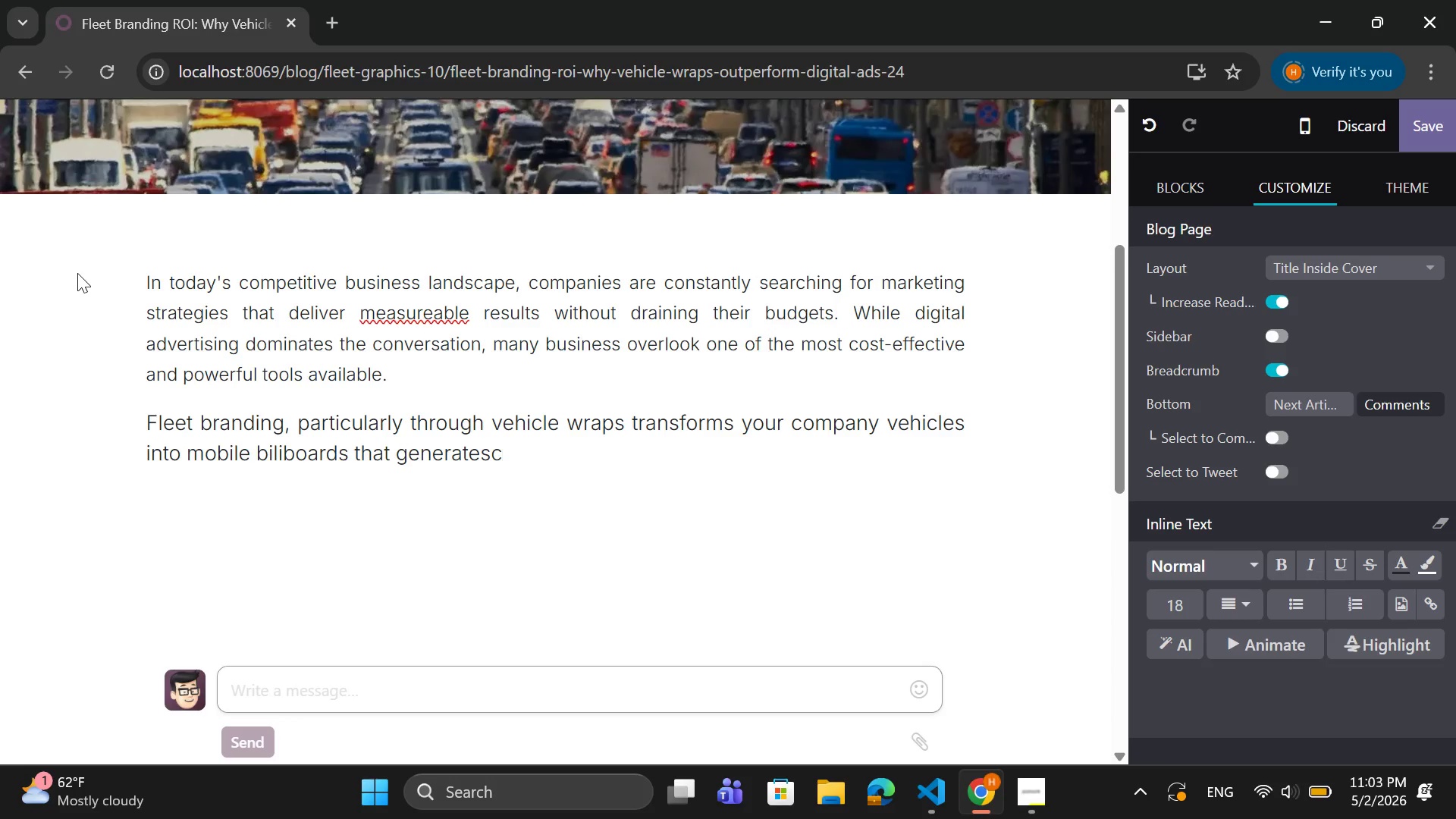 
key(Backspace)
 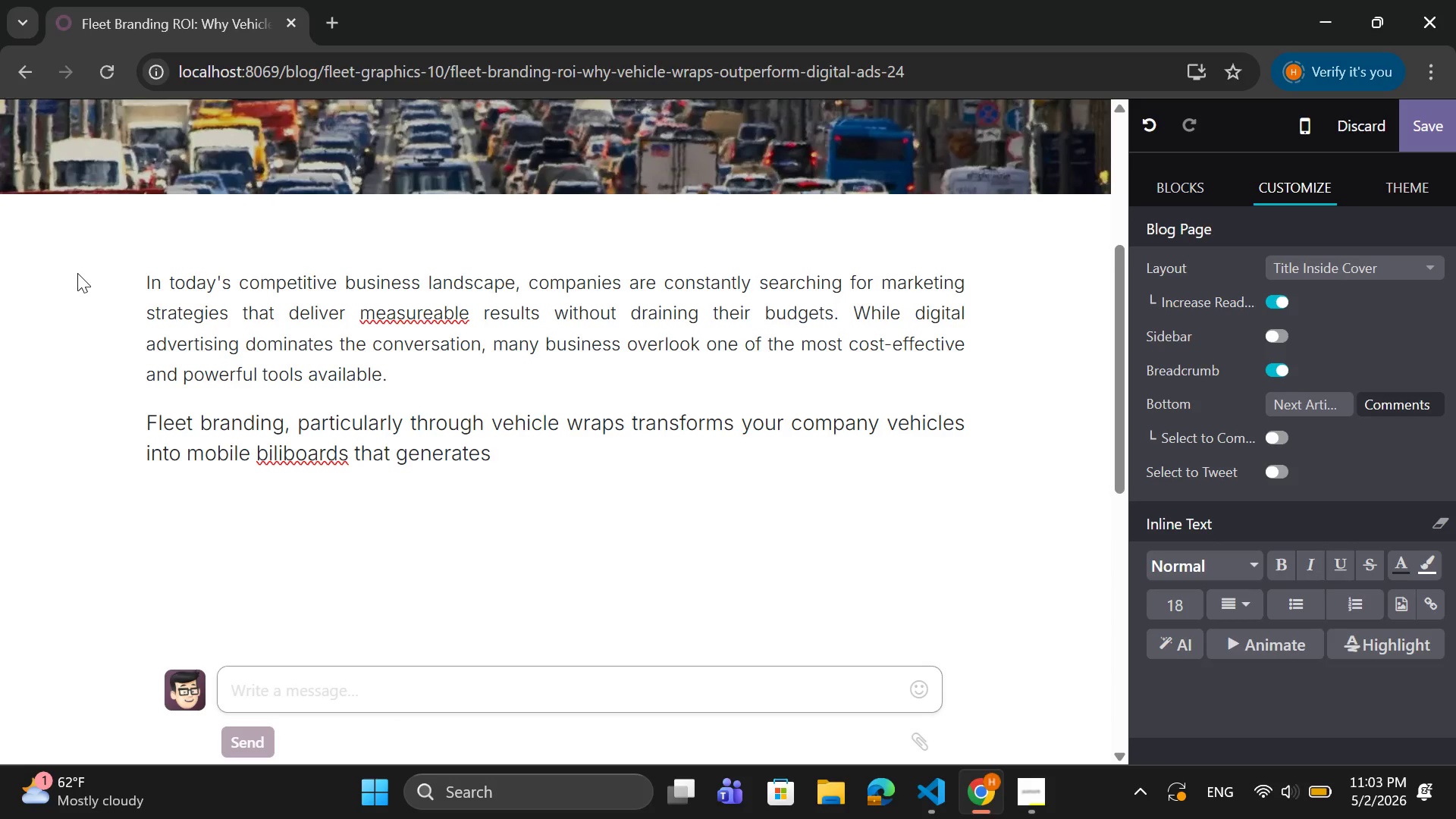 
wait(5.33)
 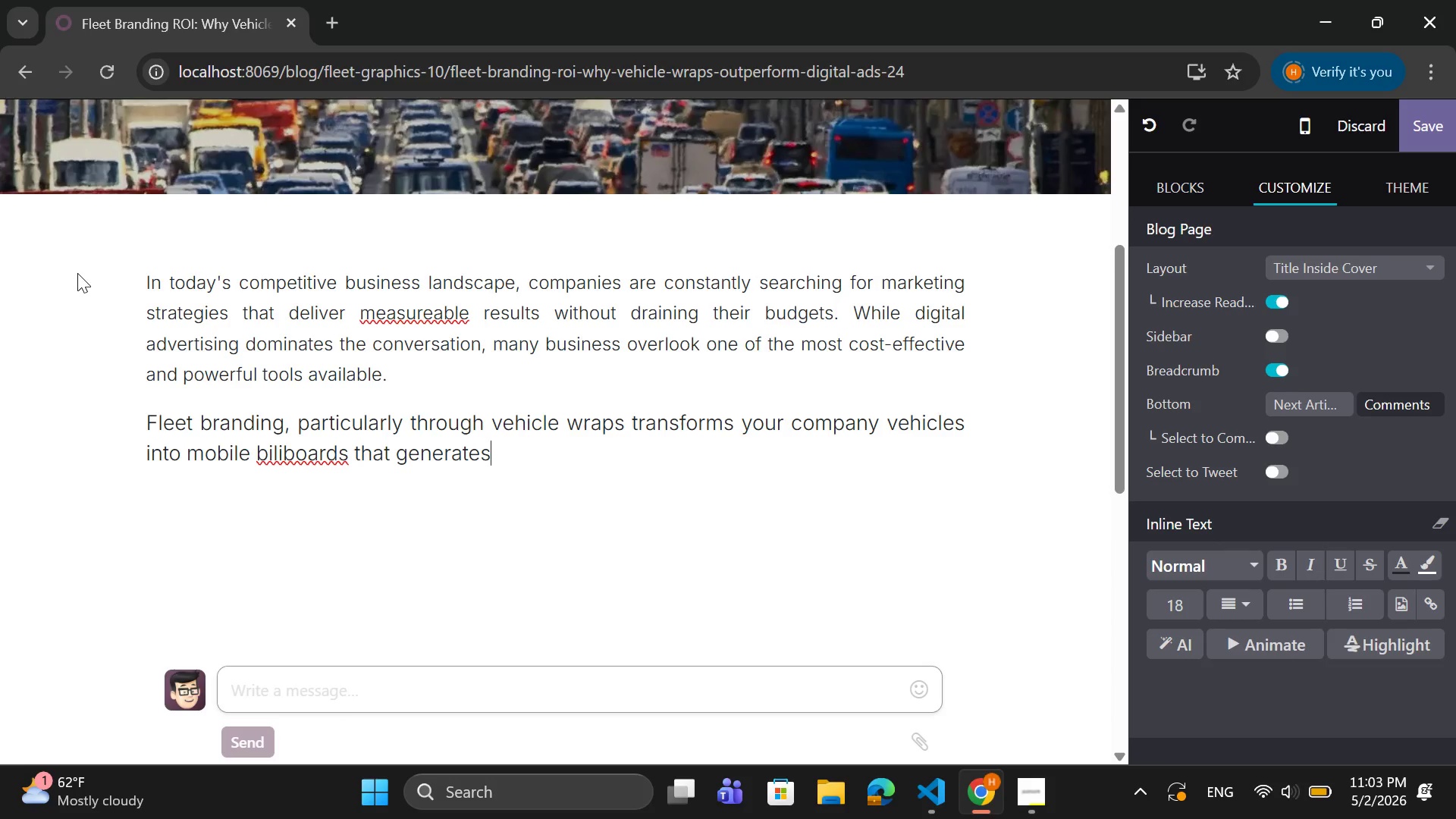 
key(Backspace)
type( con)
 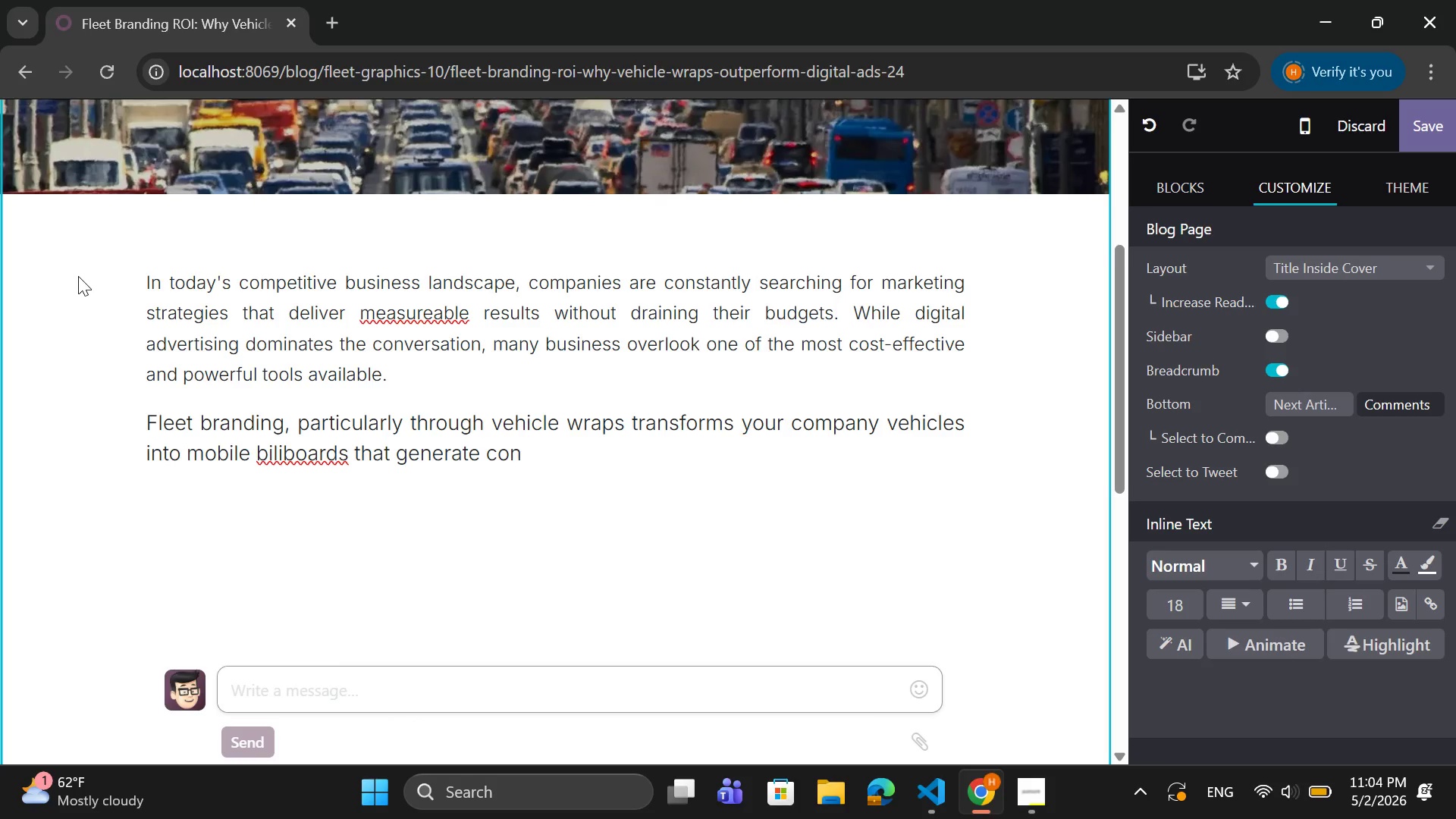 
wait(15.94)
 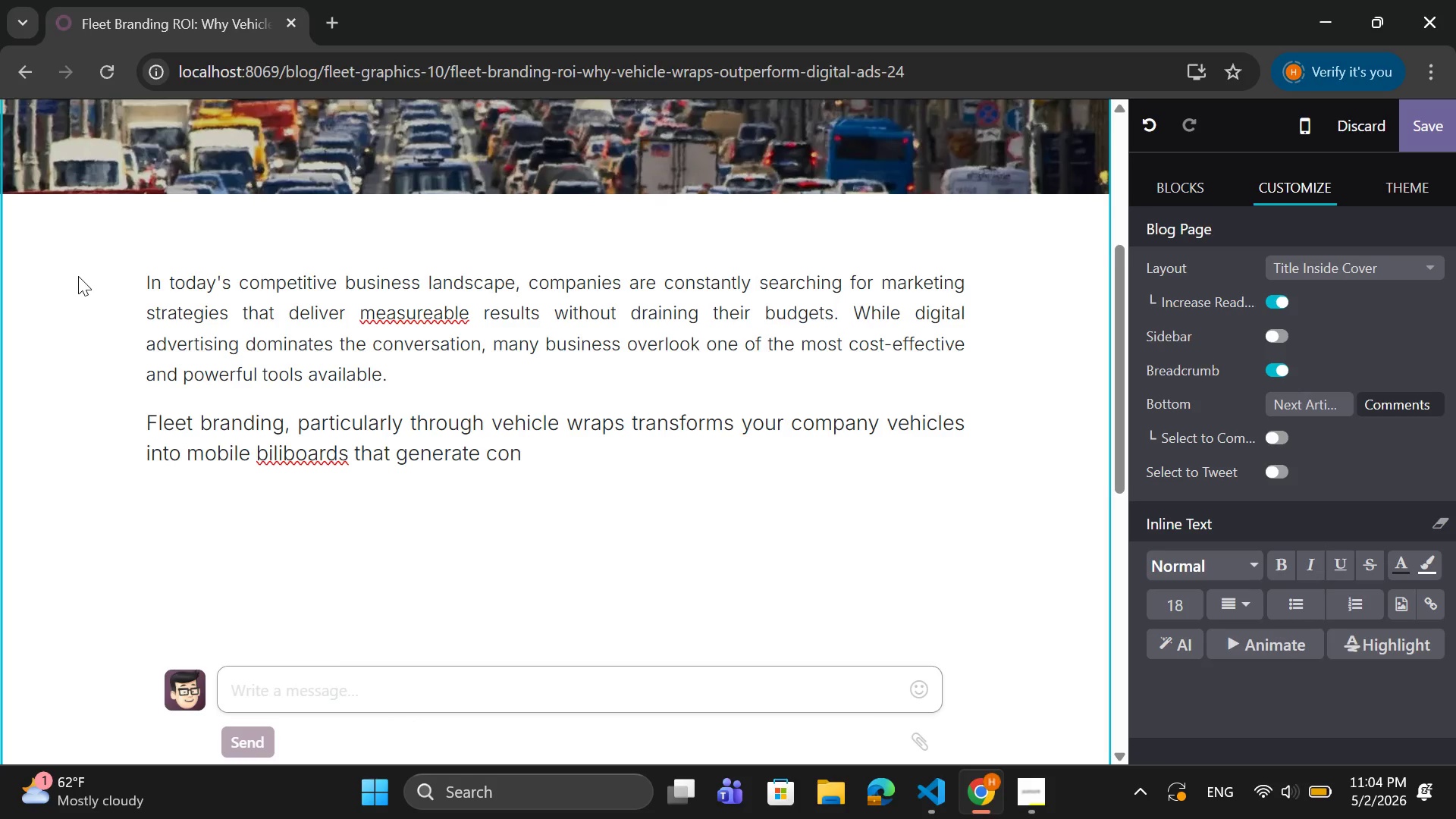 
type(tinous )
 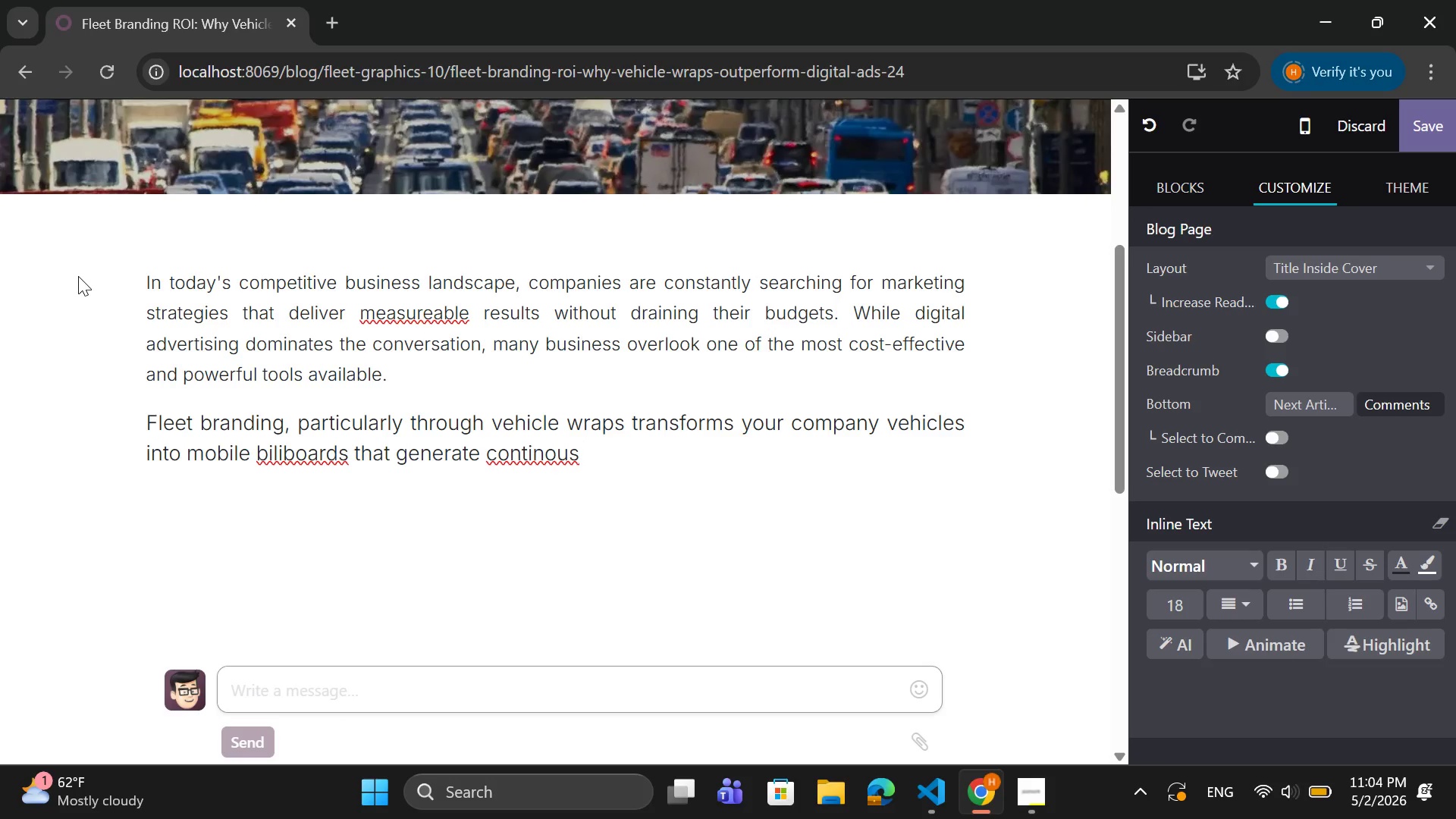 
type(exposure whenever they go )
key(Backspace)
type(. But how does it compare to digital ads in terms of return on investmn)
key(Backspace)
type(ent )
key(Backspace)
type(())
 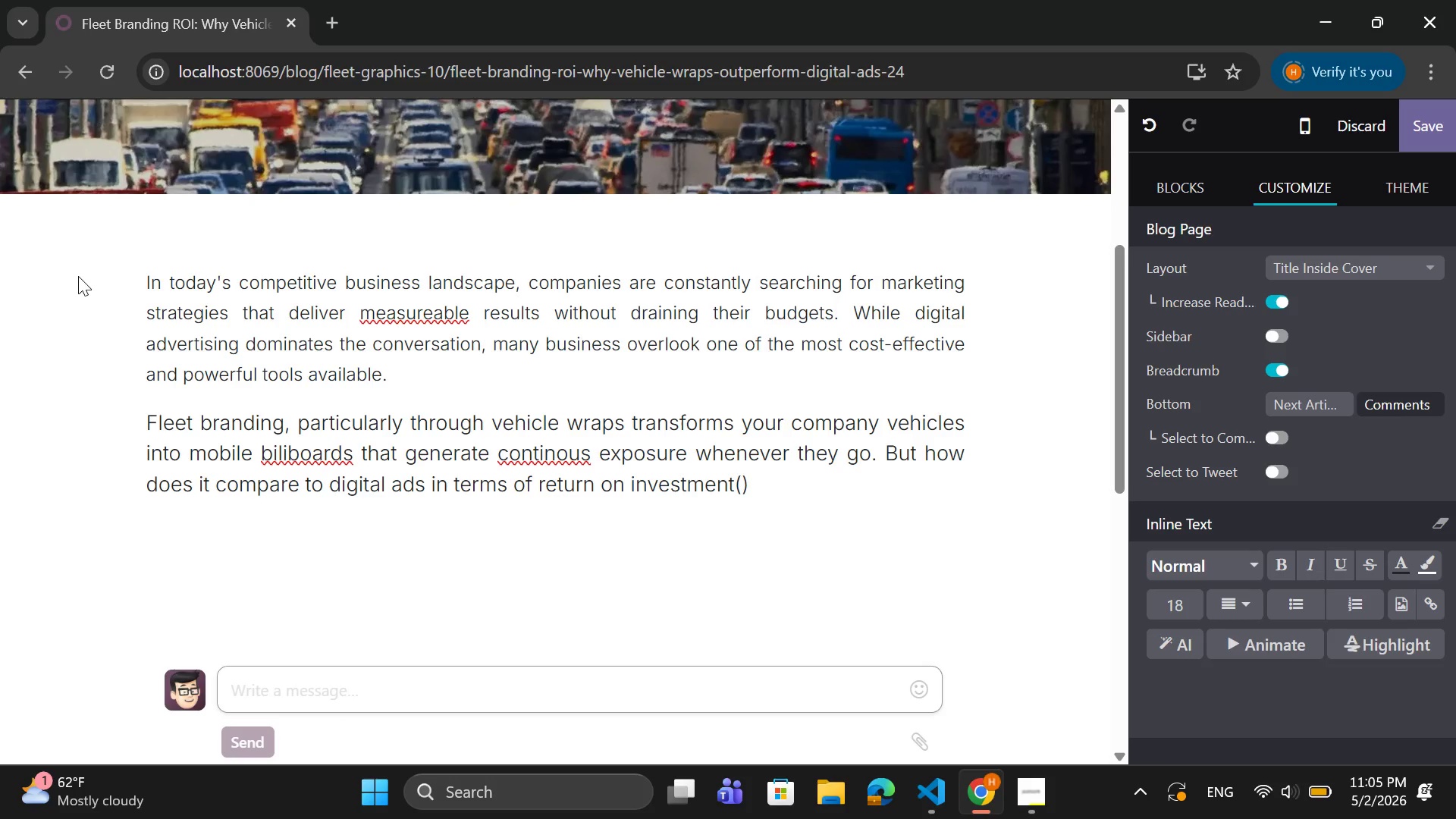 
key(ArrowLeft)
 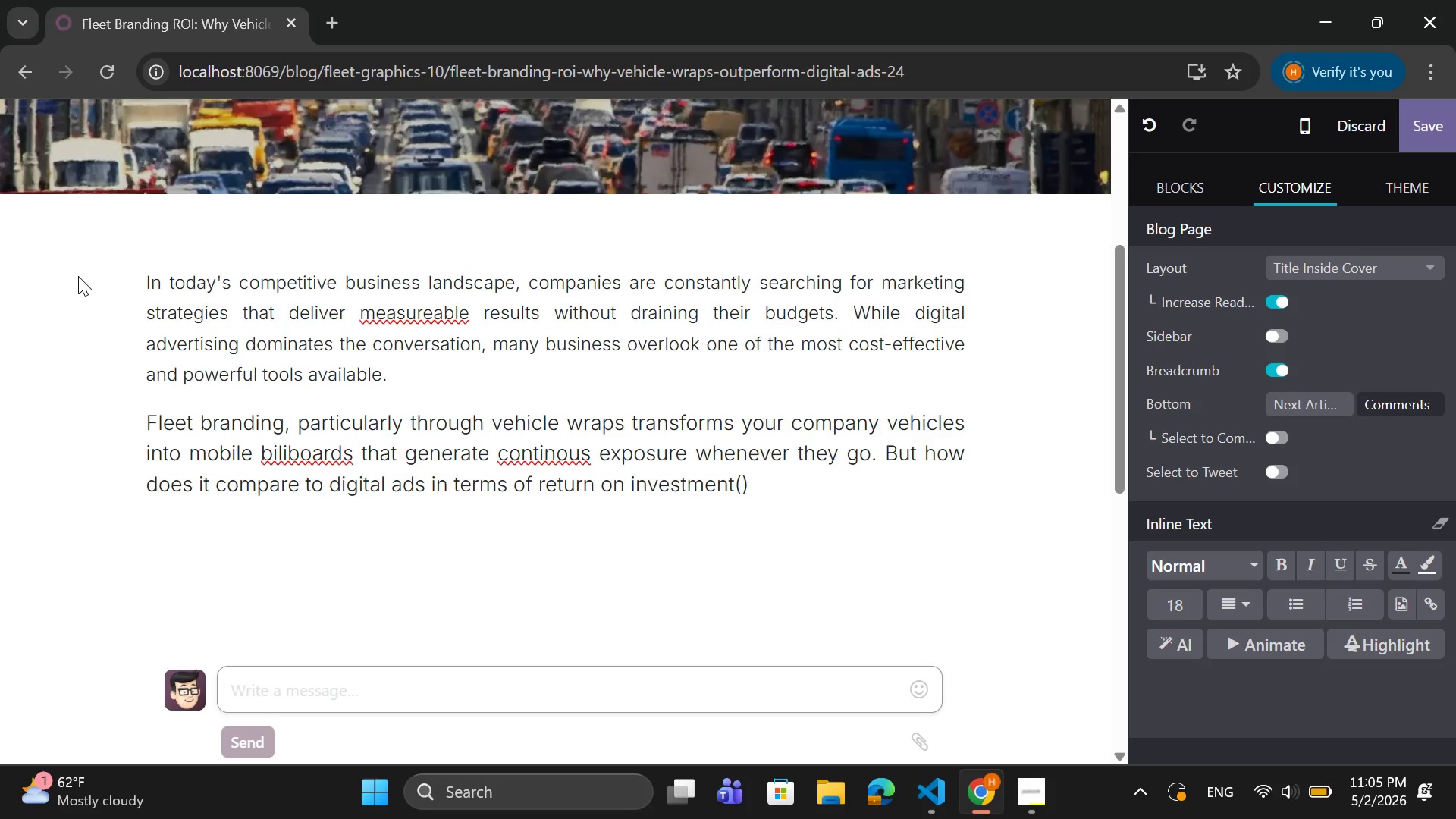 
type(ROI)
 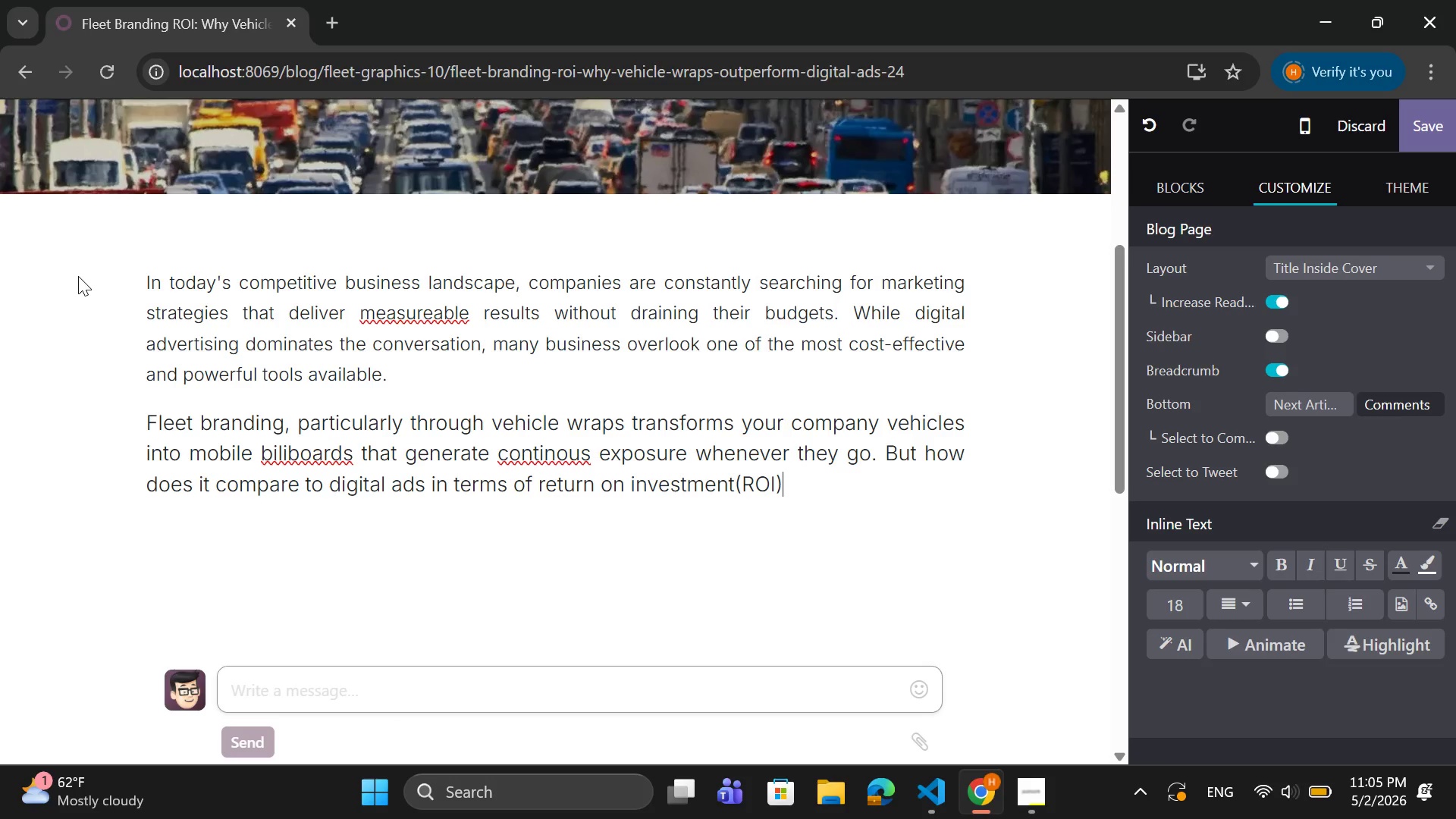 
key(ArrowRight)
 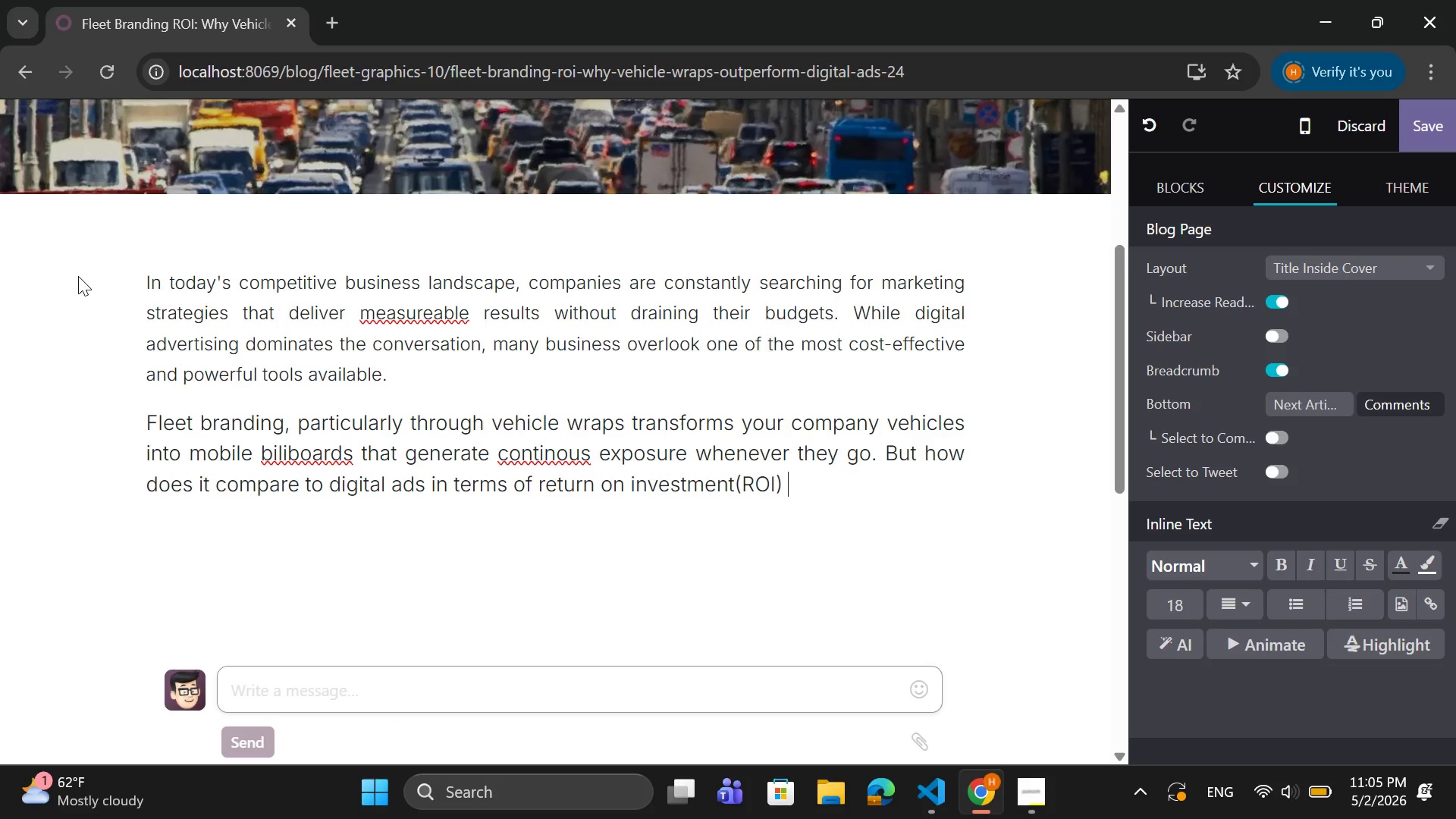 
type( )
key(Backspace)
type(? t)
key(Backspace)
type(THE ANSWER MIGHT SURPRU)
key(Backspace)
type(ISE.)
 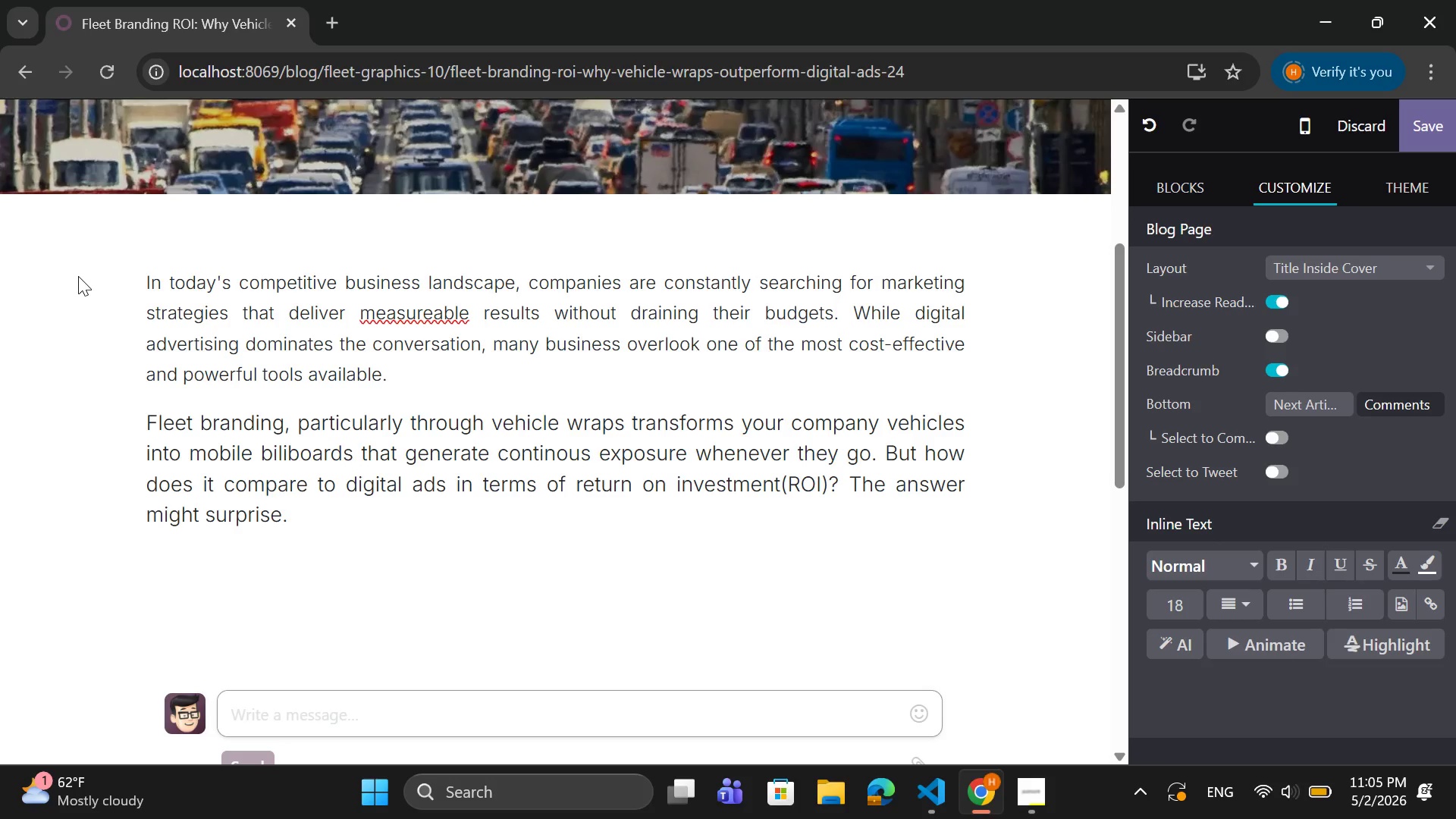 
 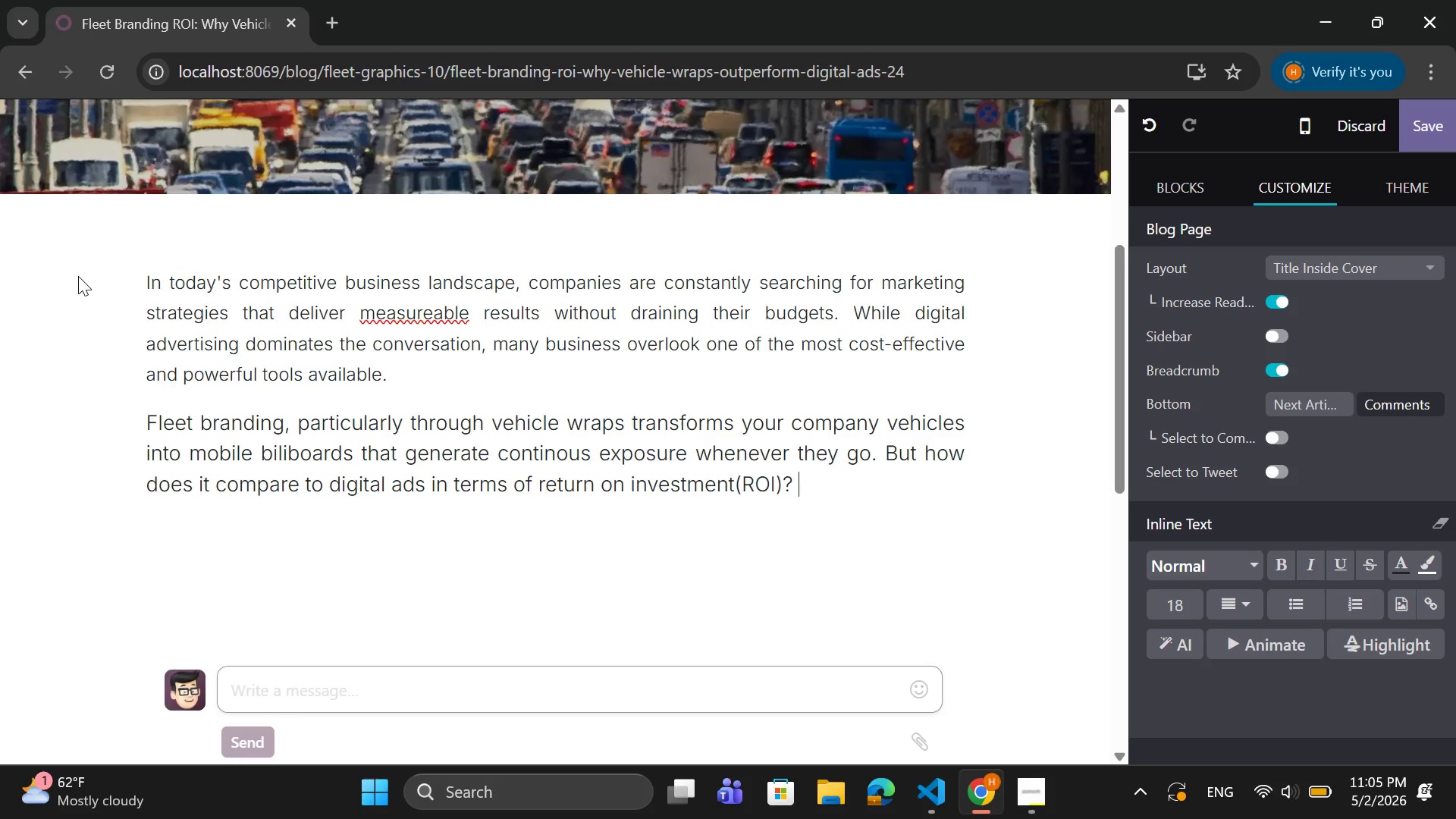 
hold_key(key=CapsLock, duration=0.33)
 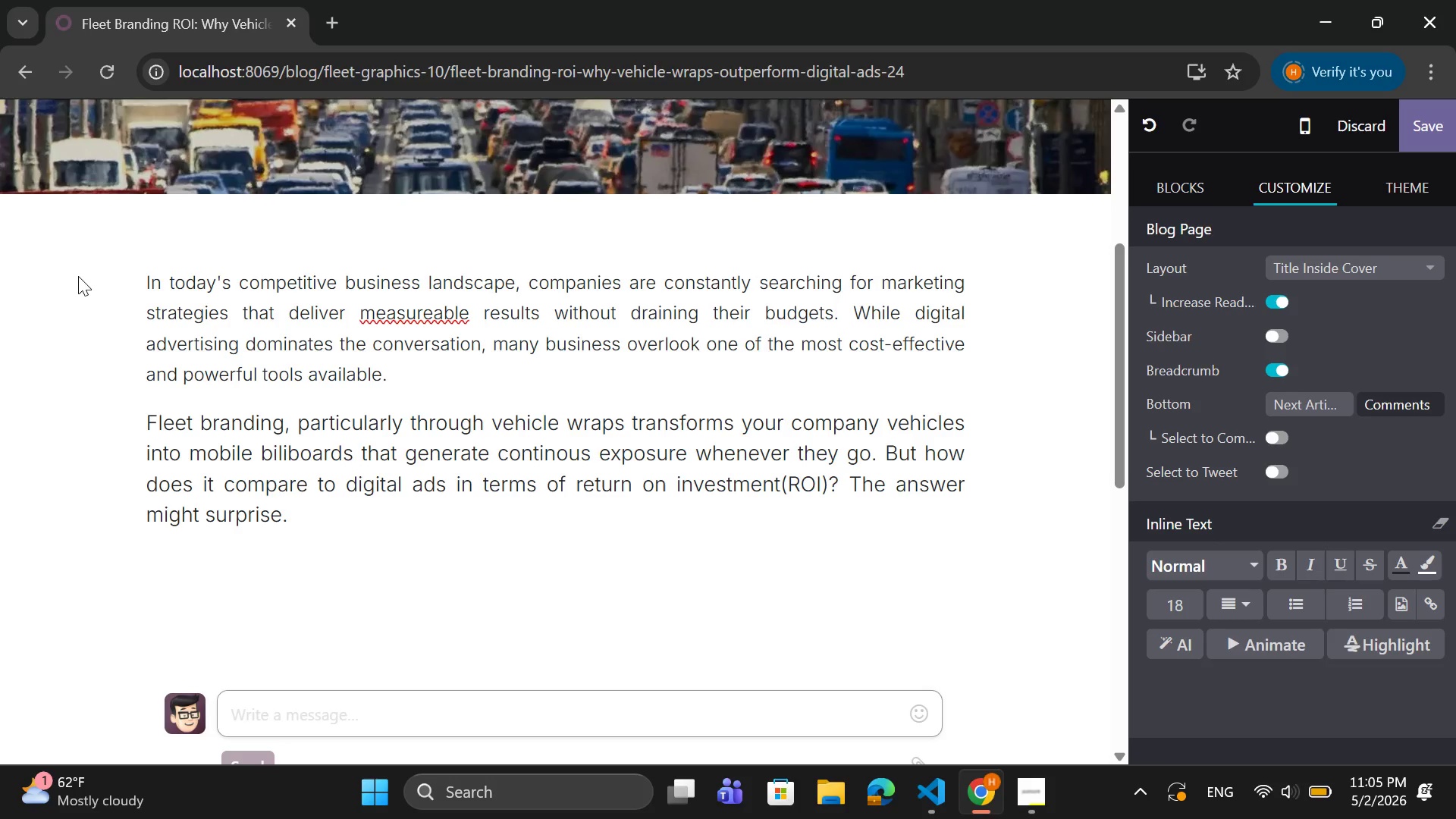 
wait(7.62)
 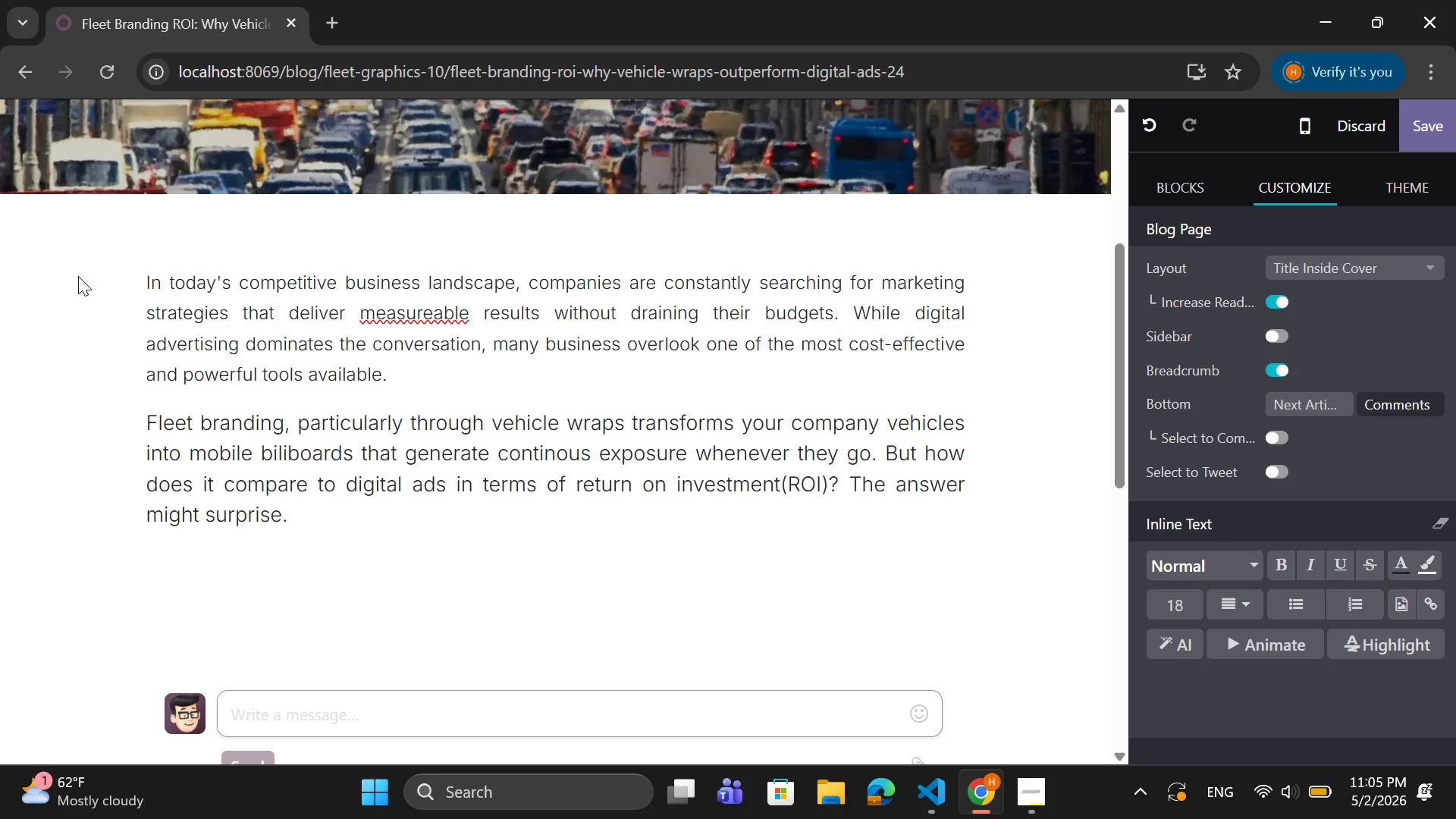 
key(Backspace)
type( you.)
 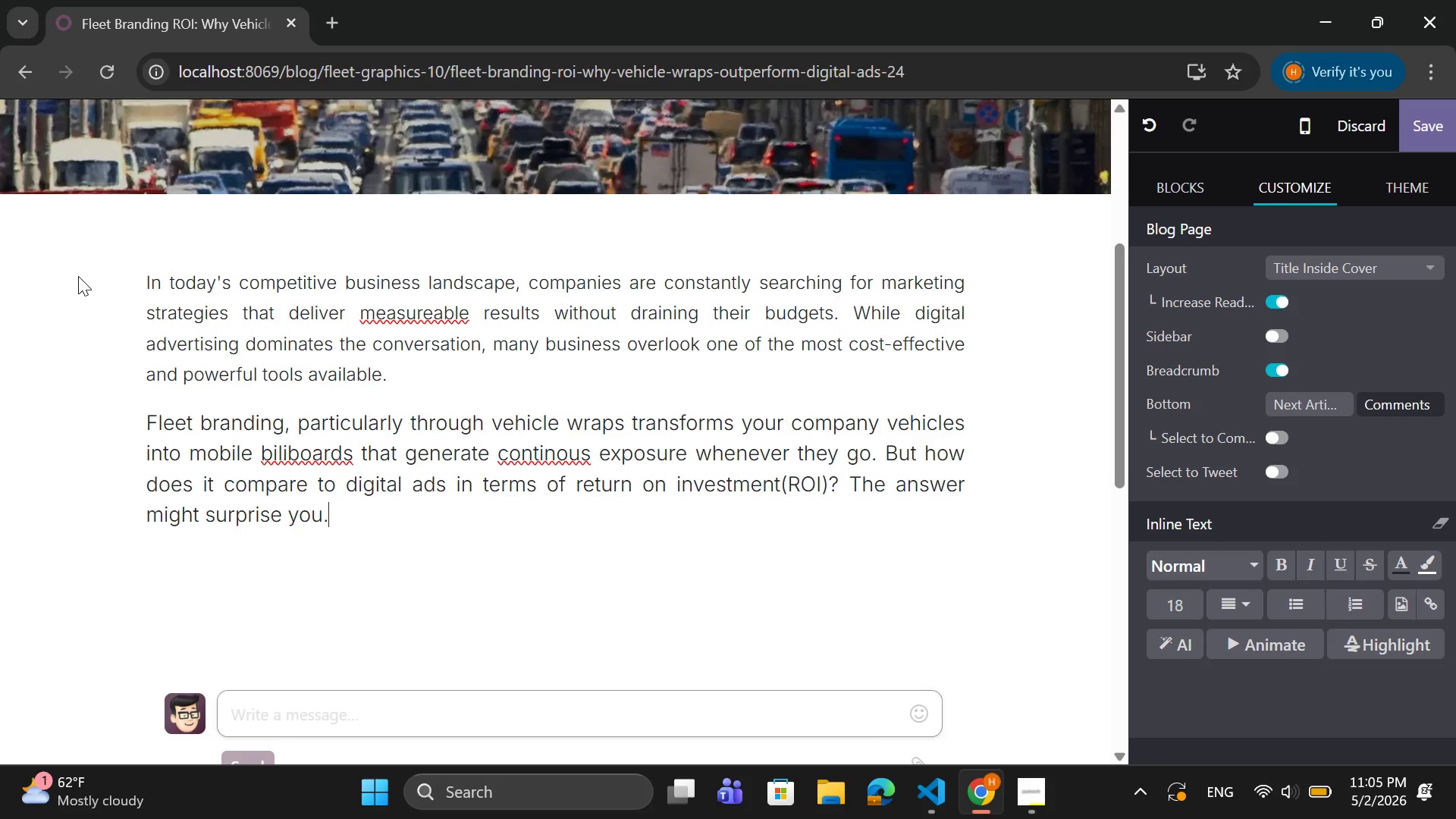 
wait(9.28)
 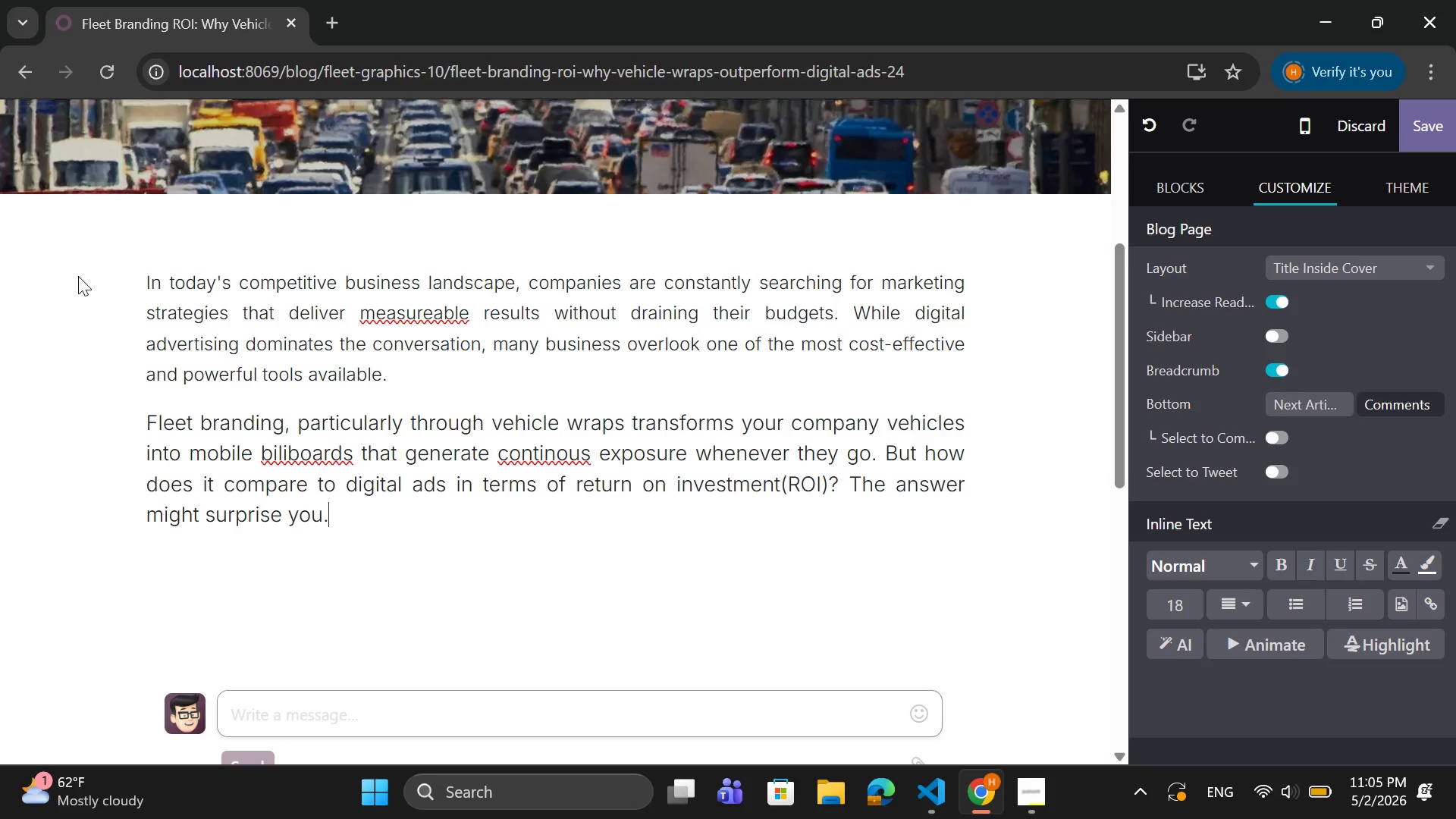 
left_click([410, 292])
 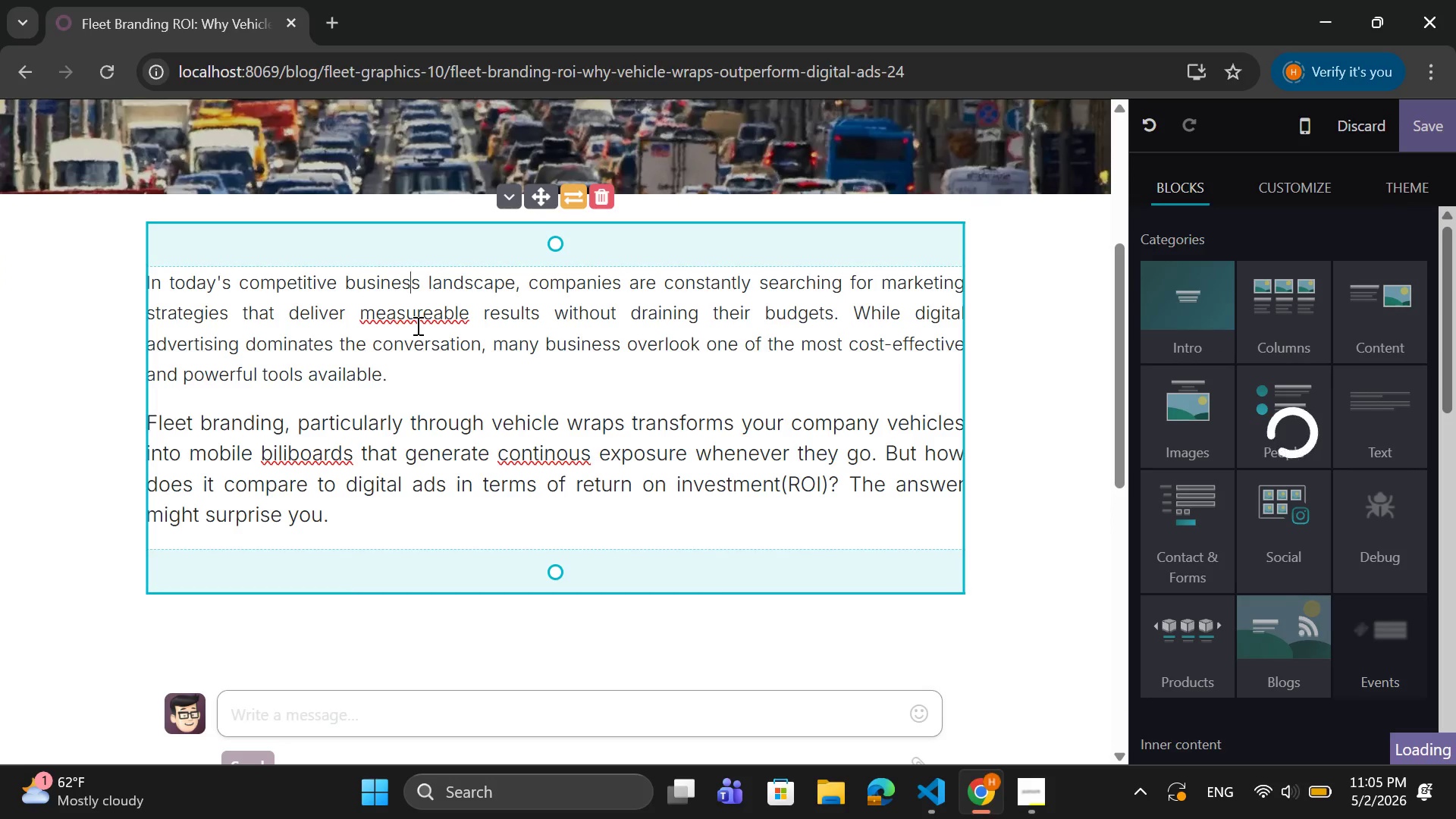 
right_click([416, 325])
 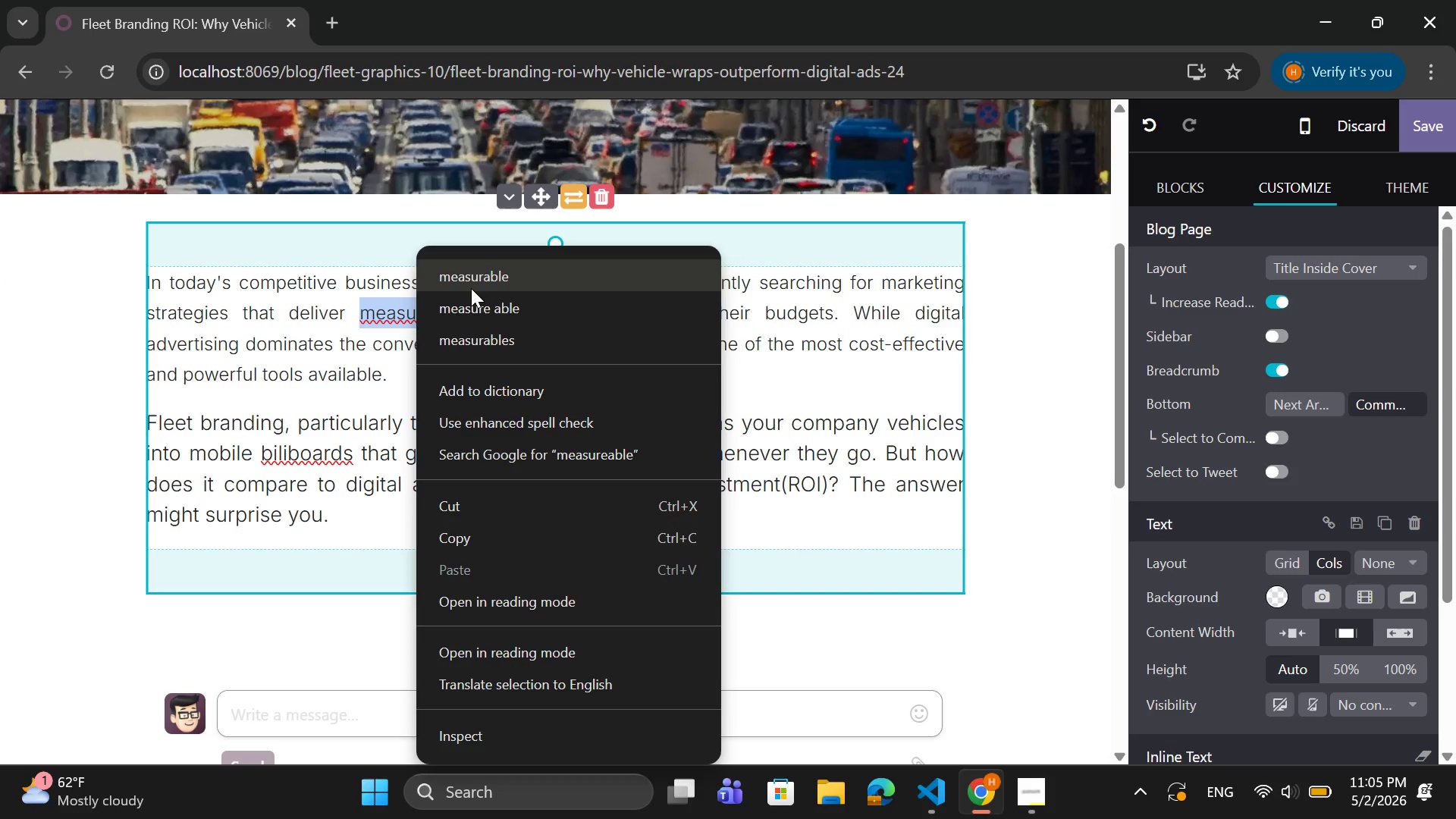 
left_click([475, 280])
 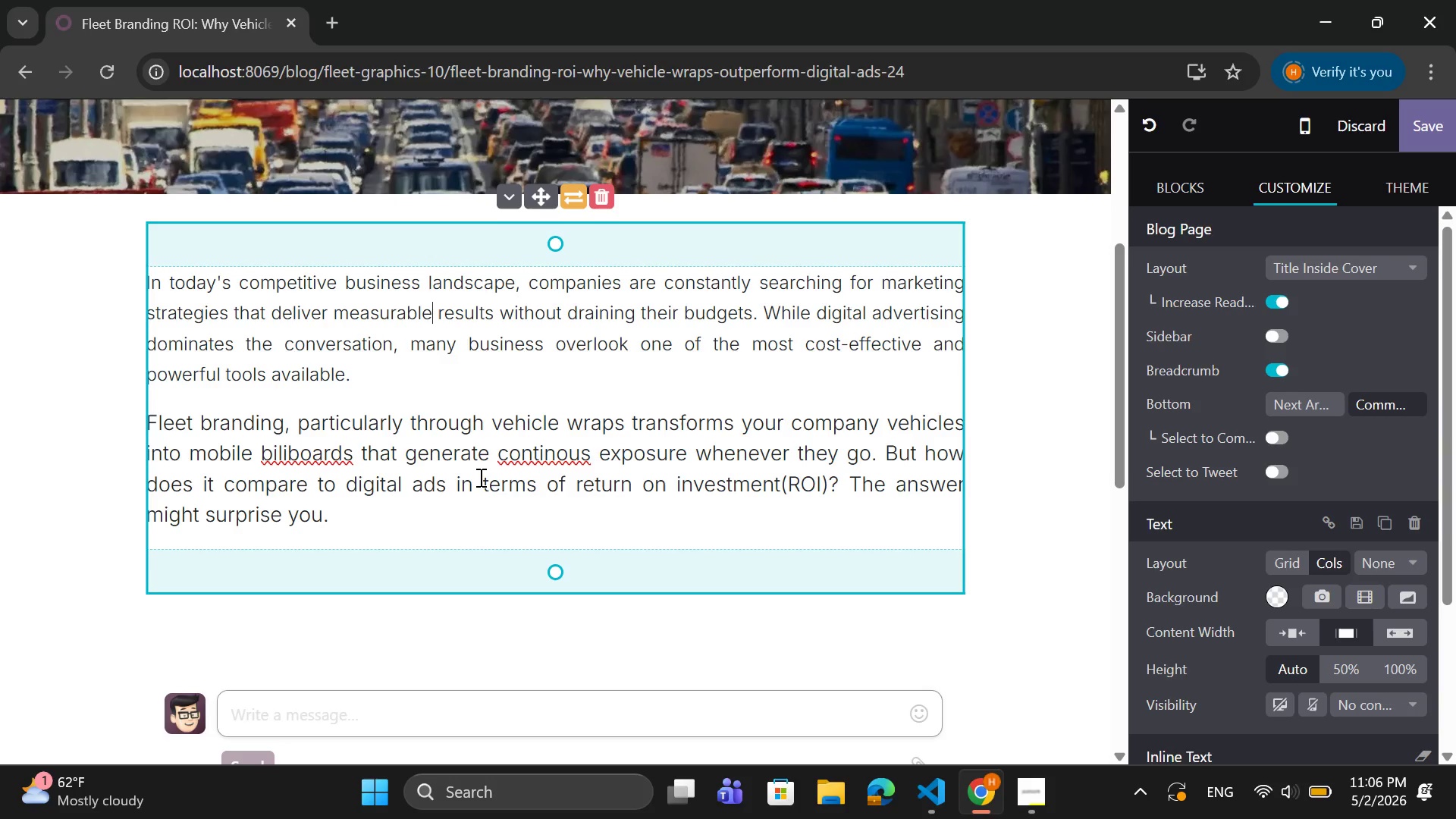 
wait(63.75)
 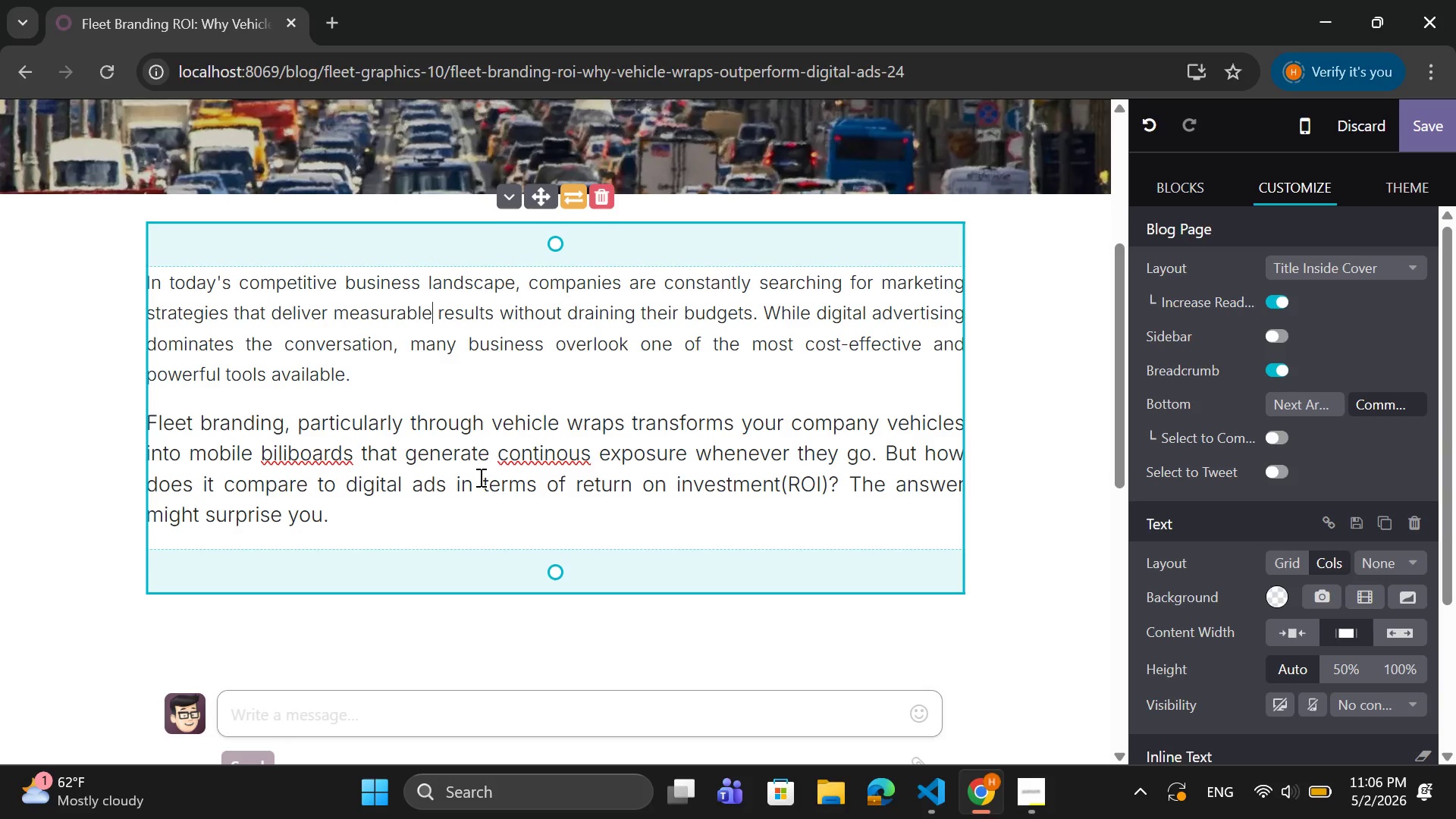 
right_click([300, 452])
 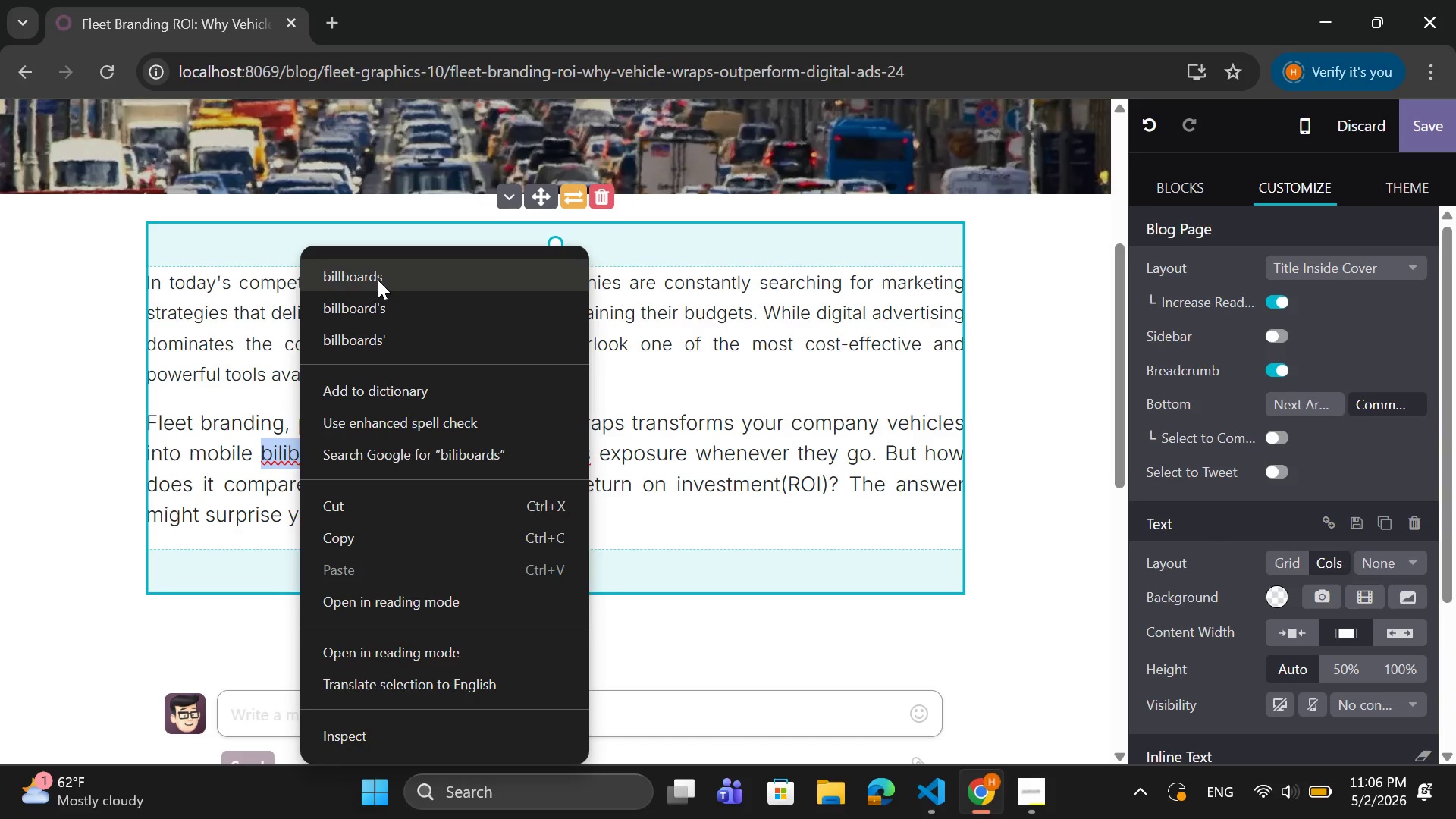 
left_click([378, 277])
 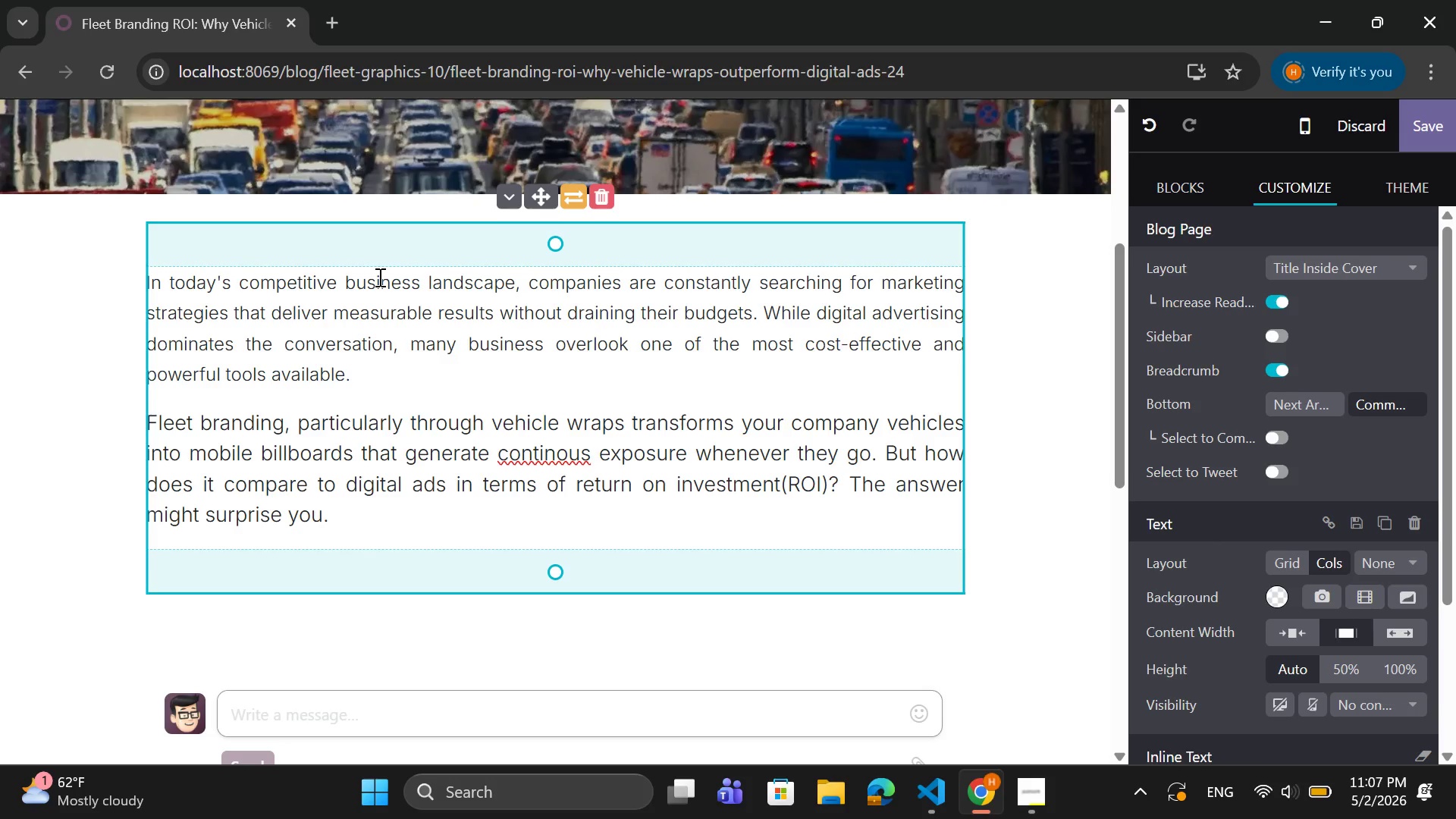 
wait(32.5)
 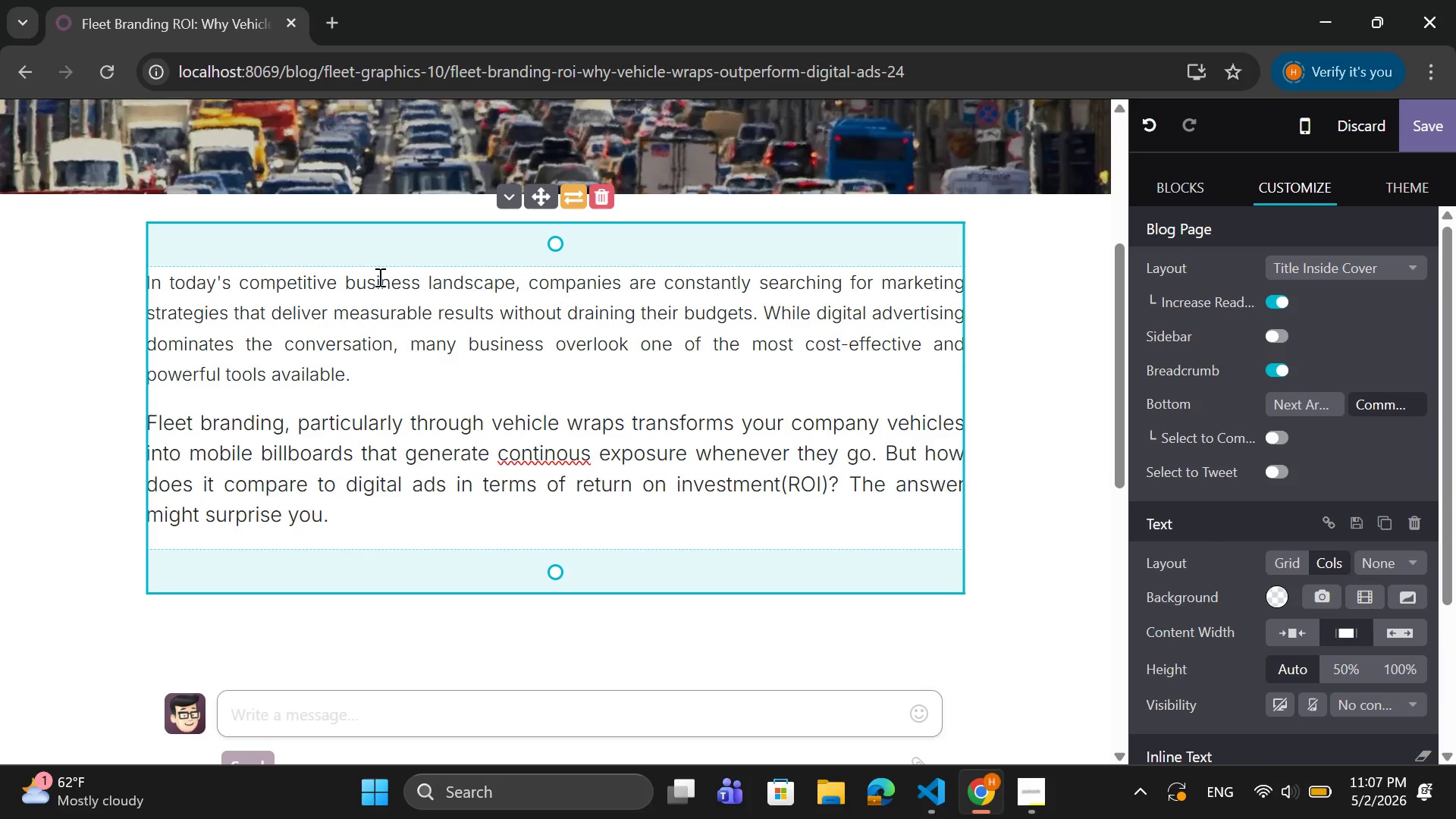 
right_click([535, 464])
 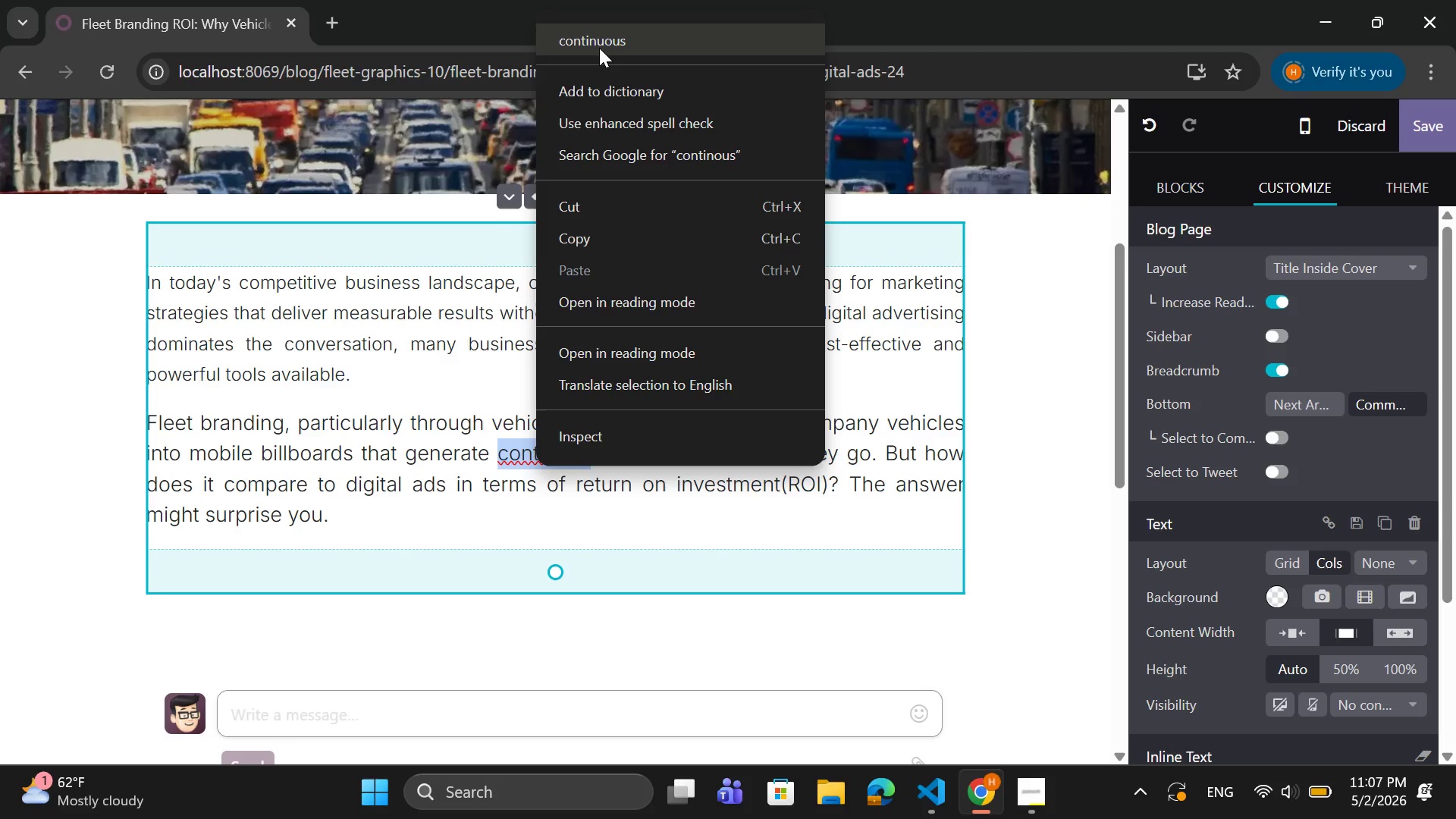 
left_click([599, 47])
 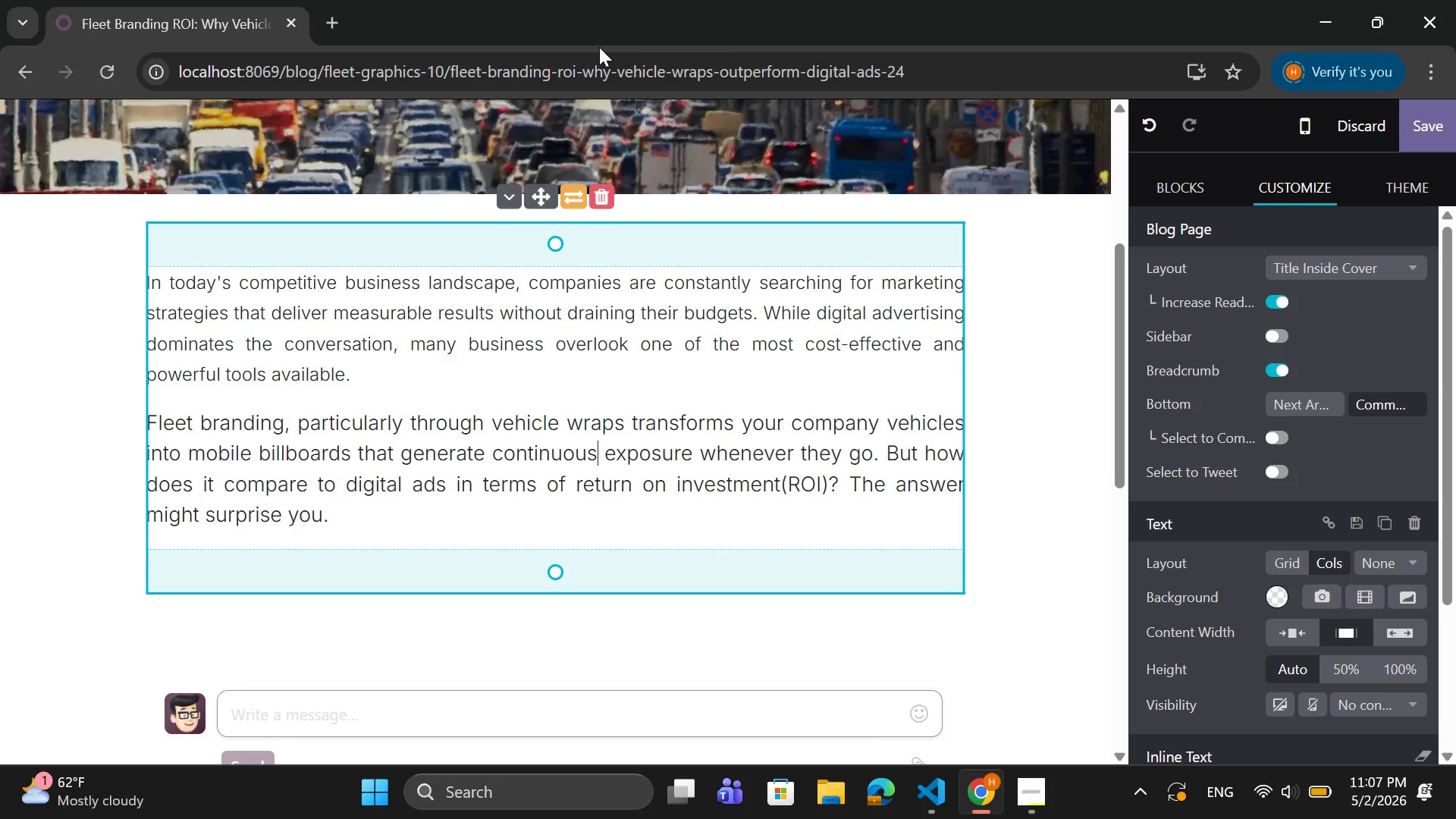 
wait(27.85)
 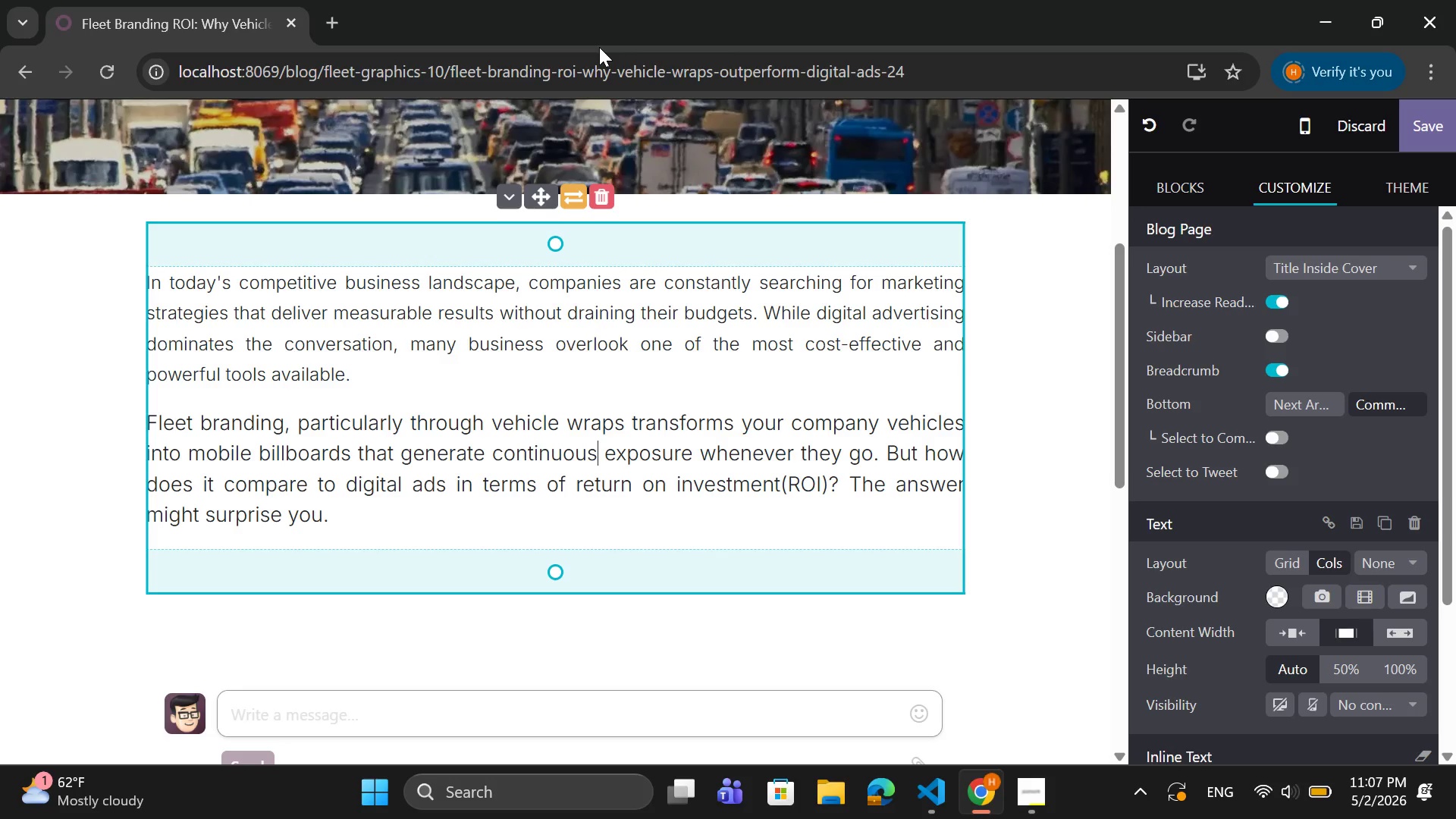 
mouse_move([21, -1])
 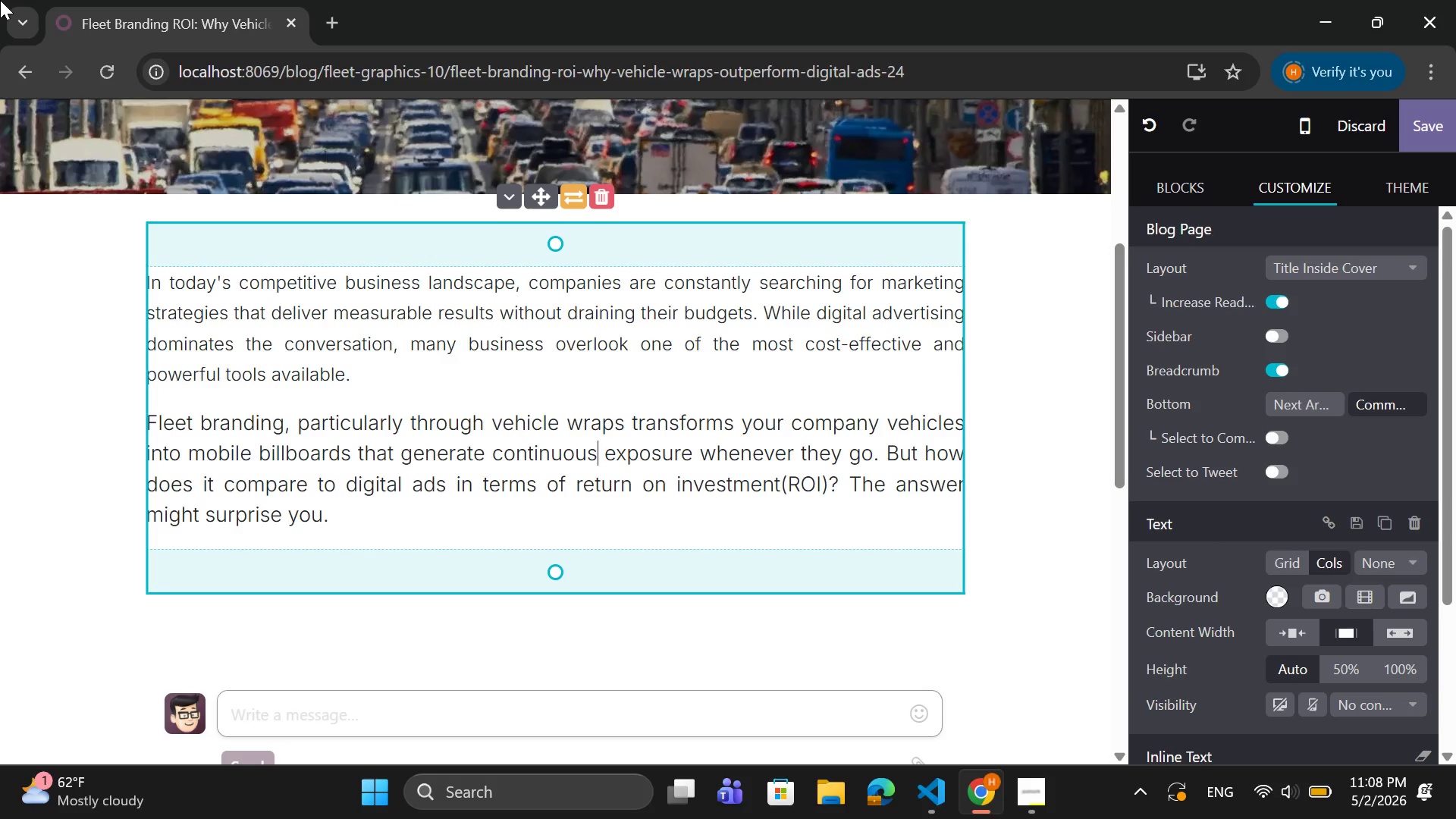 
wait(10.16)
 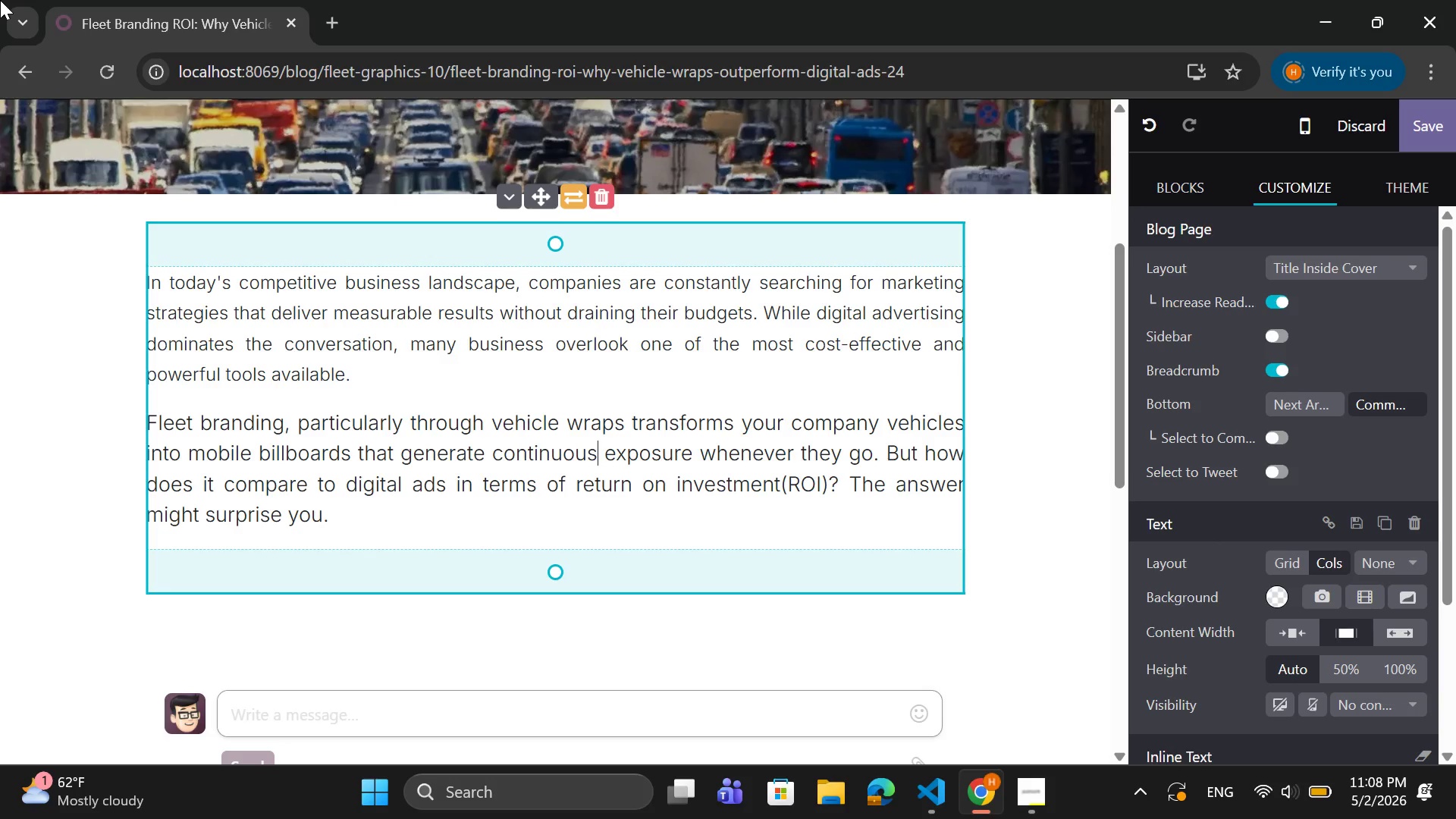 
left_click_drag(start_coordinate=[354, 513], to_coordinate=[150, 422])
 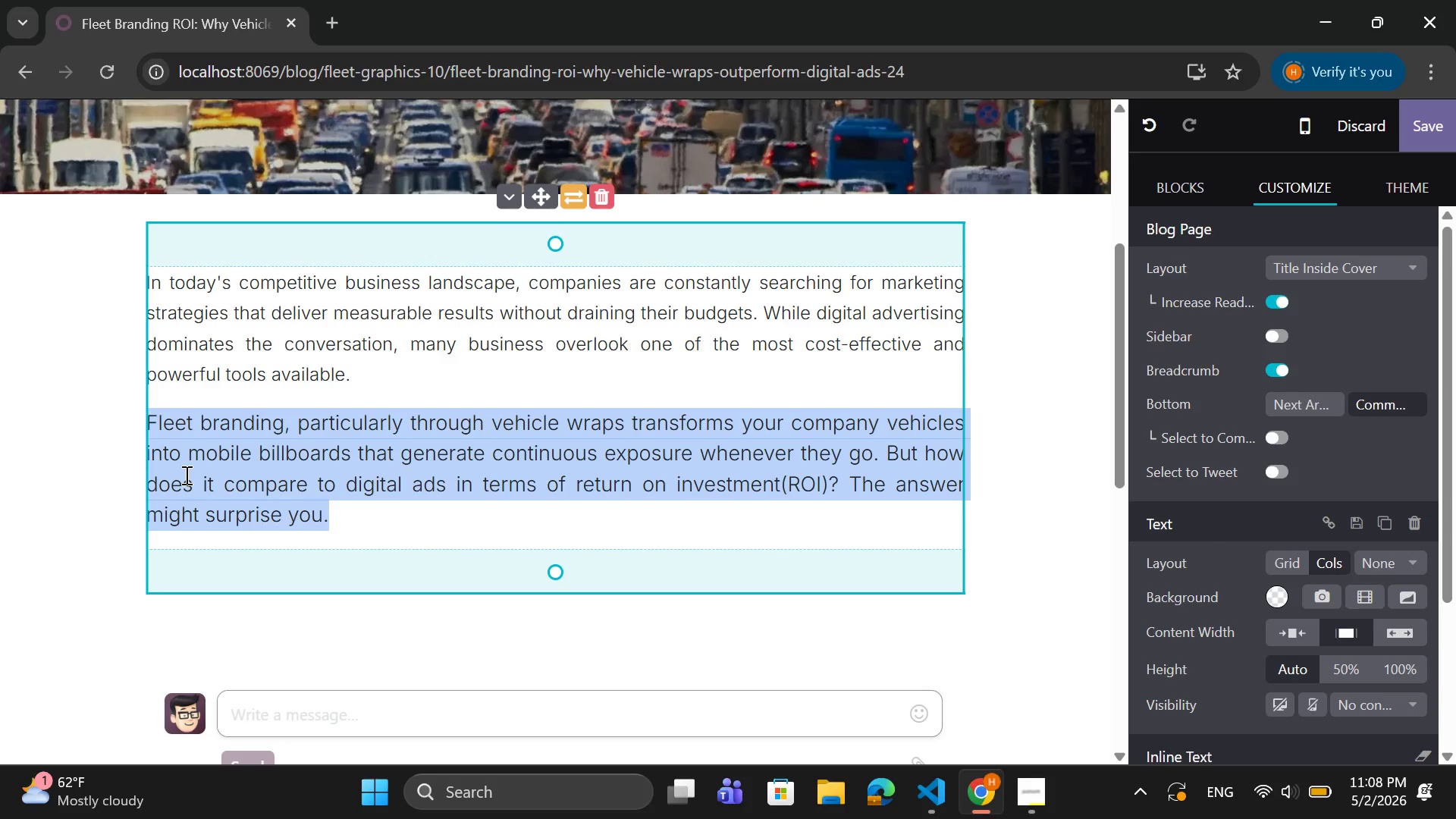 
right_click([185, 475])
 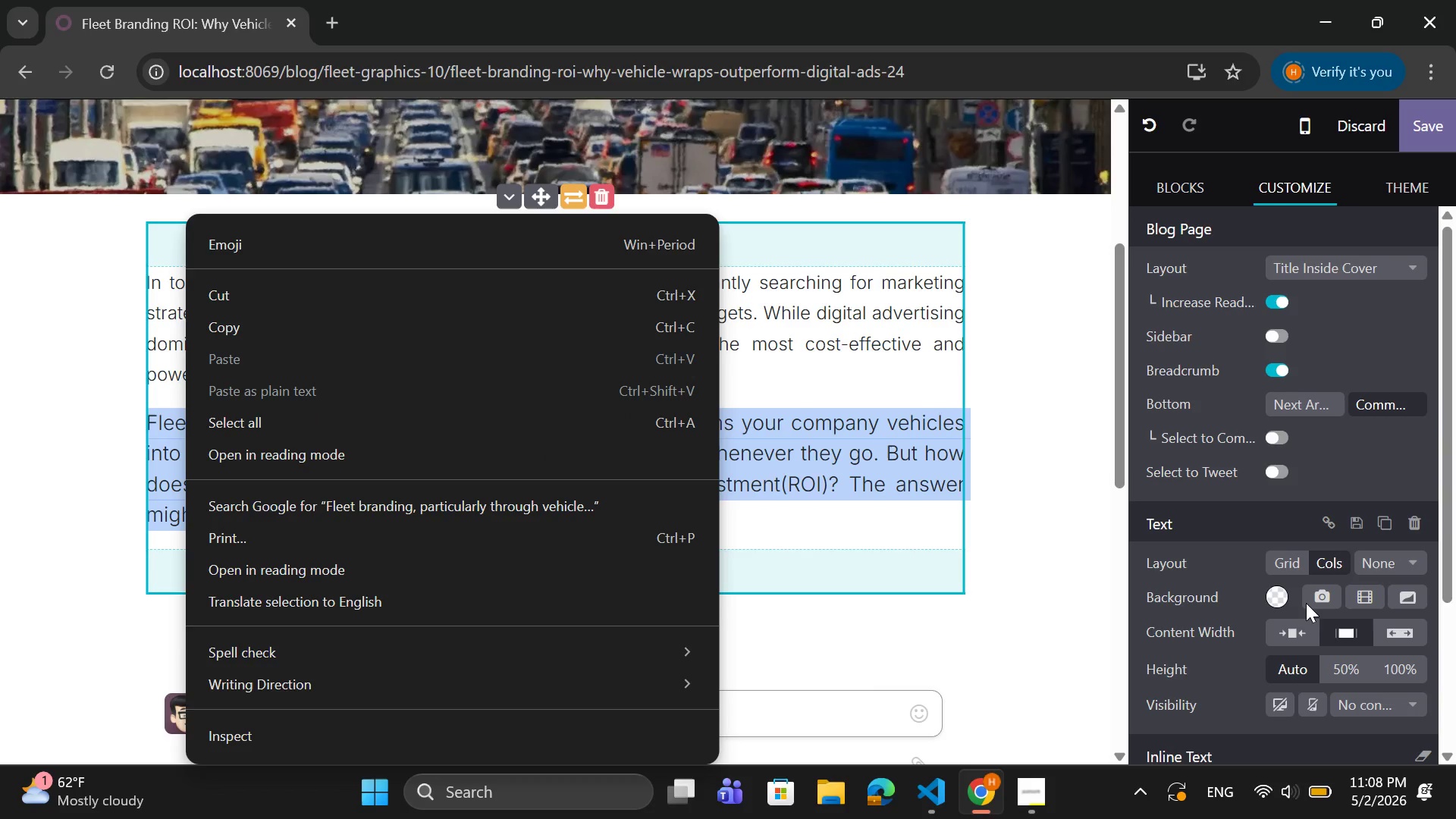 
scroll: coordinate [1242, 614], scroll_direction: down, amount: 4.0
 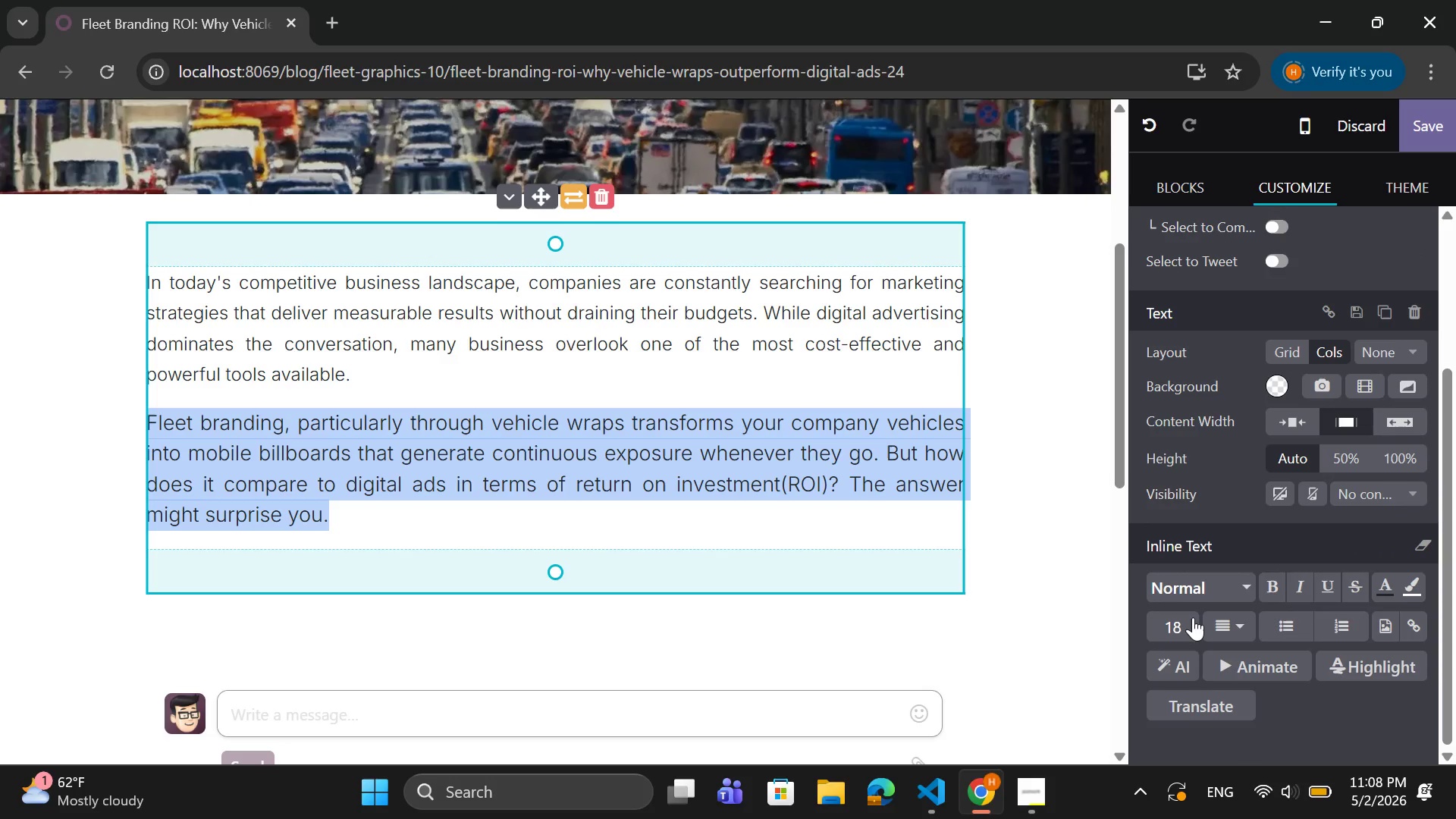 
left_click([1193, 617])
 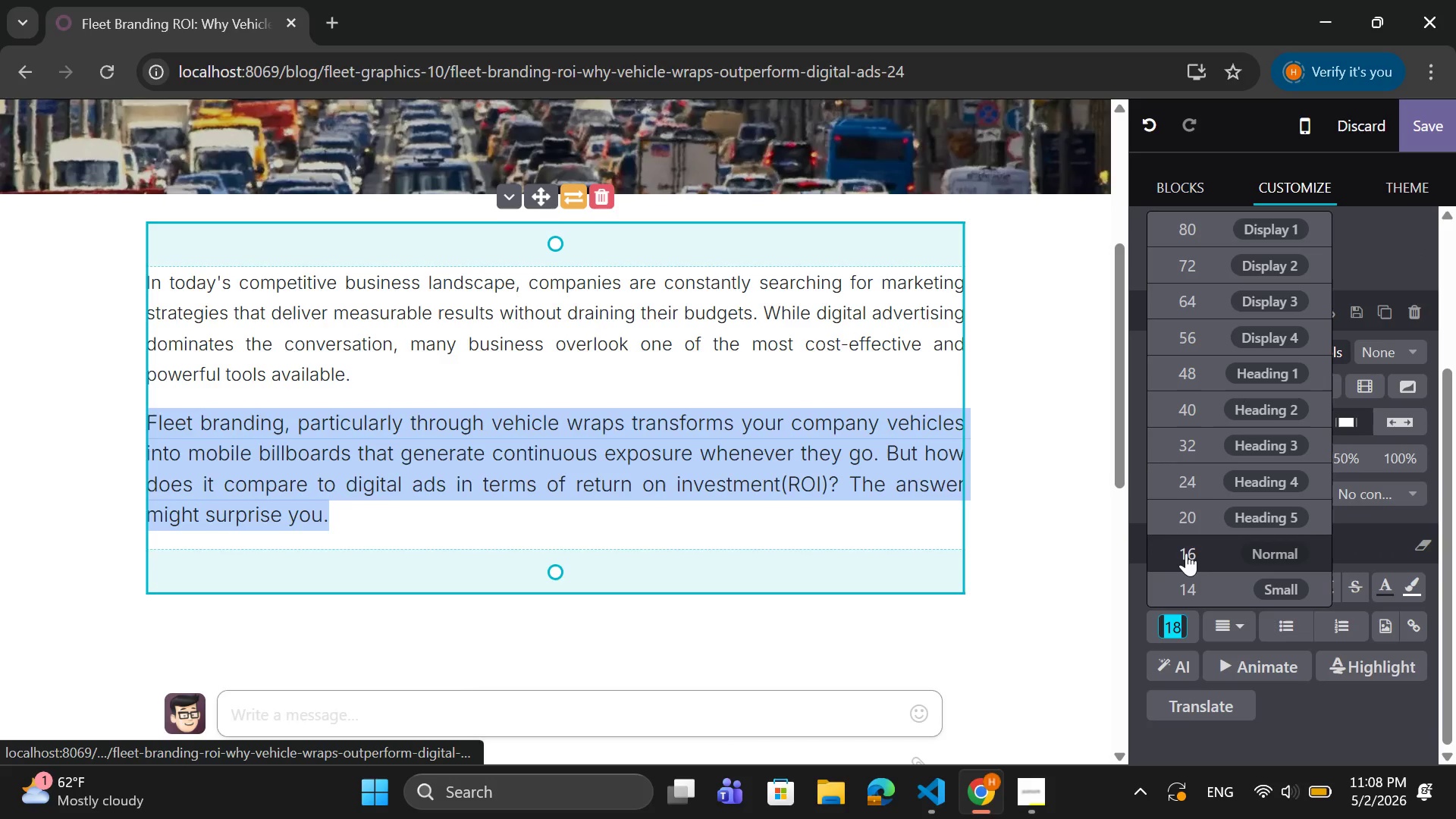 
left_click([1186, 552])
 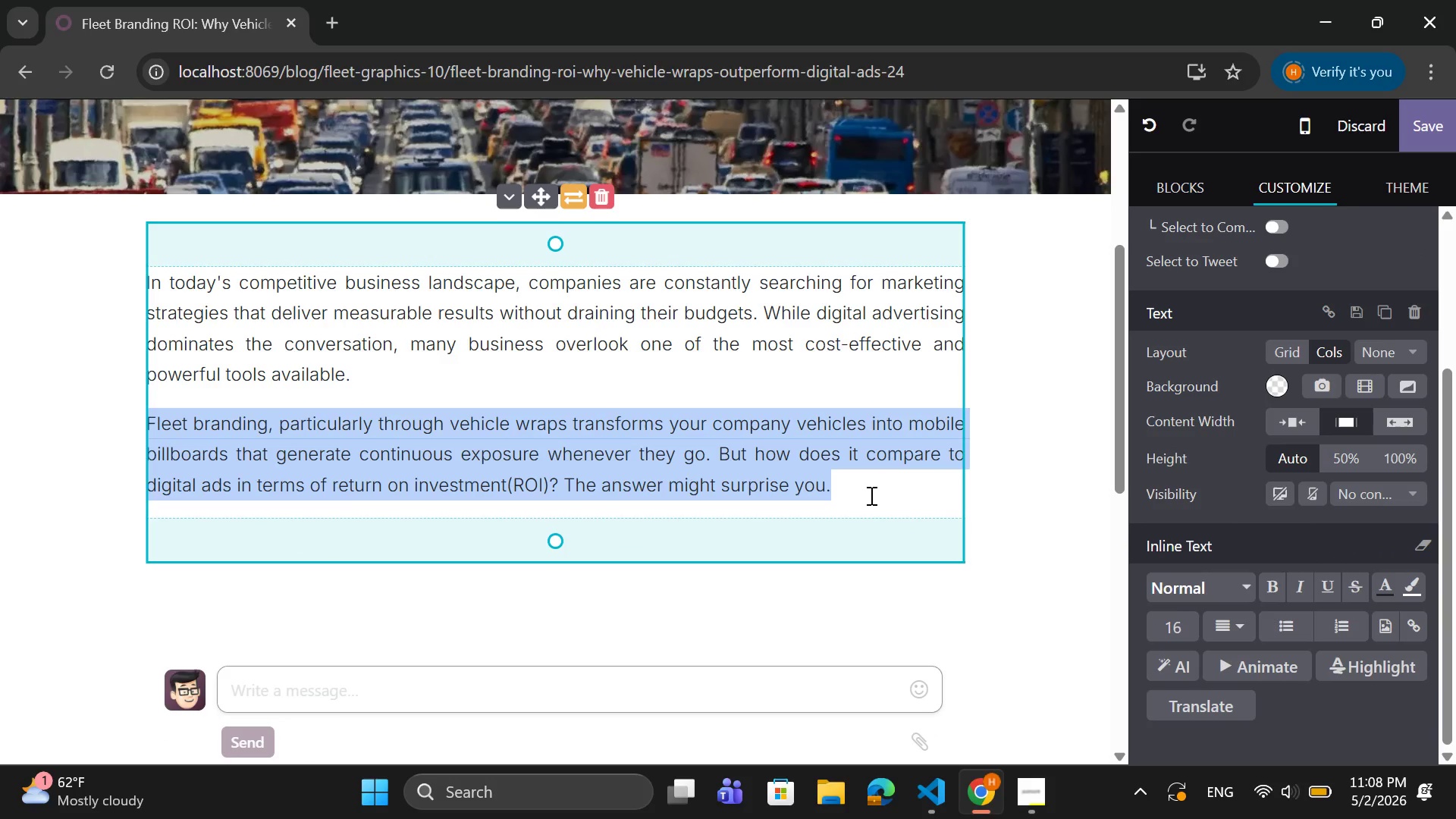 
wait(8.77)
 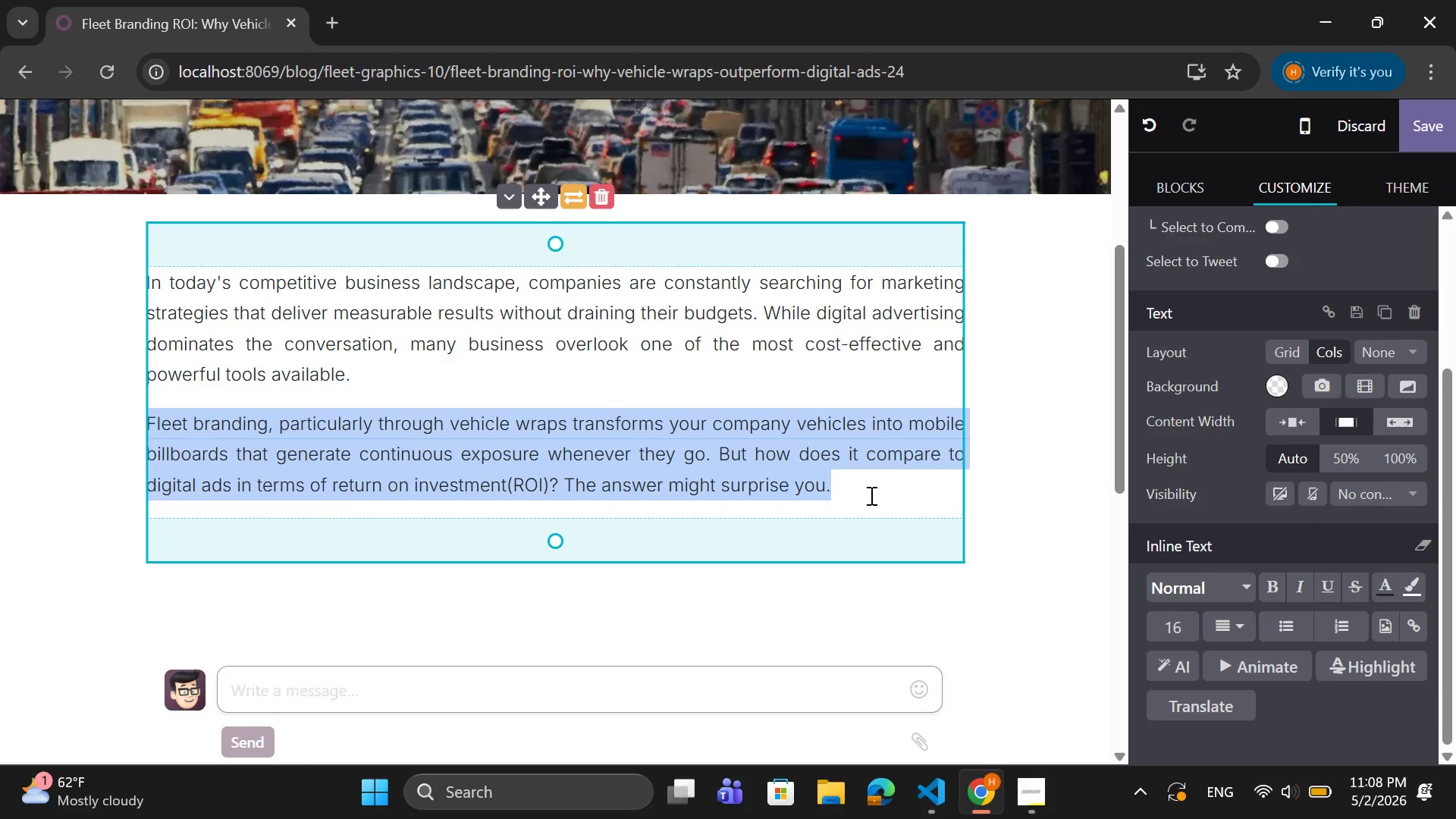 
left_click([967, 521])
 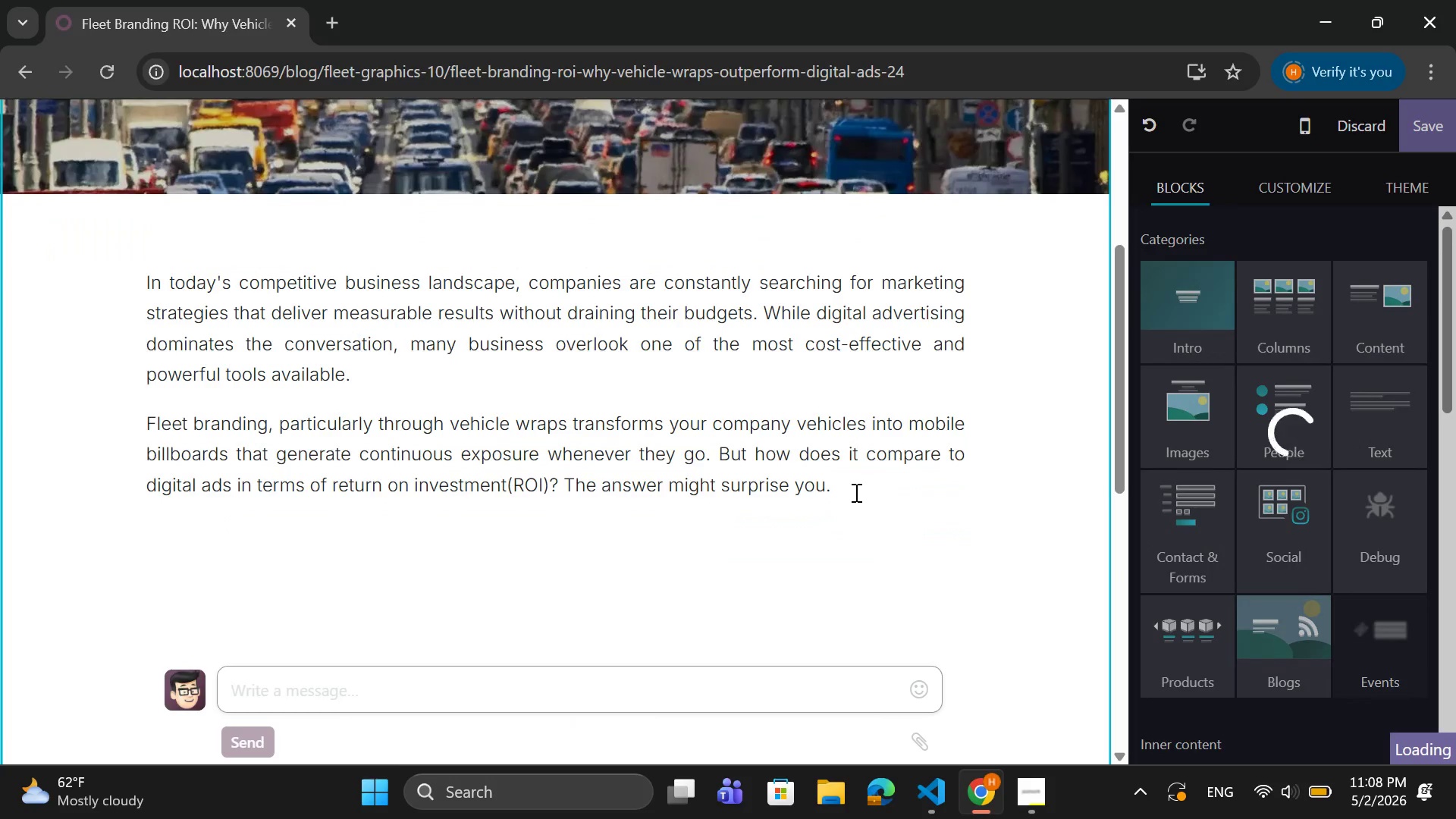 
left_click([855, 492])
 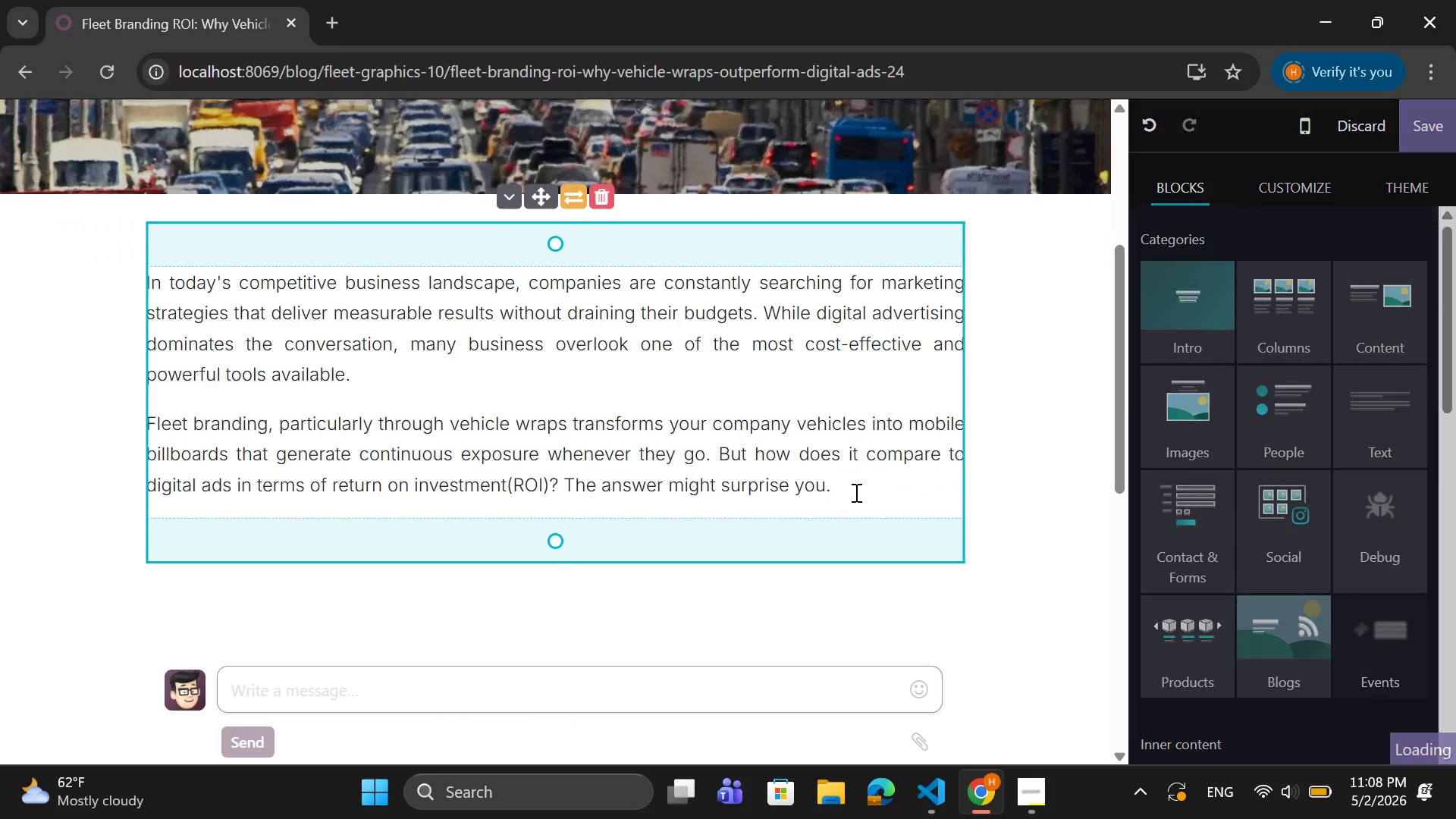 
key(Enter)
 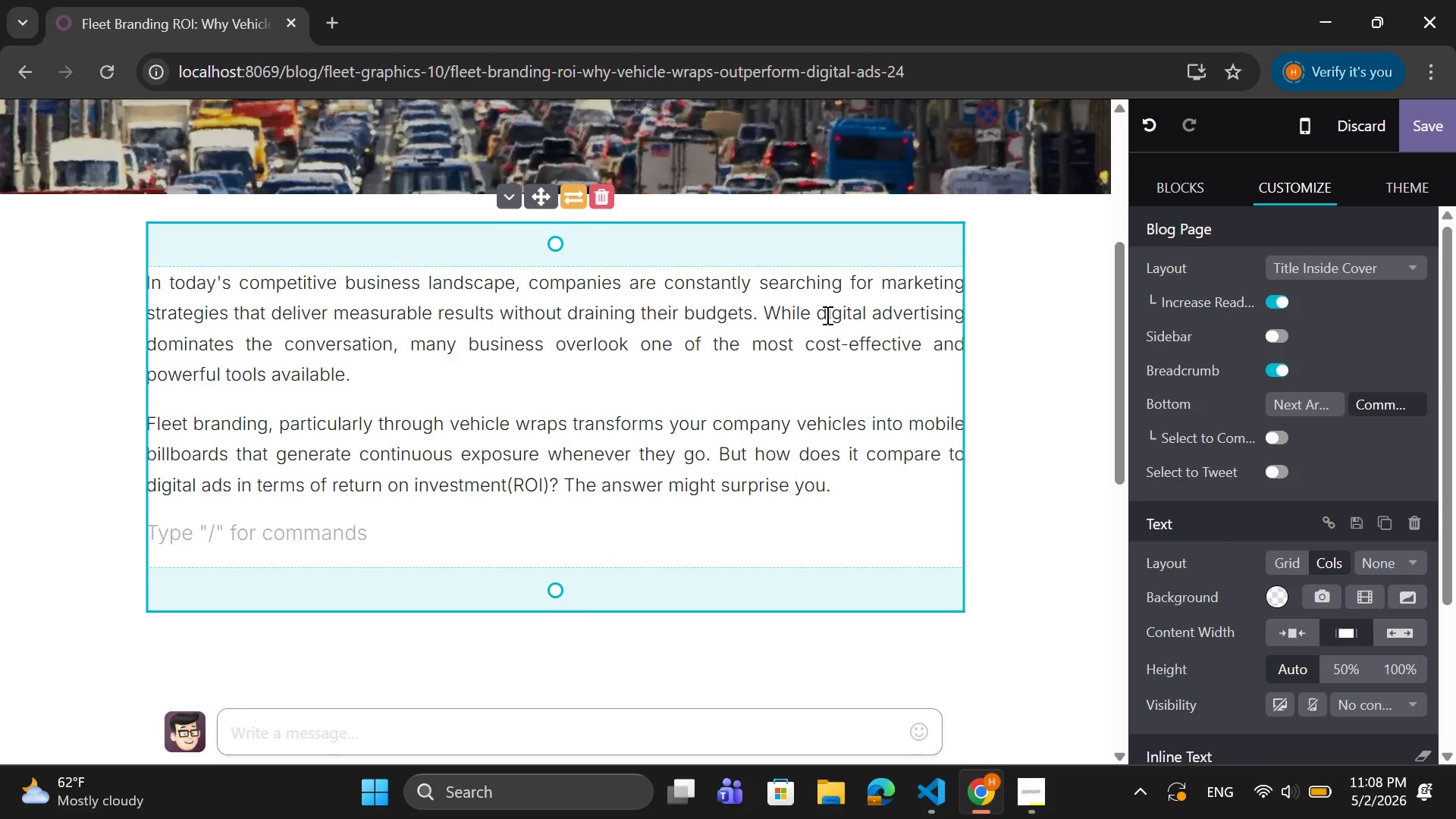 
wait(18.36)
 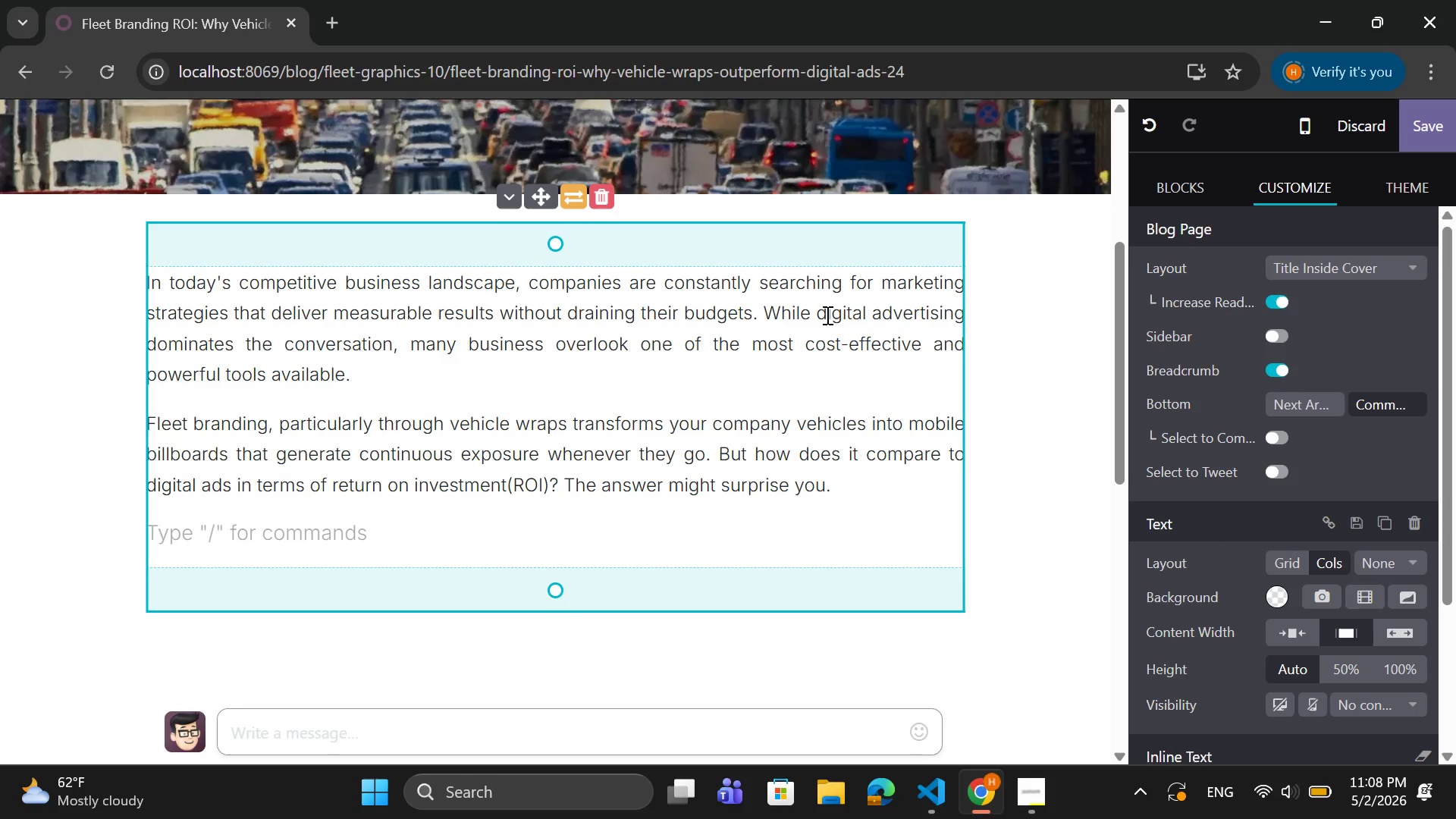 
left_click([190, 527])
 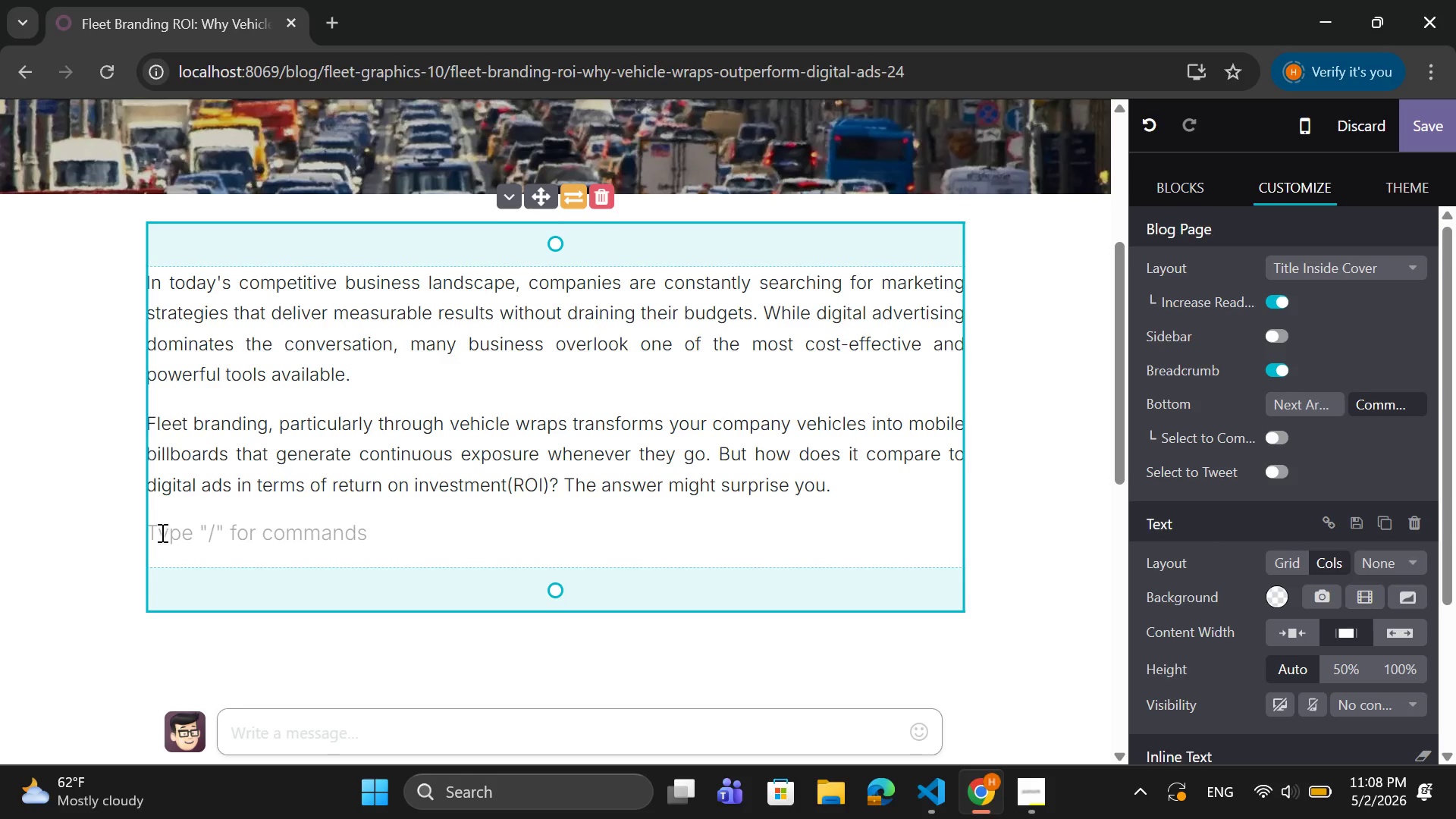 
left_click([161, 532])
 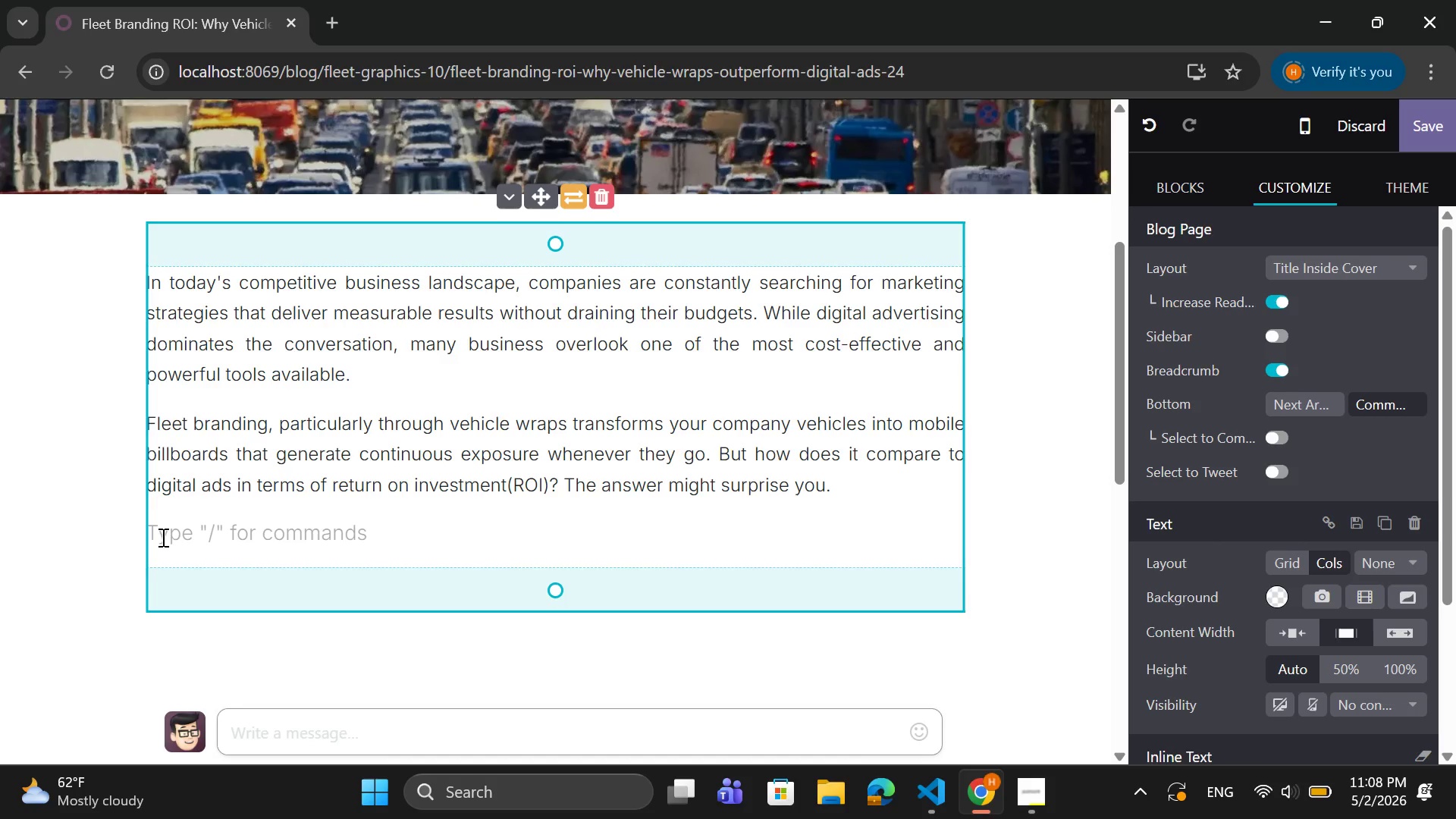 
left_click([152, 529])
 